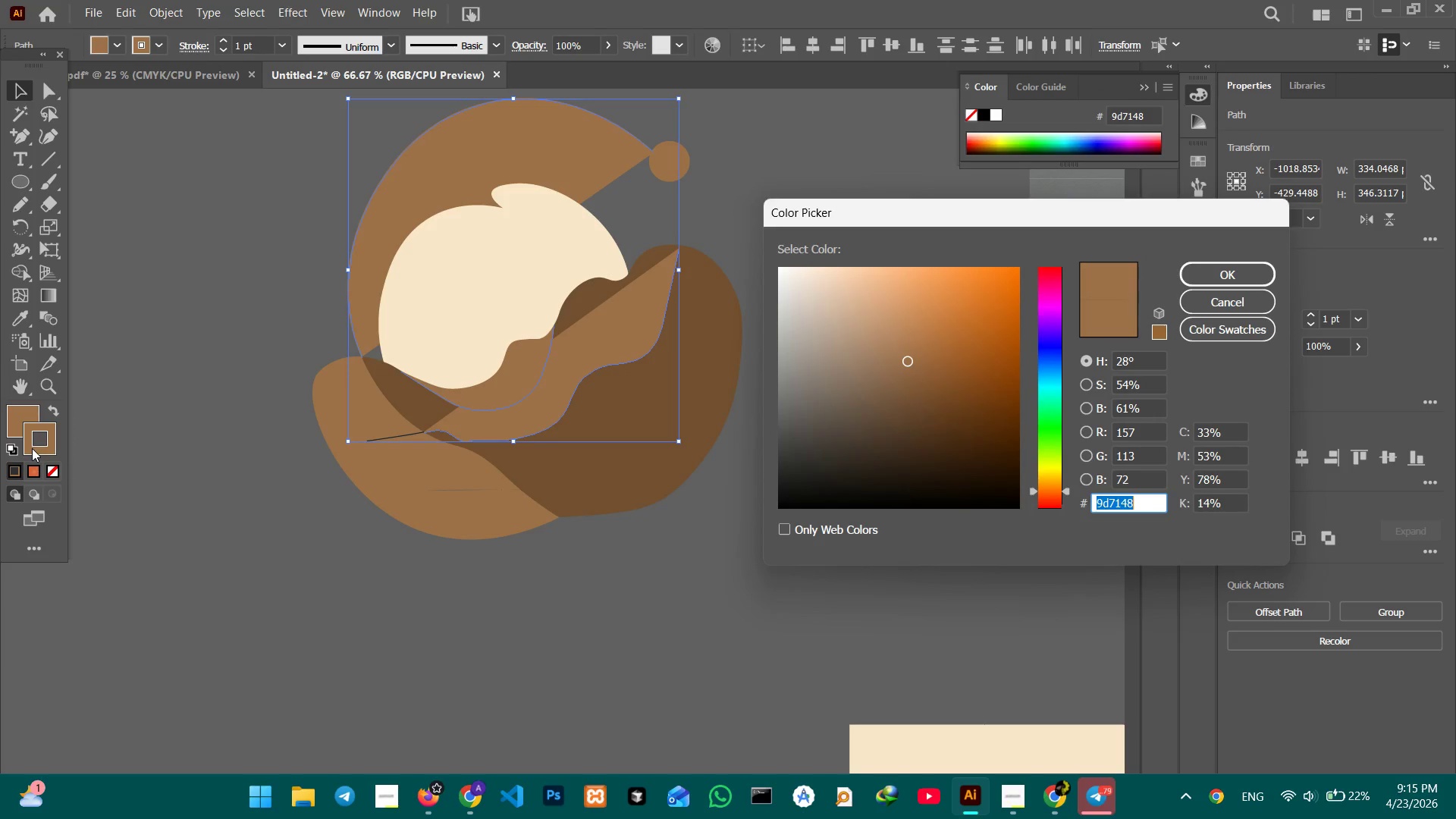 
key(Control+V)
 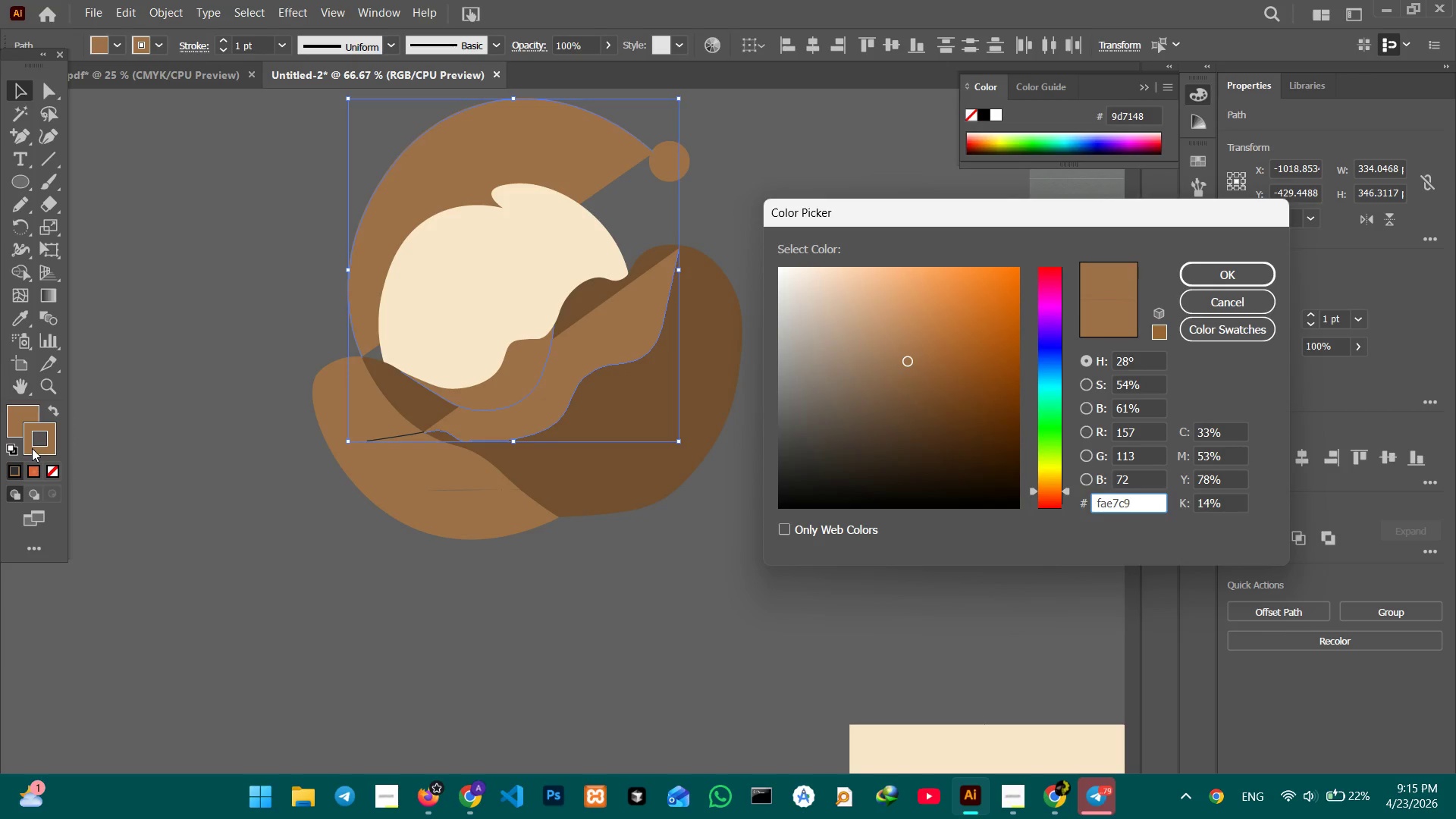 
key(Enter)
 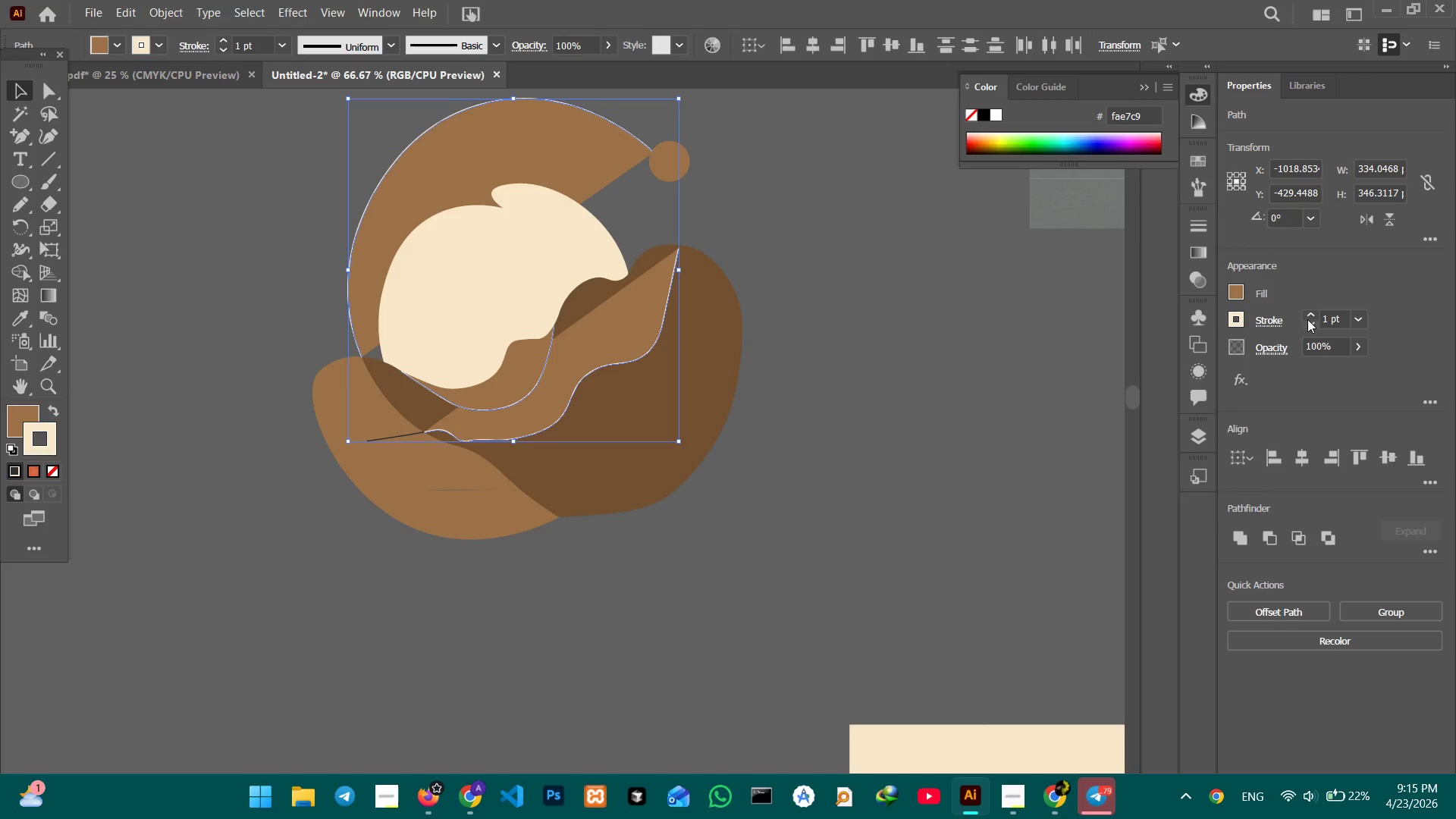 
left_click([1307, 316])
 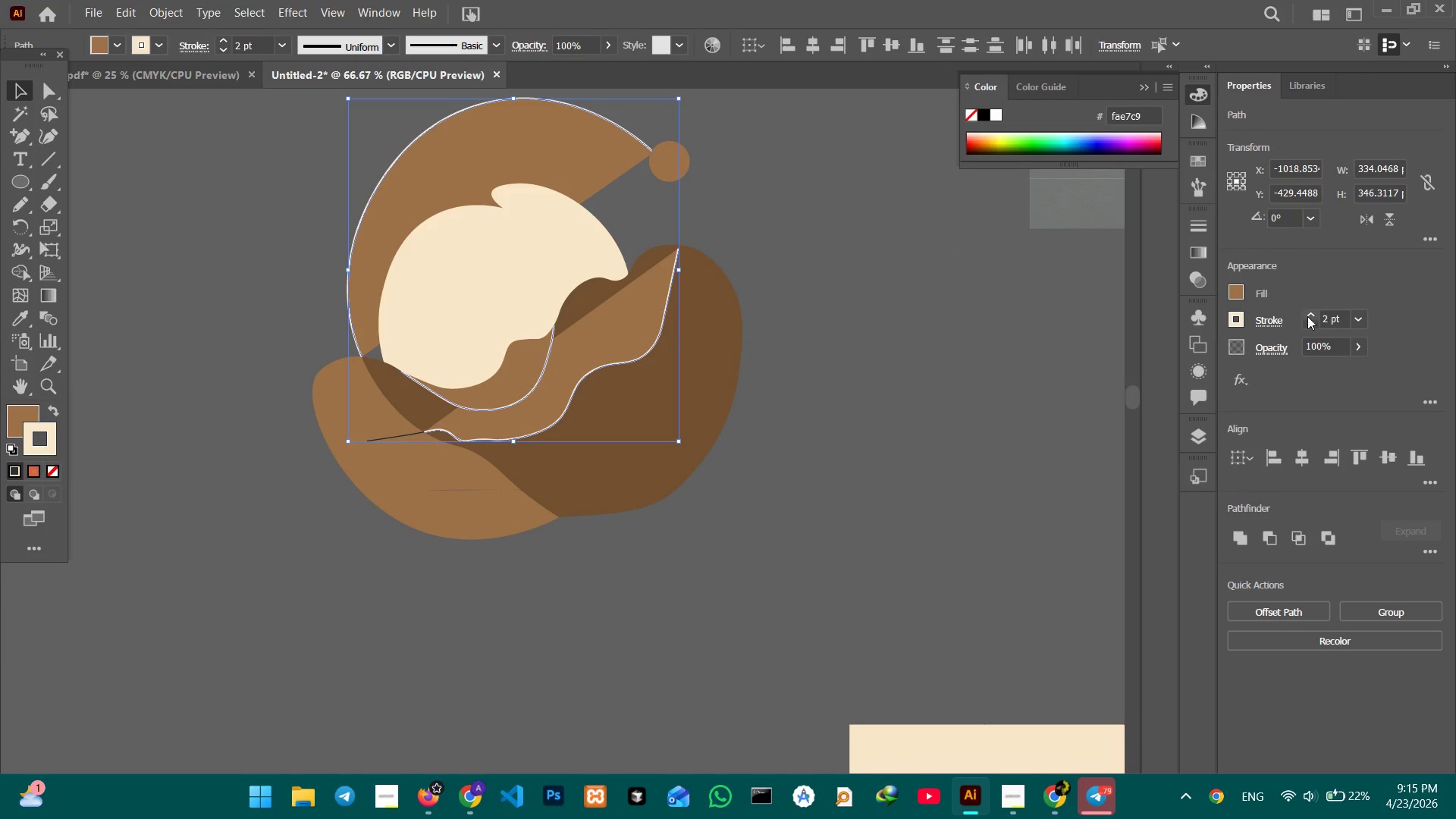 
left_click([1307, 316])
 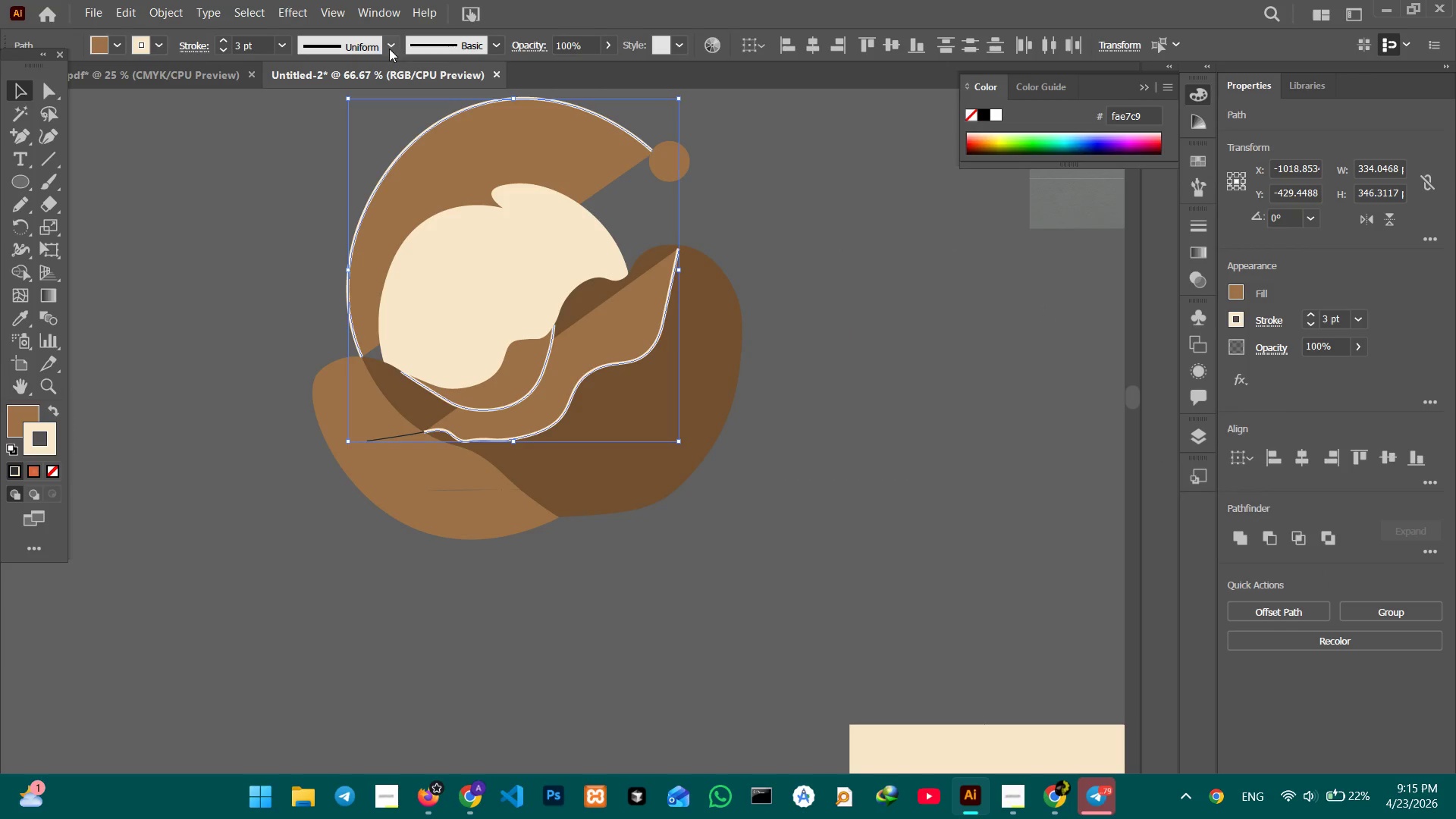 
left_click([389, 49])
 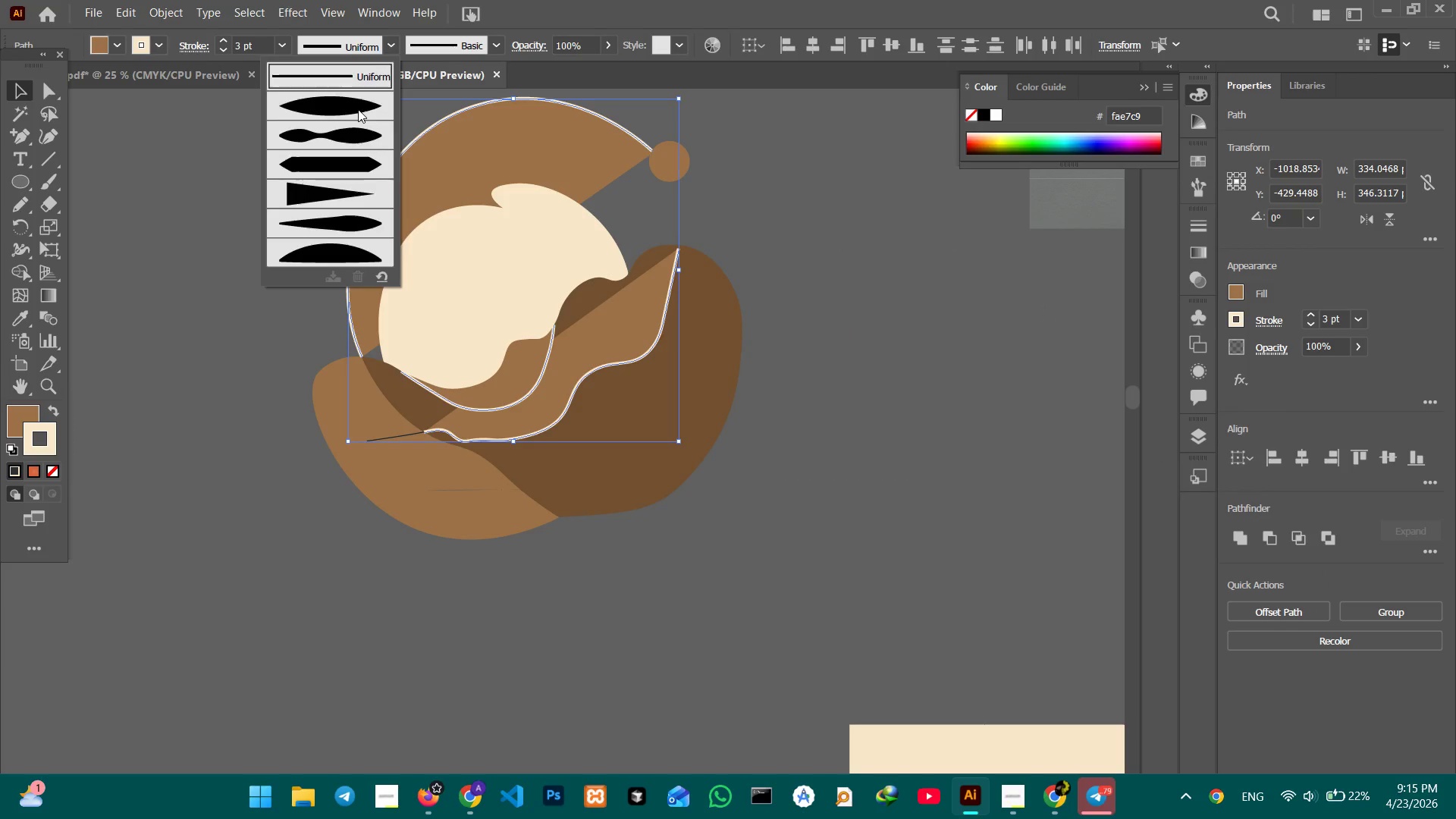 
double_click([358, 109])
 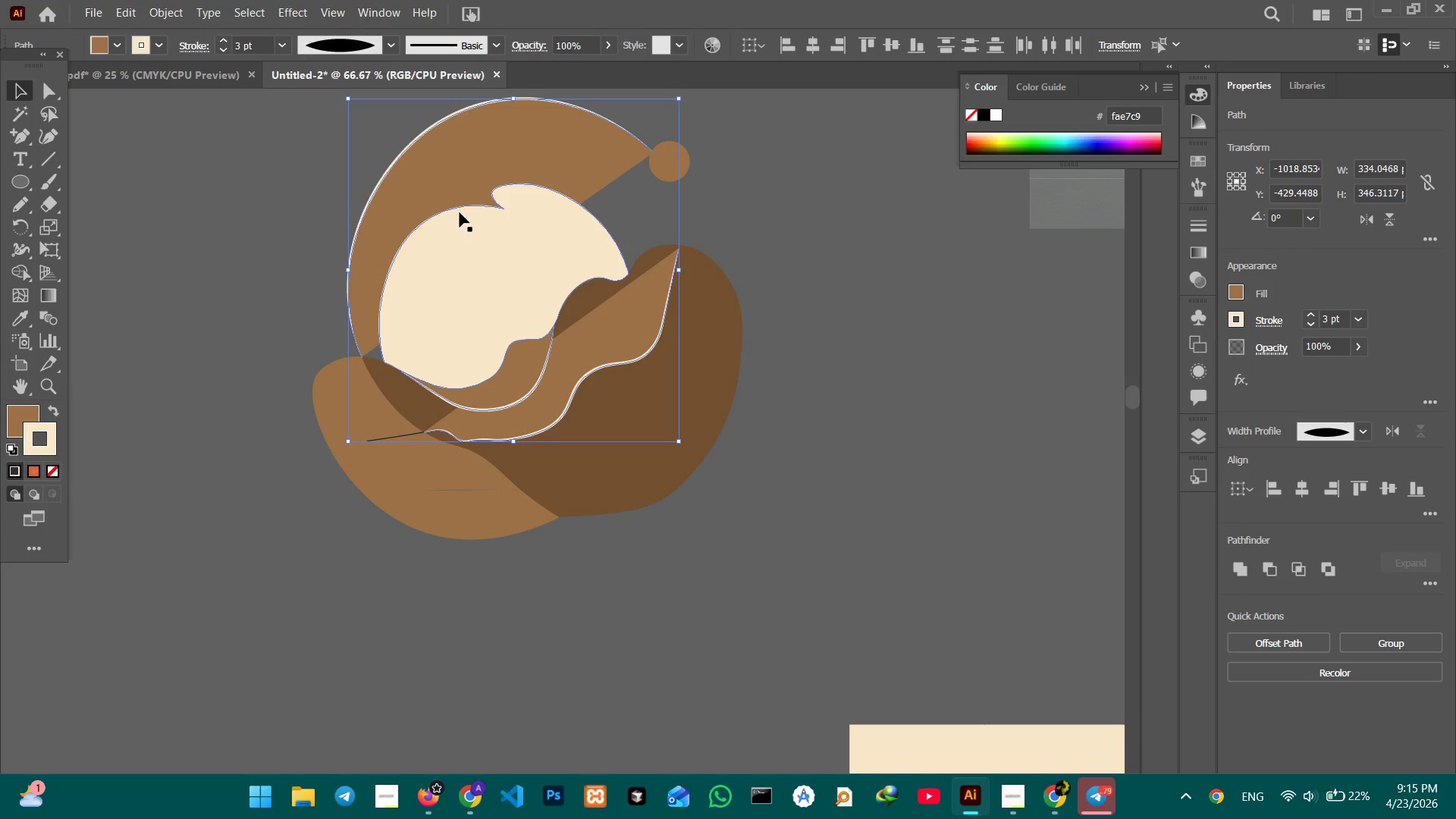 
left_click([466, 210])
 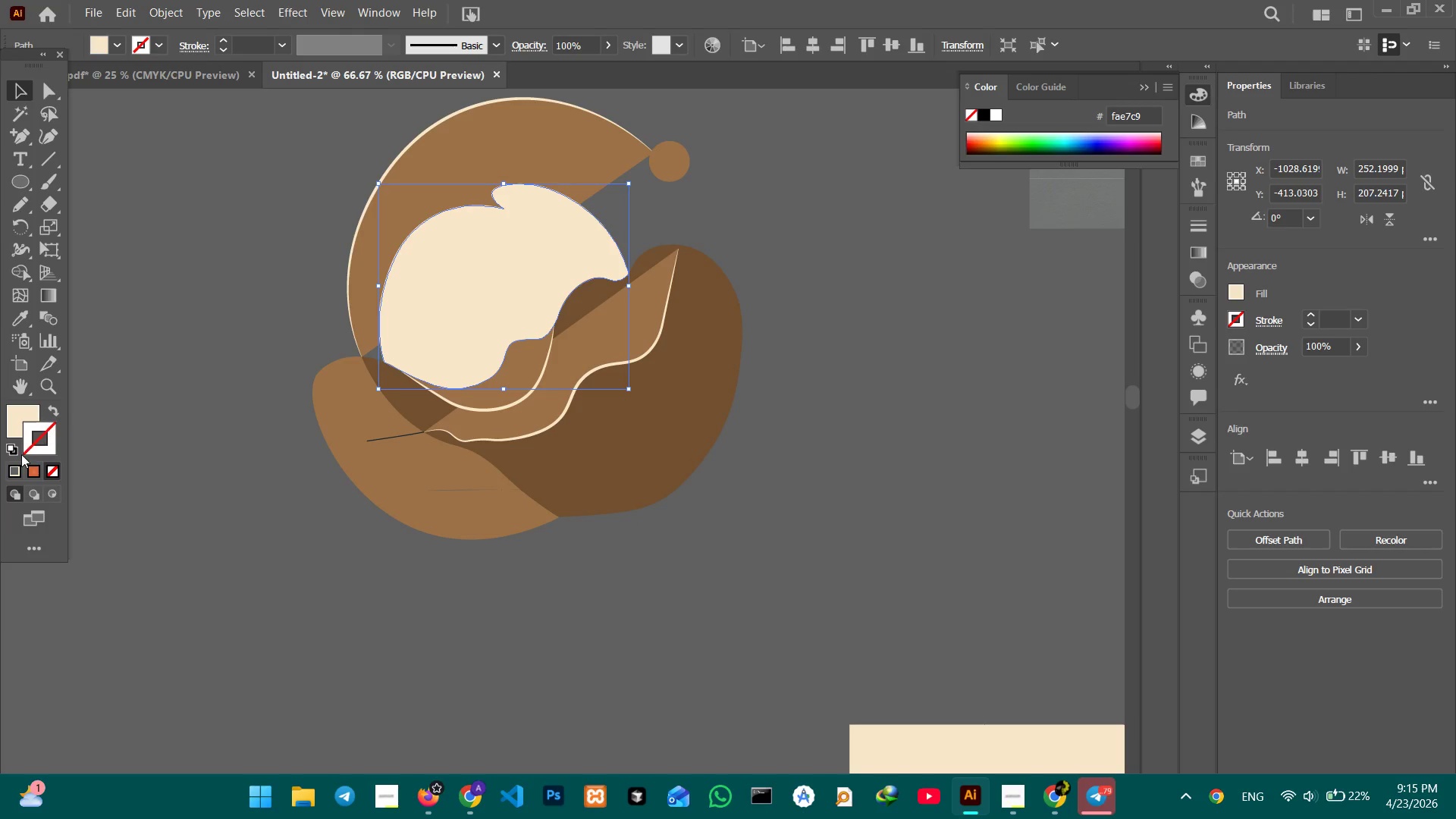 
left_click([15, 462])
 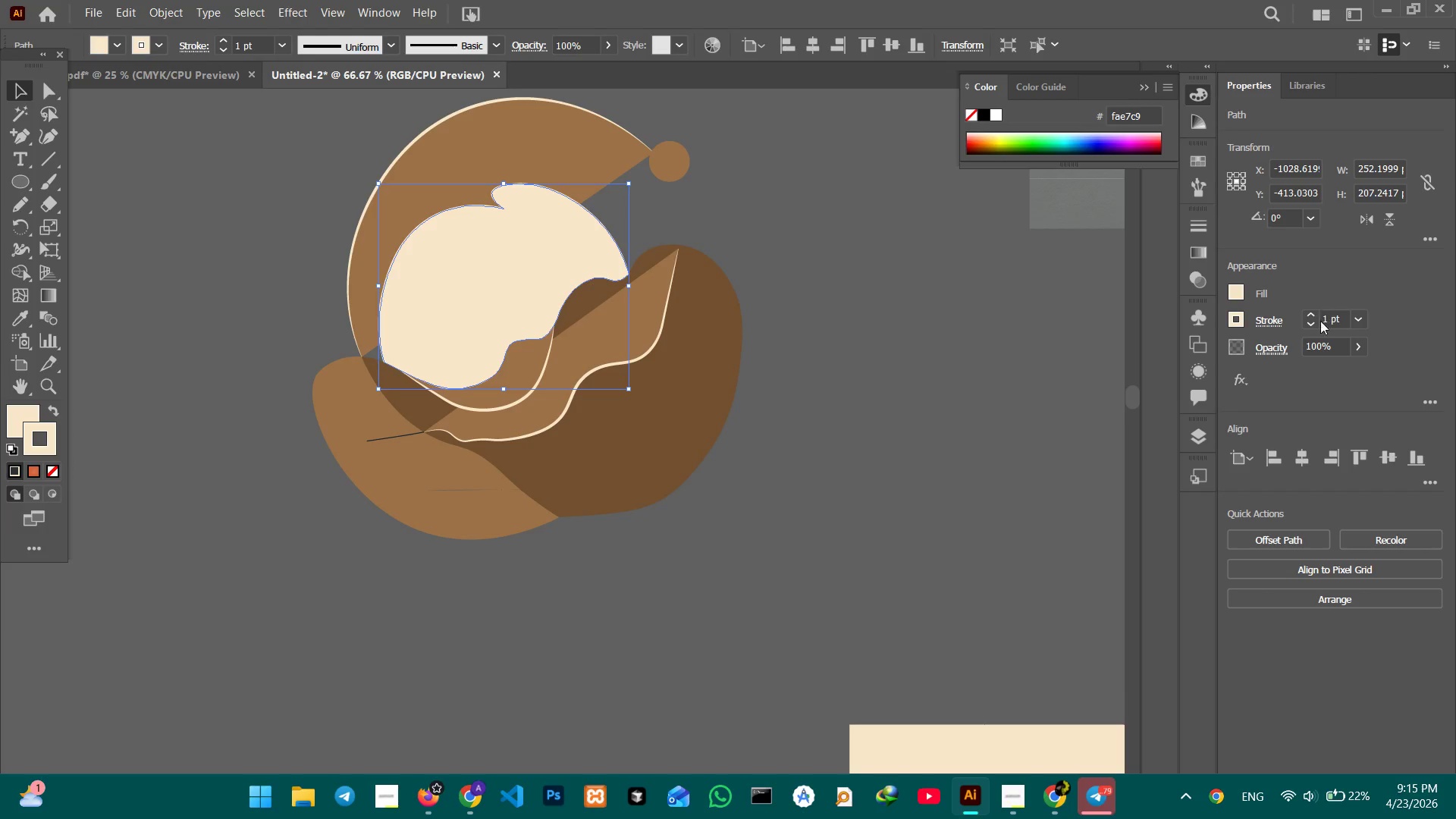 
left_click([1313, 316])
 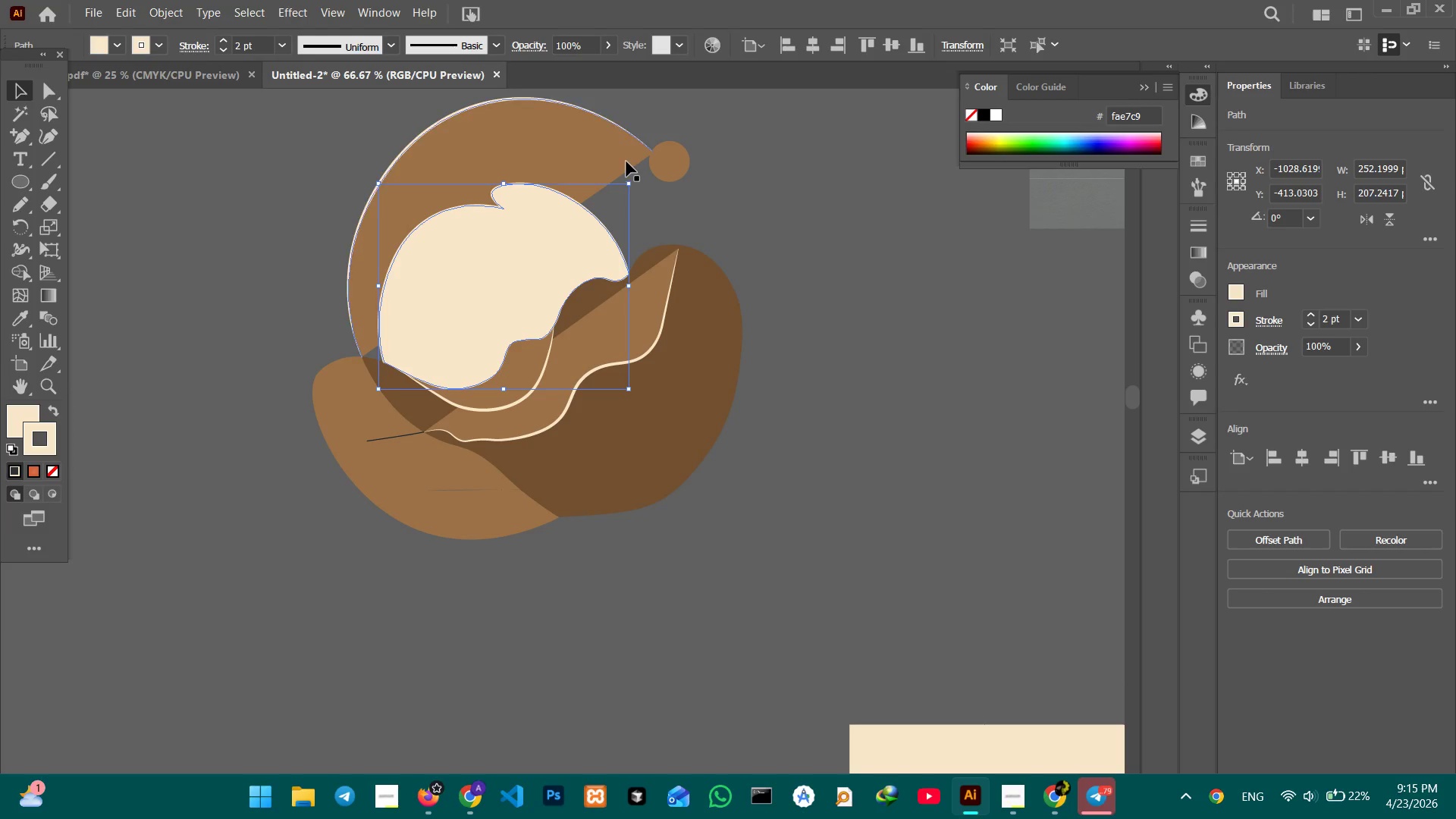 
left_click([626, 162])
 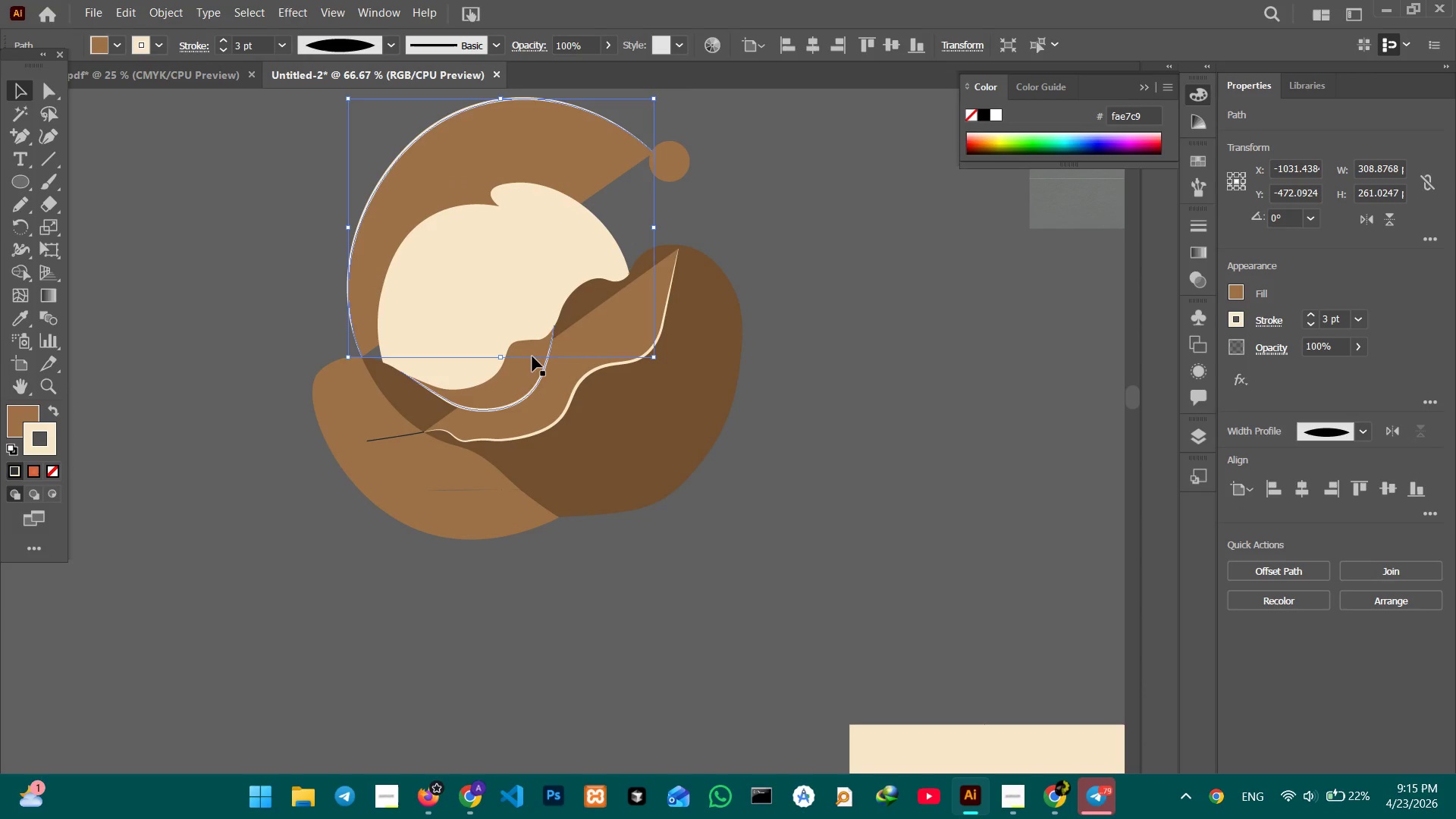 
hold_key(key=ShiftLeft, duration=2.41)
left_click([532, 389])
 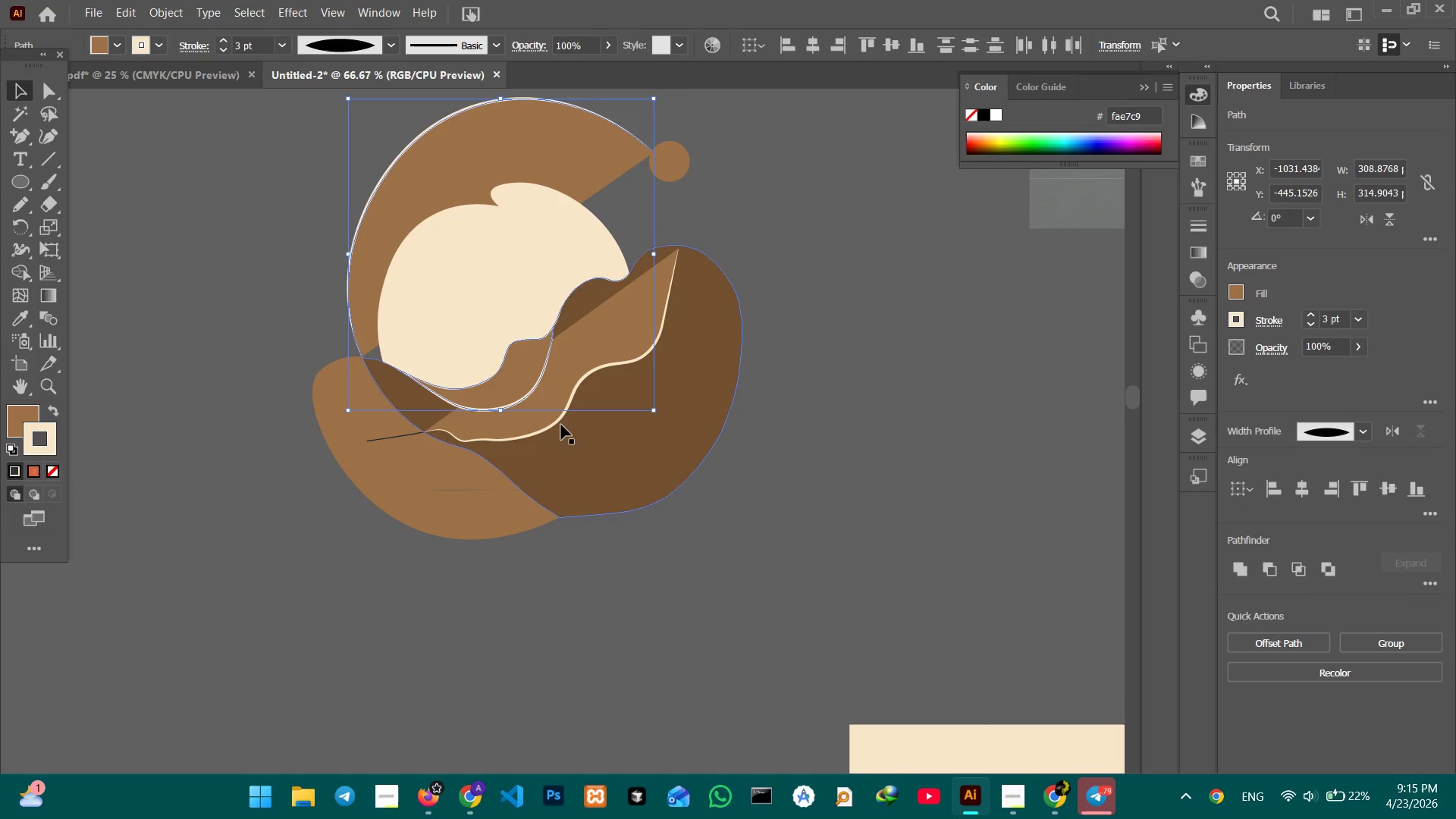 
left_click([561, 425])
 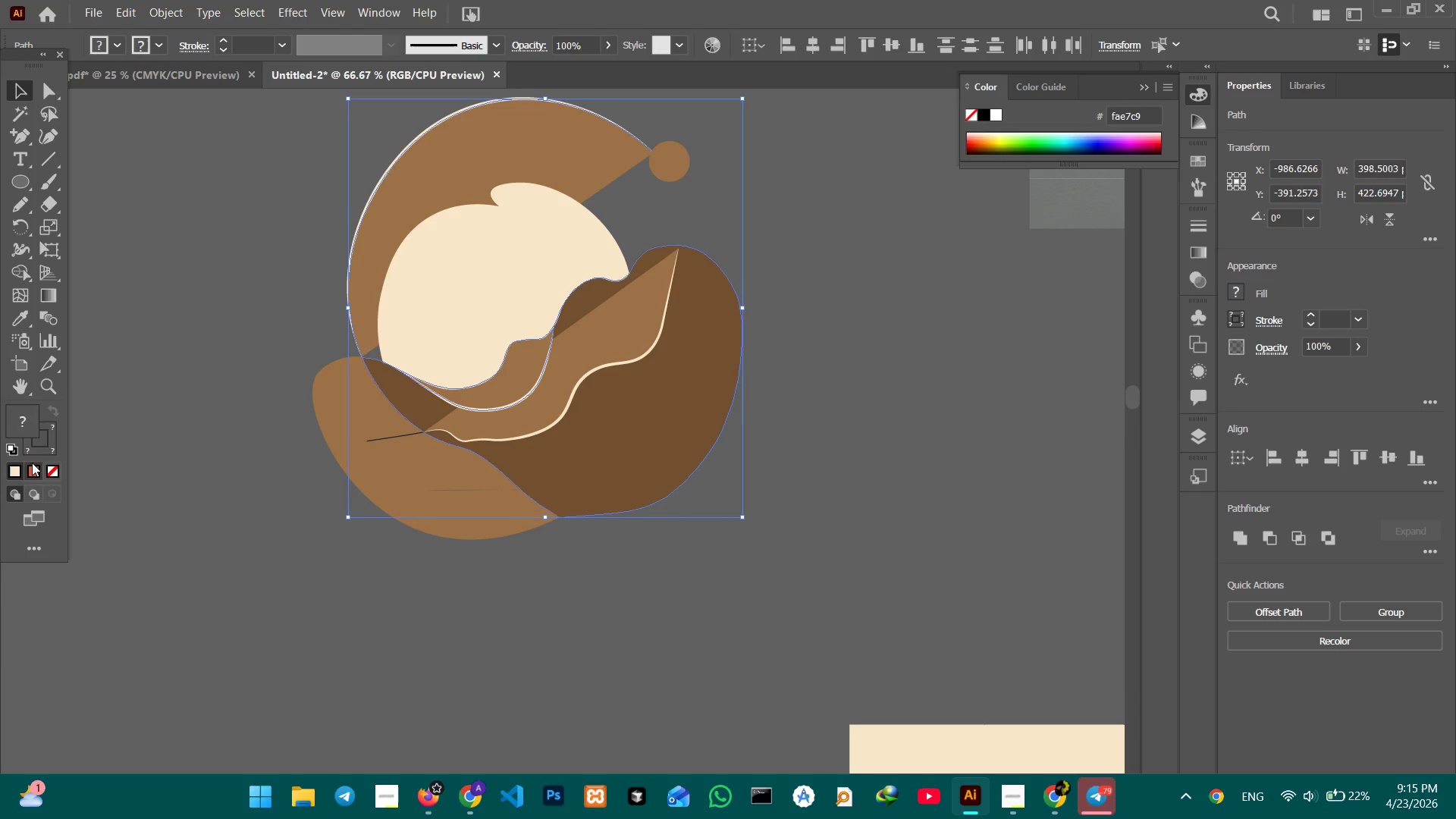 
left_click([52, 468])
 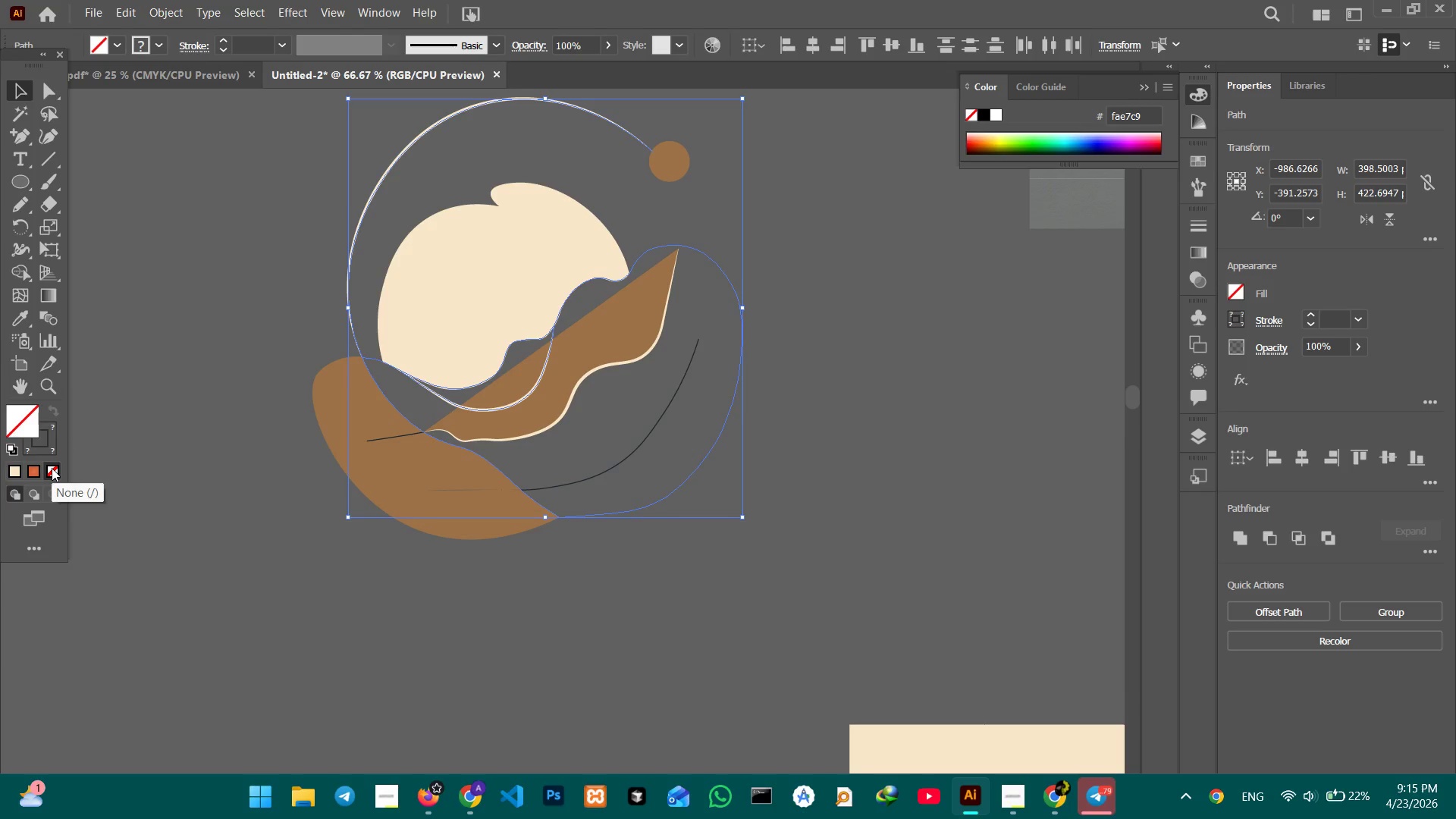 
key(Control+Z)
 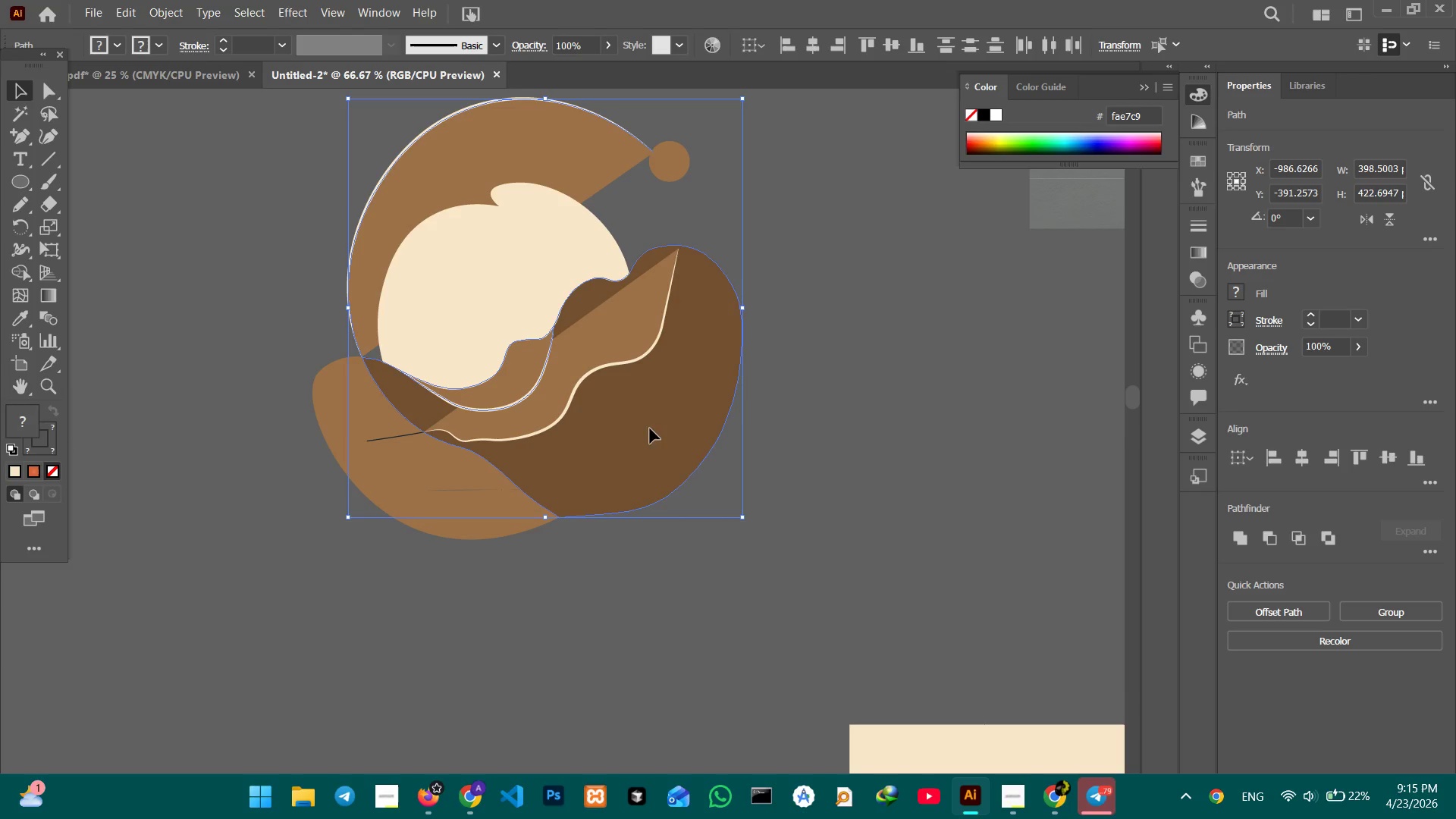 
hold_key(key=ShiftLeft, duration=2.83)
left_click([684, 482])
 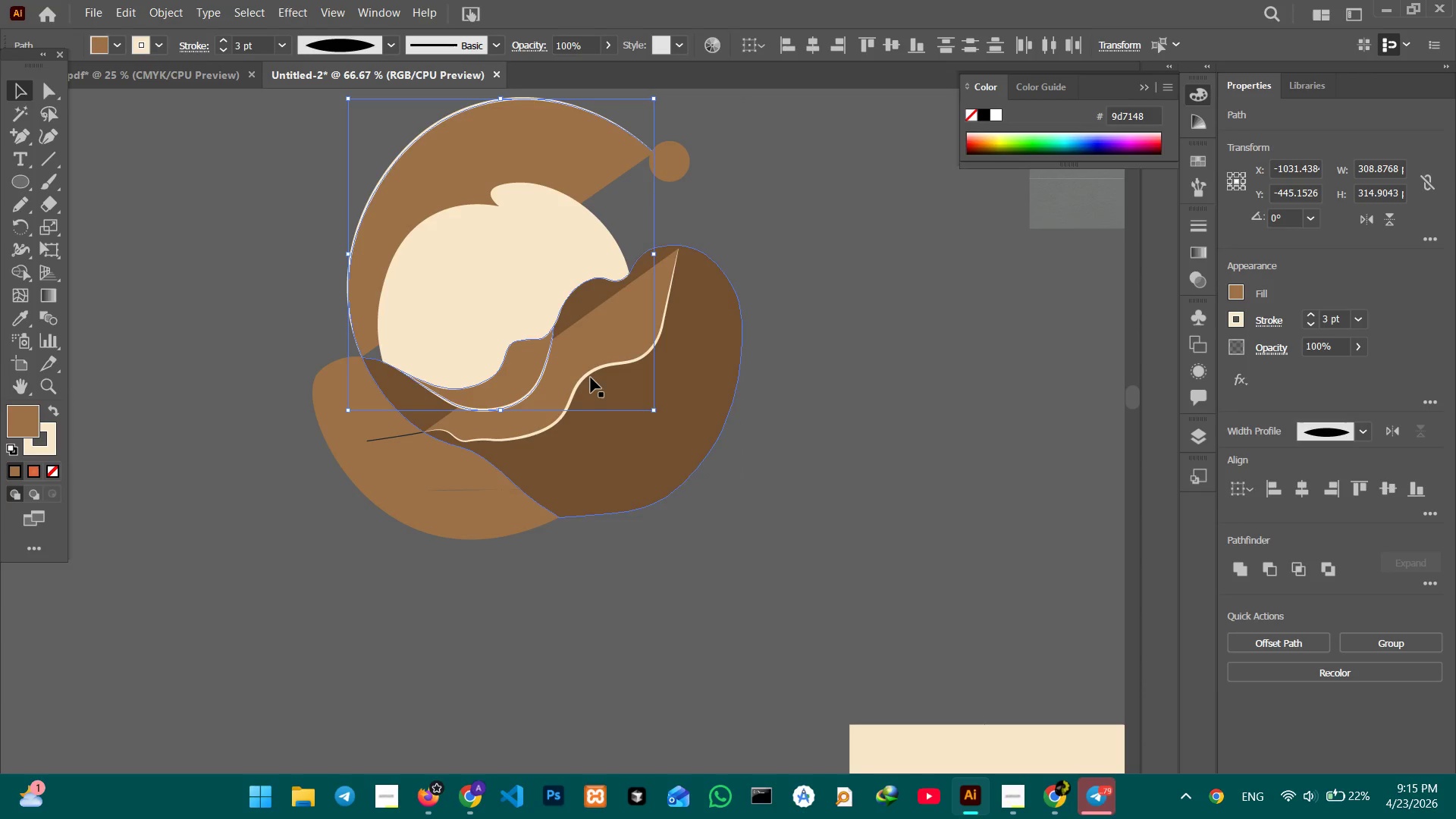 
left_click([584, 376])
 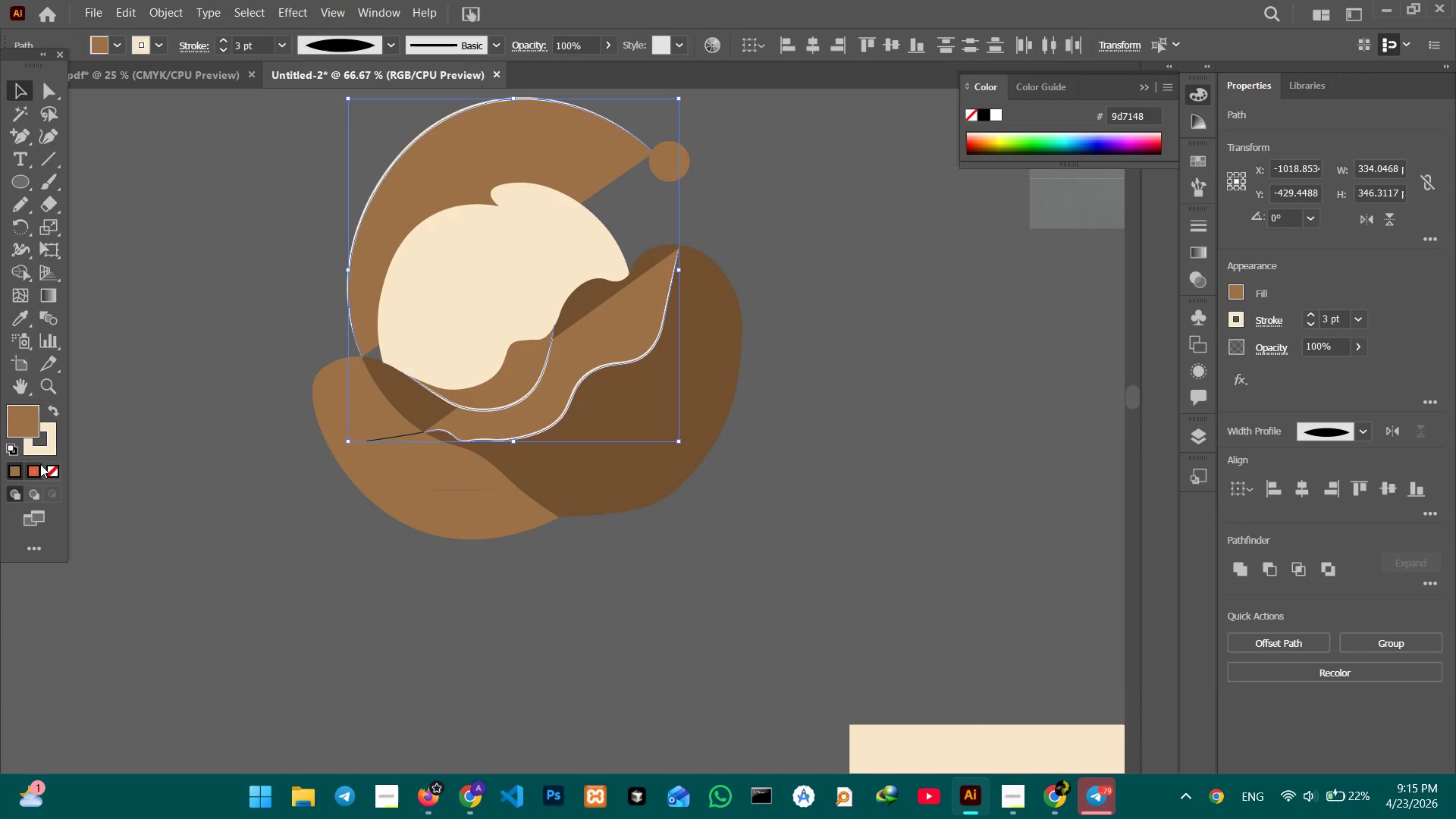 
left_click([46, 466])
 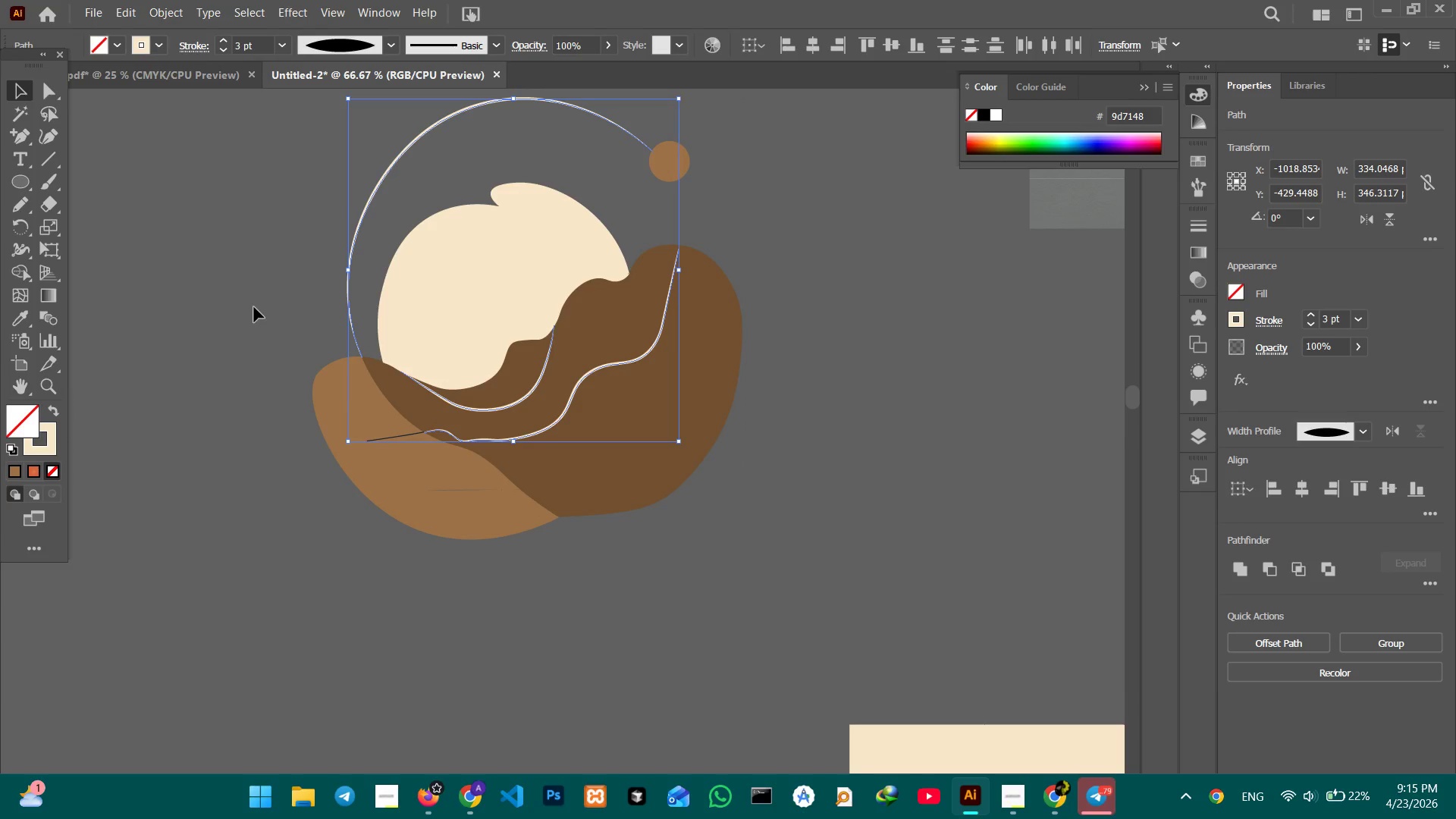 
left_click([246, 279])
 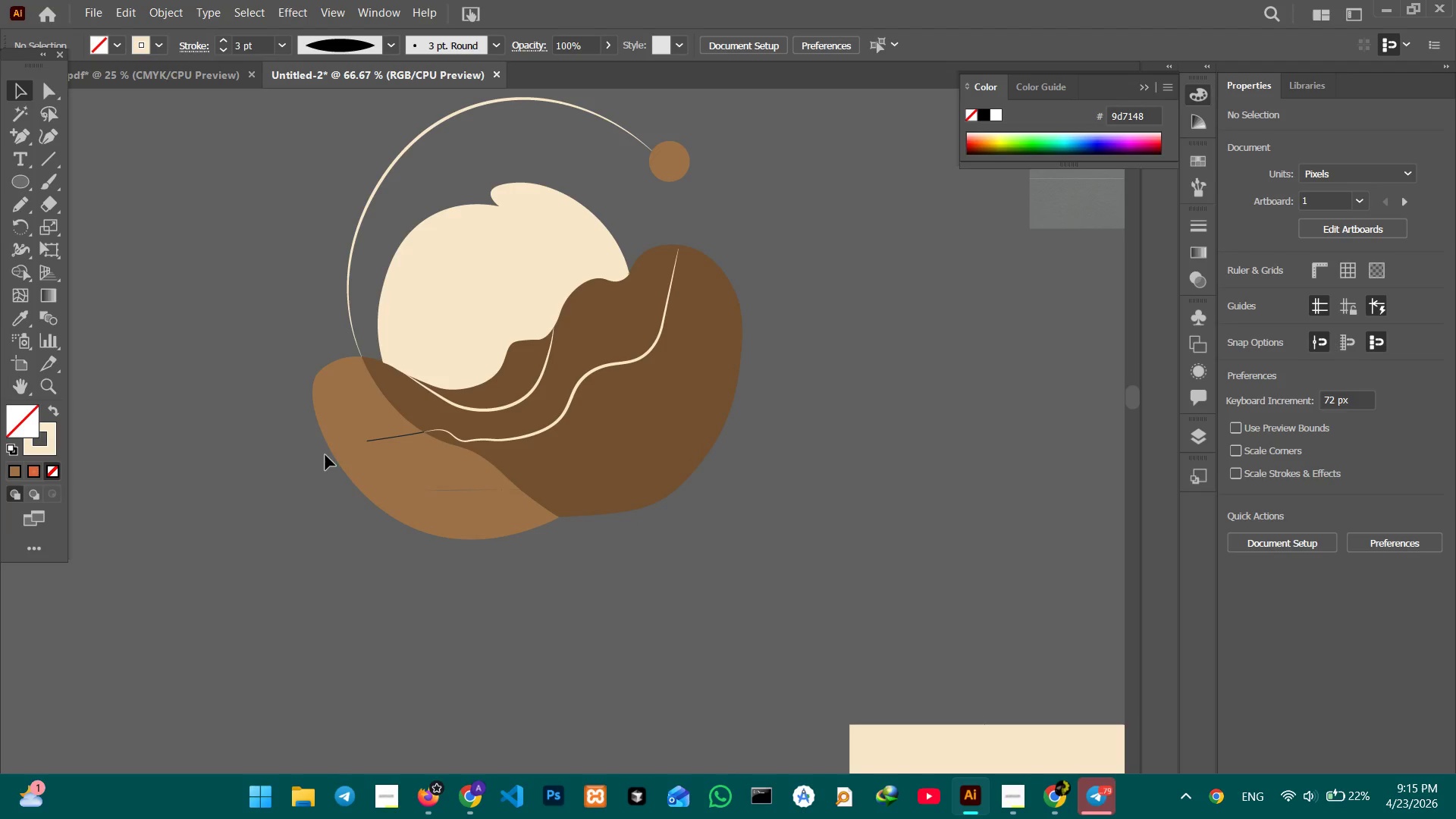 
left_click([335, 453])
 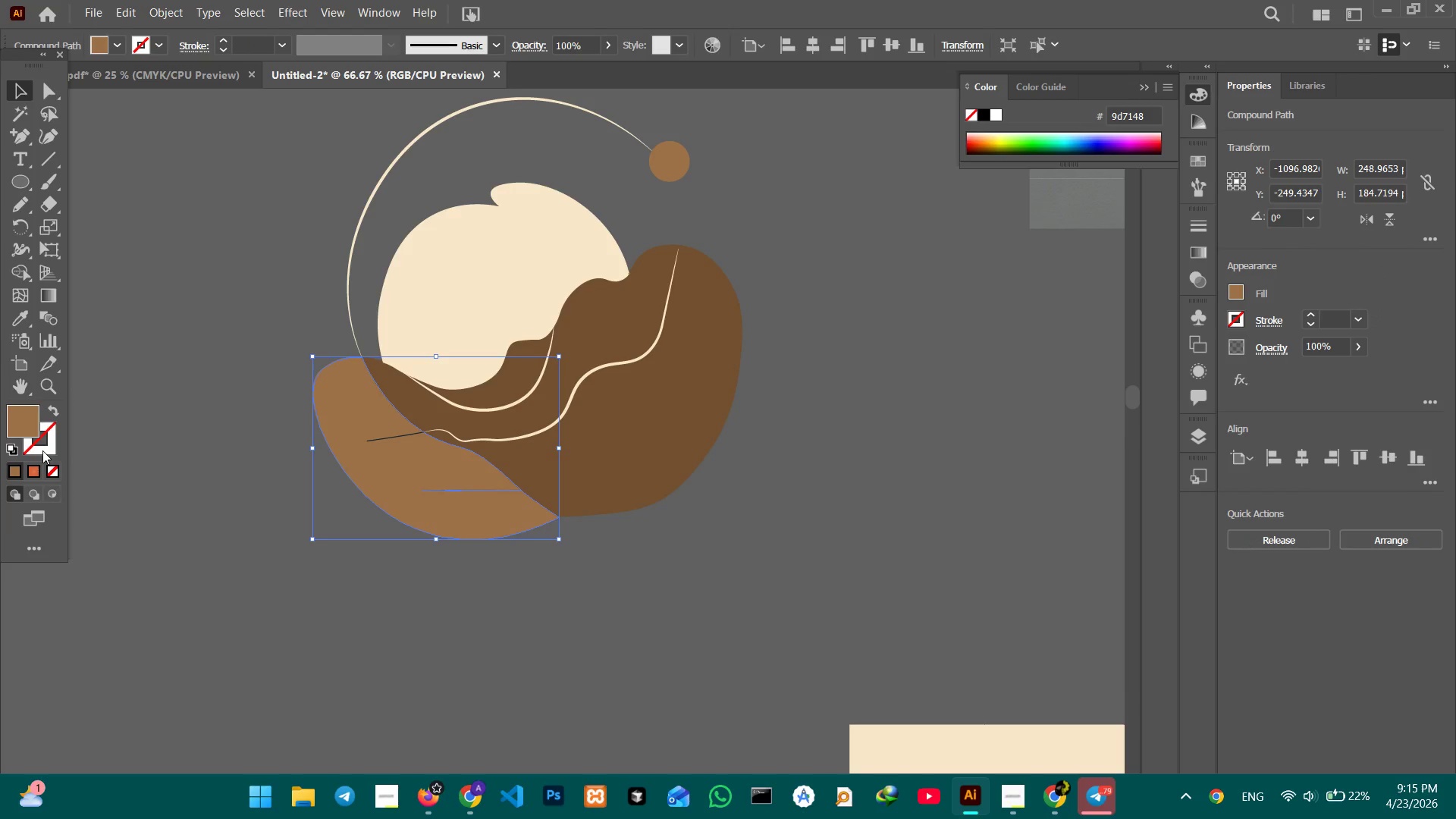 
left_click([42, 450])
 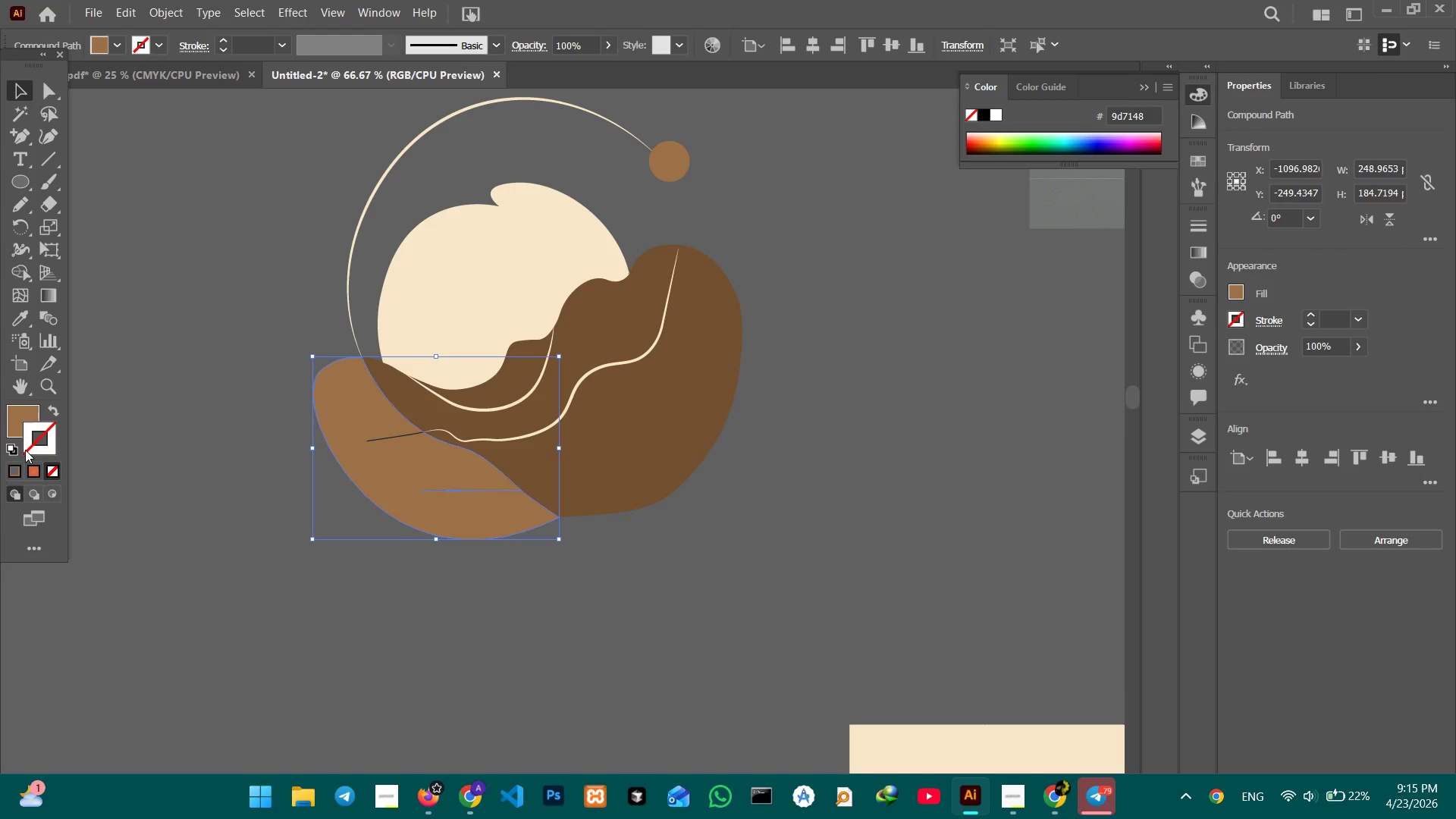 
double_click([25, 449])
 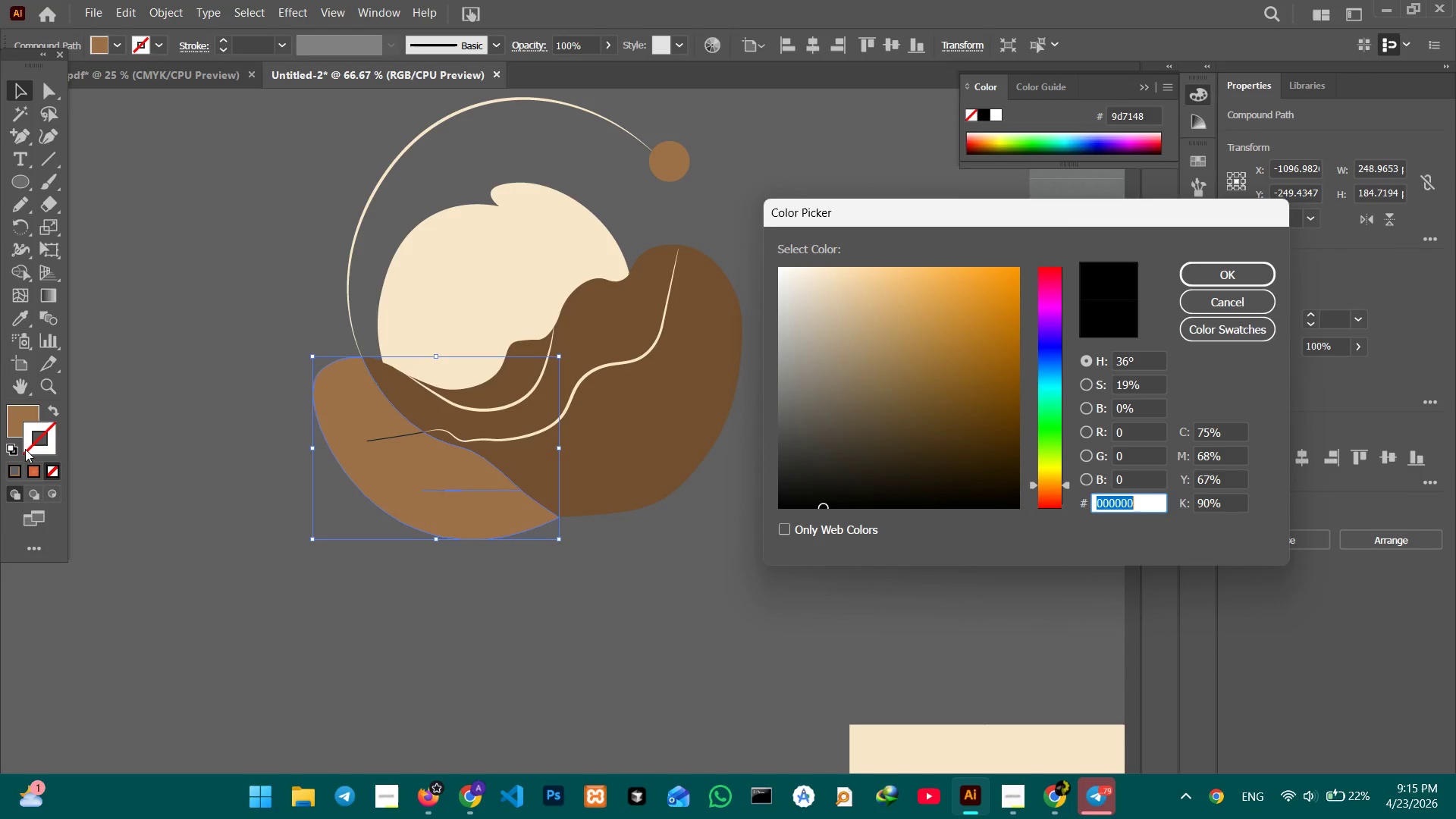 
key(Control+V)
 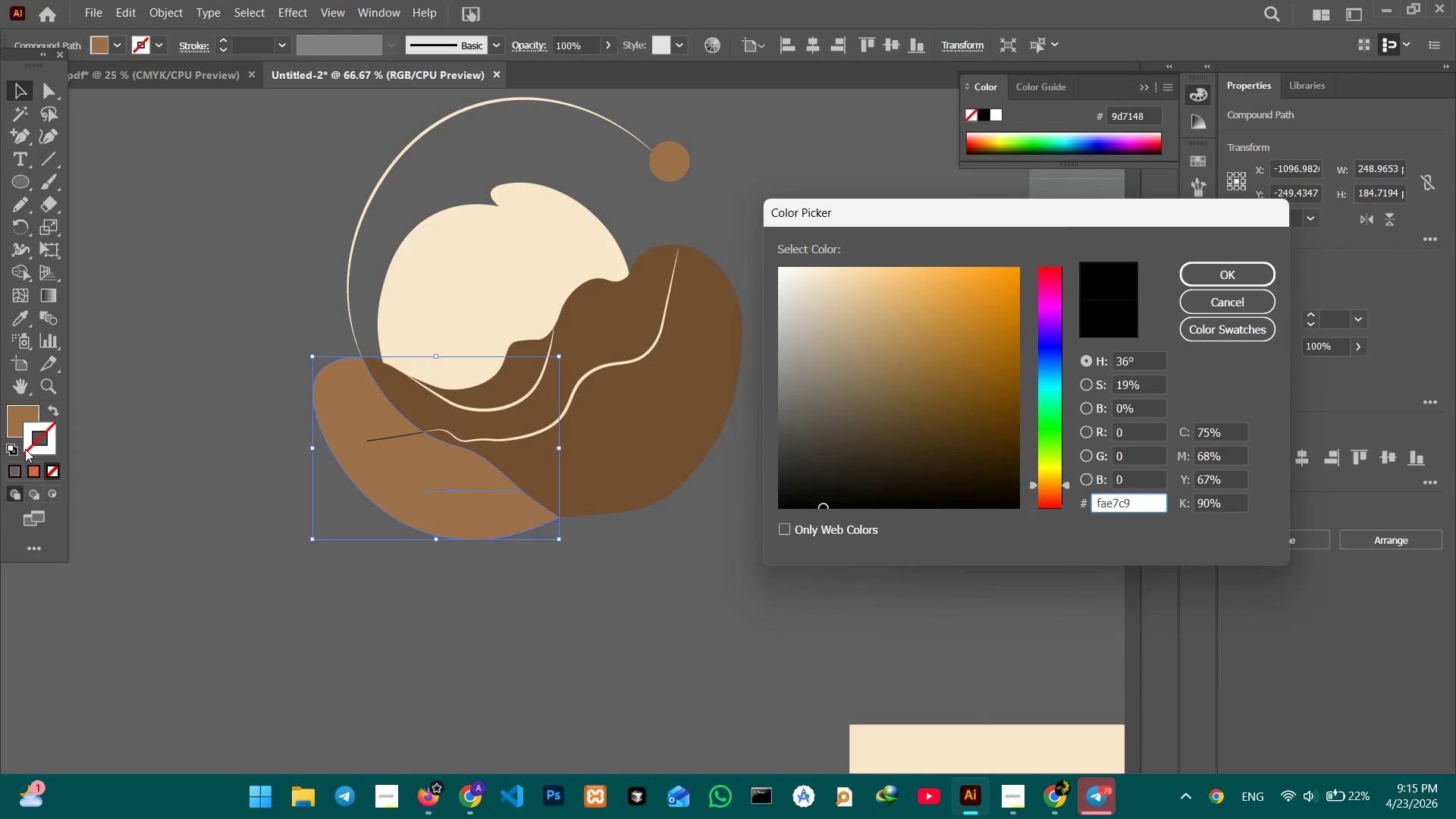 
key(Enter)
 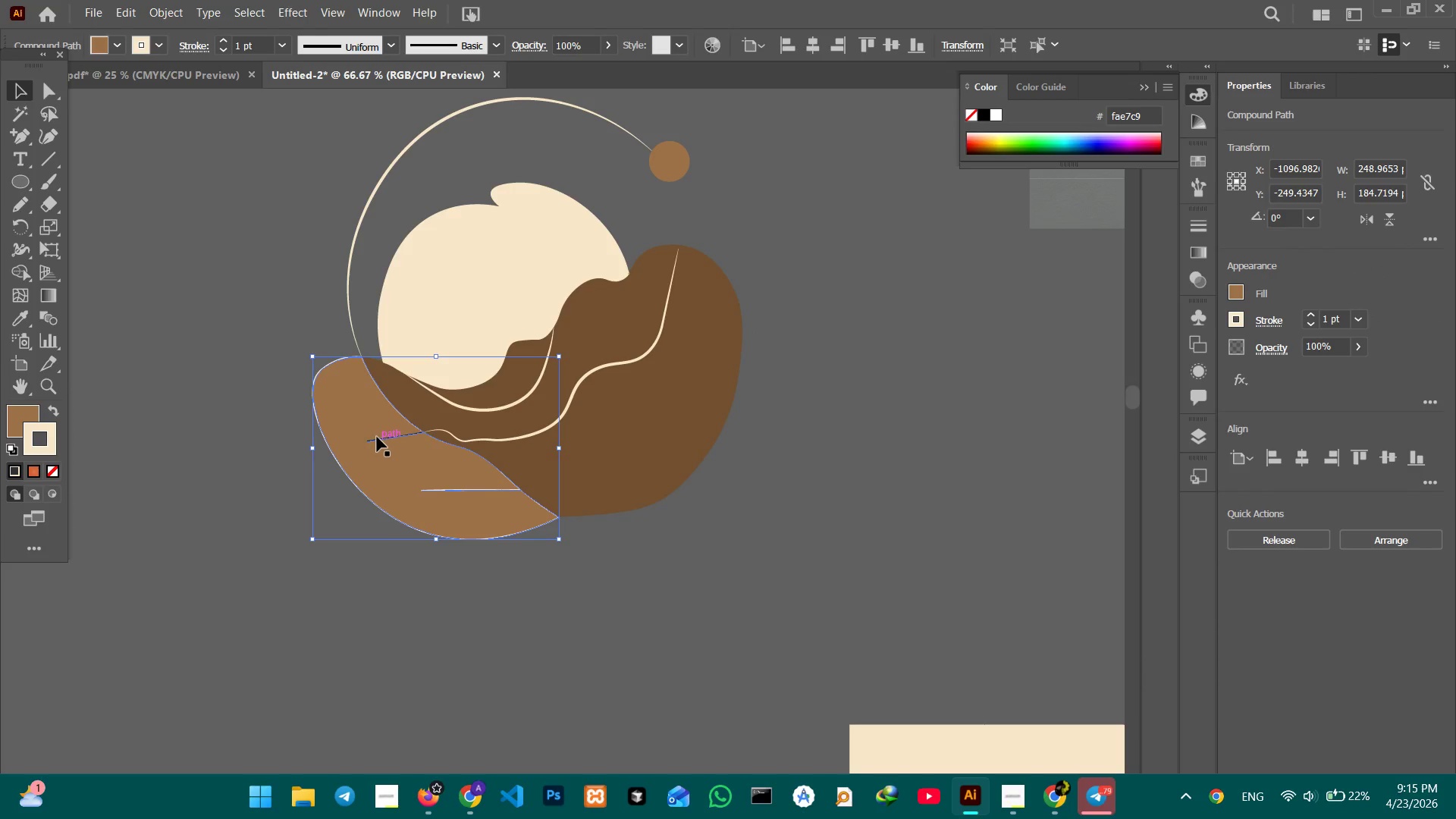 
left_click([377, 437])
 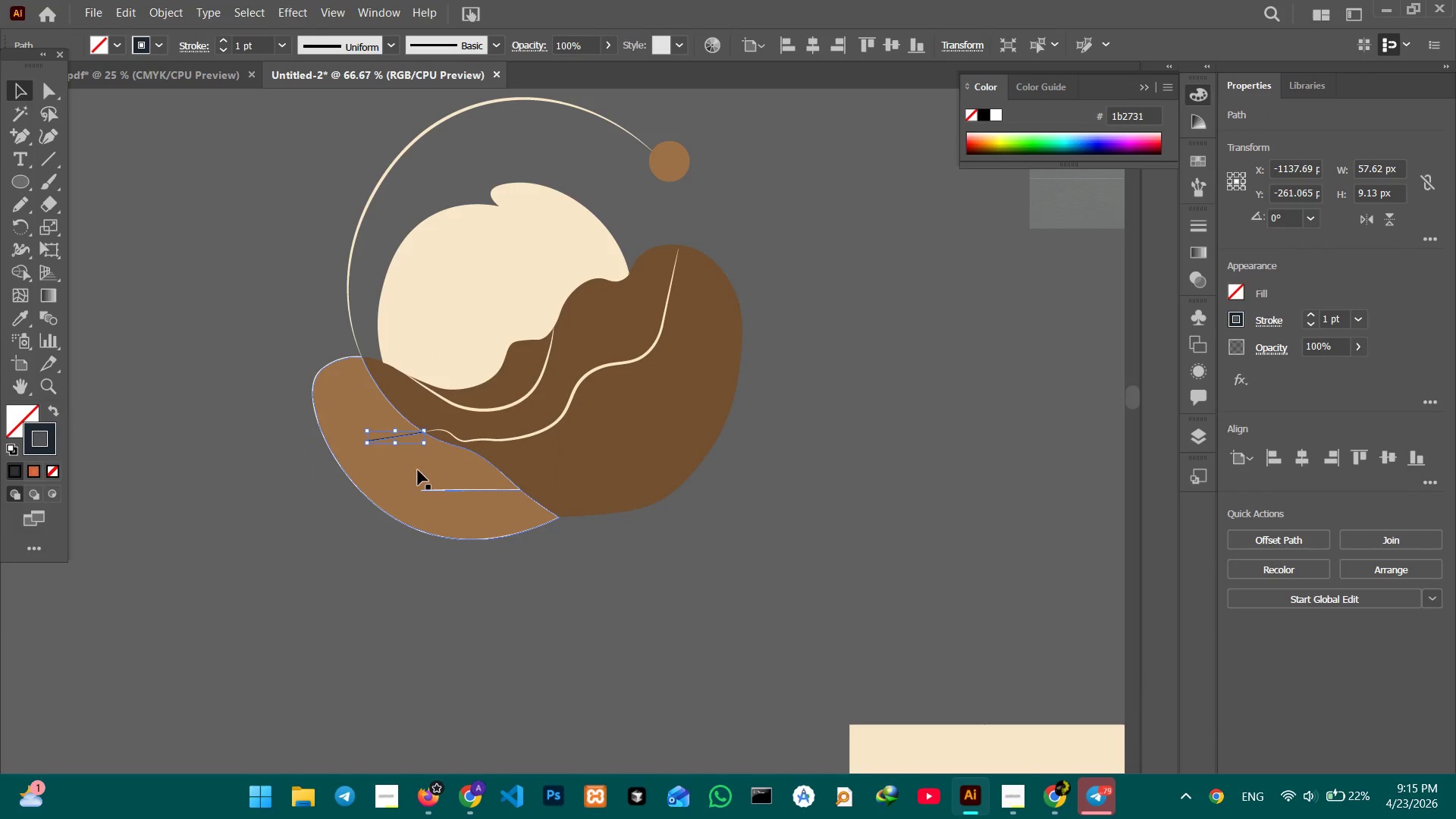 
hold_key(key=ShiftLeft, duration=1.64)
left_click([460, 491])
 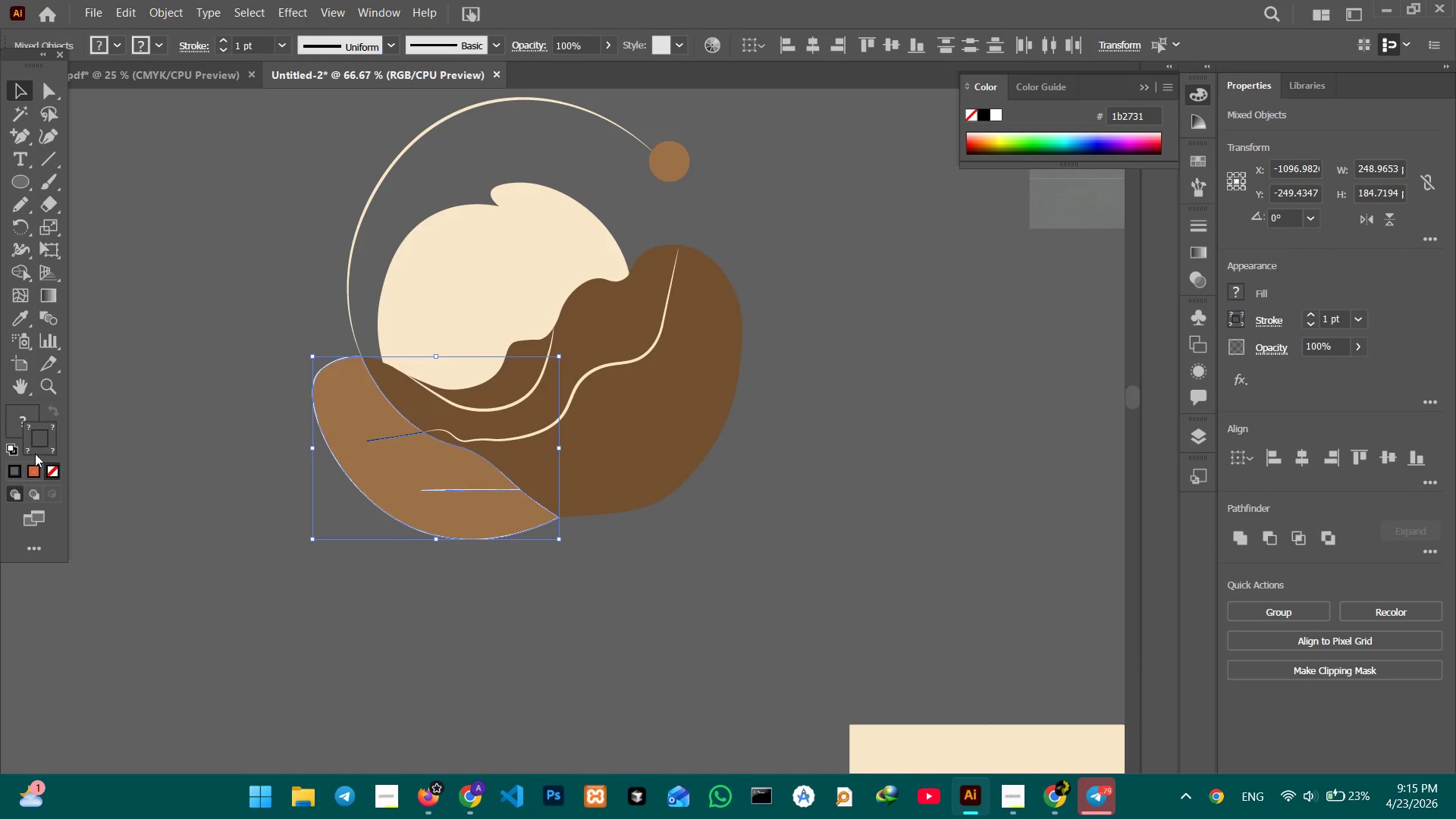 
double_click([38, 450])
 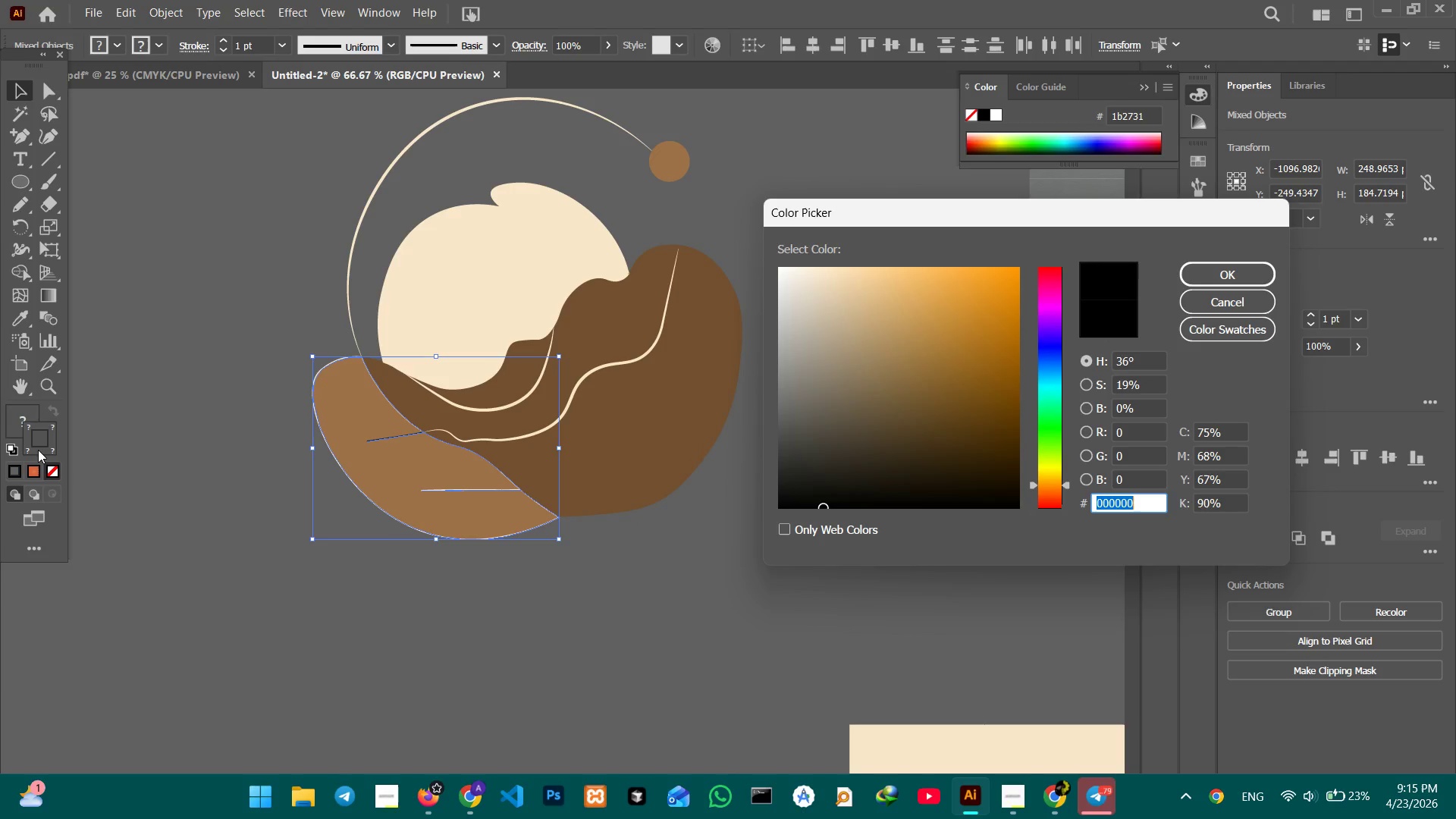 
key(Control+V)
 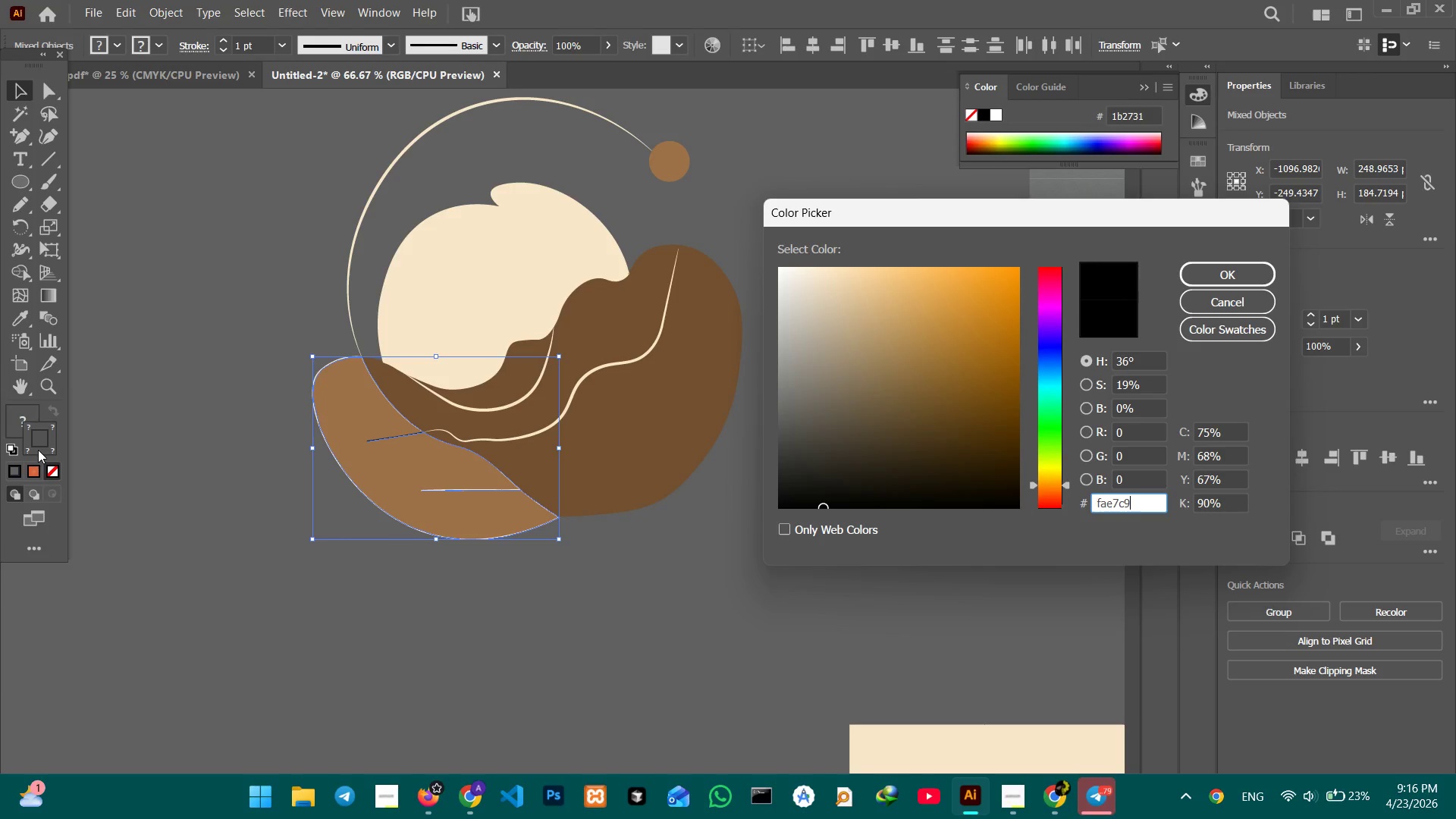 
key(Enter)
 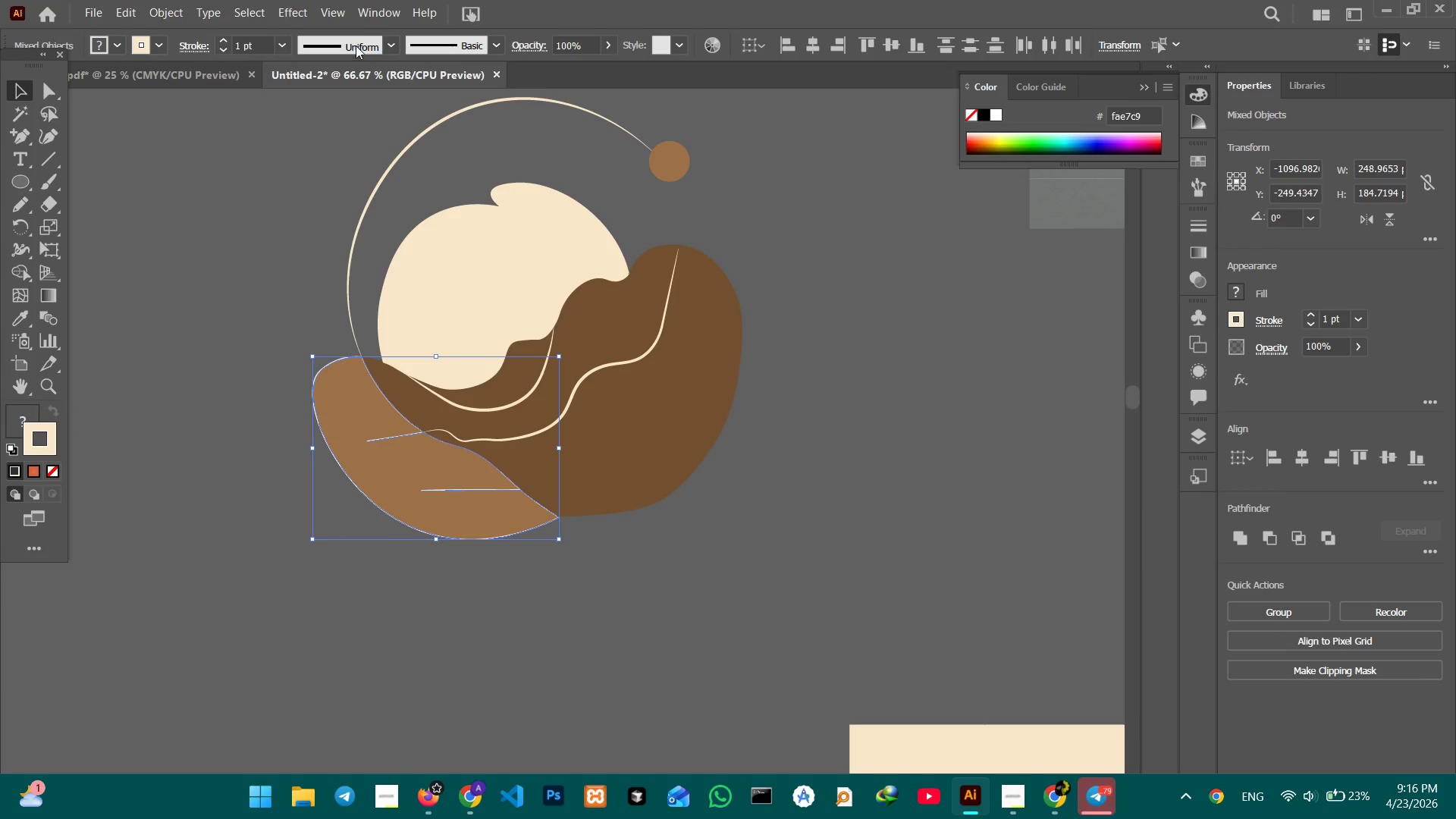 
left_click([388, 45])
 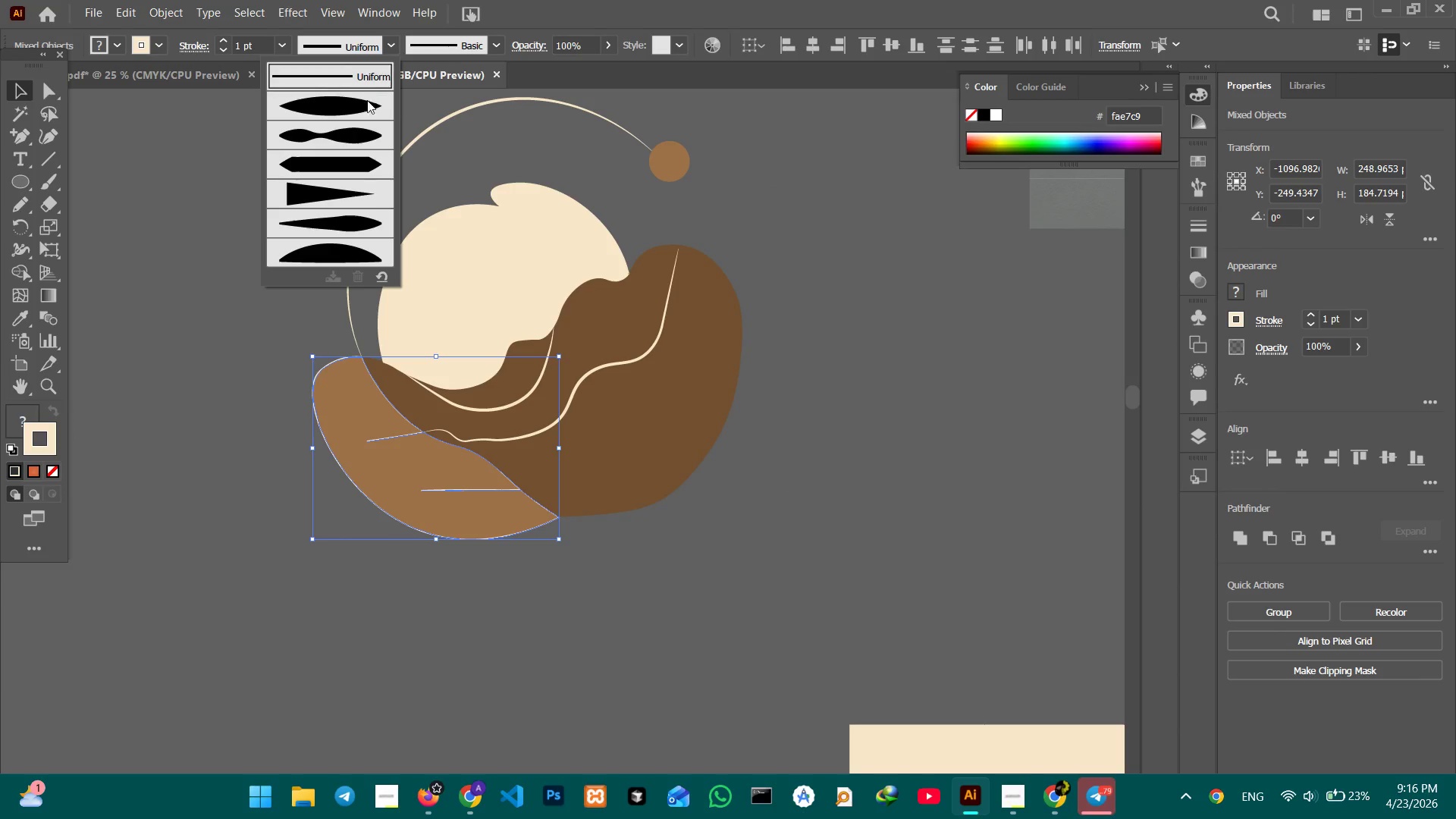 
double_click([367, 101])
 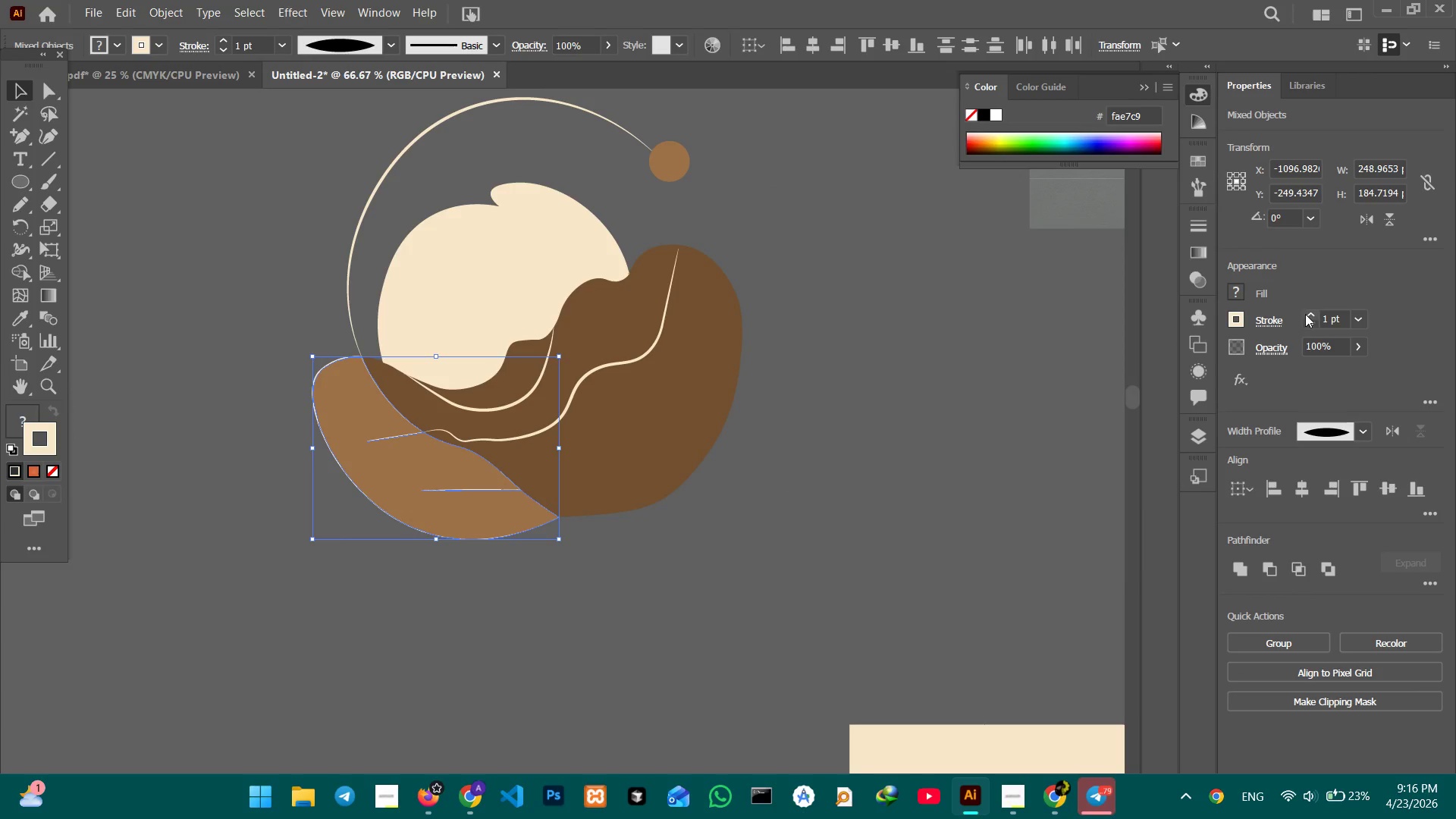 
double_click([1306, 314])
 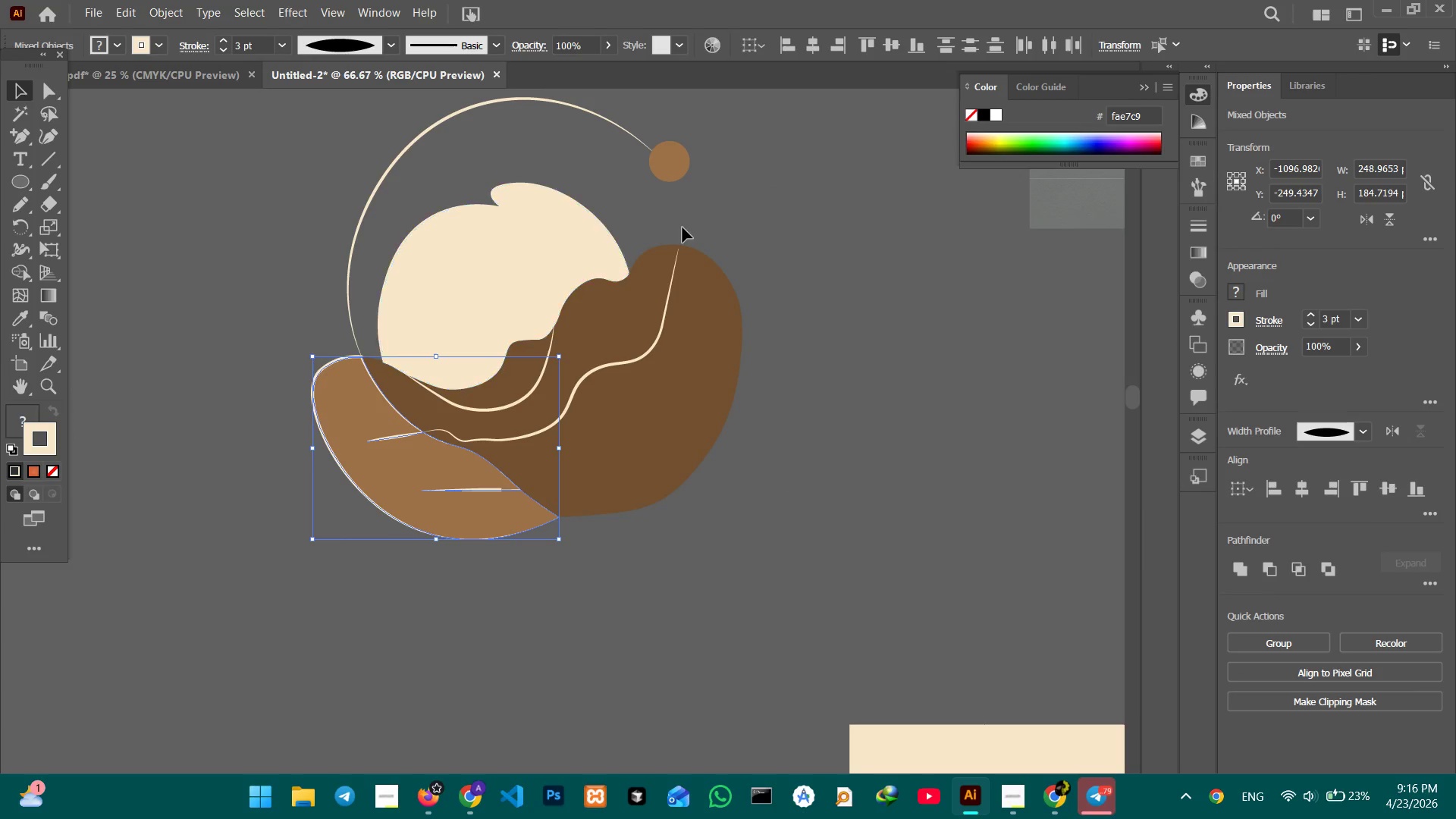 
left_click([758, 246])
 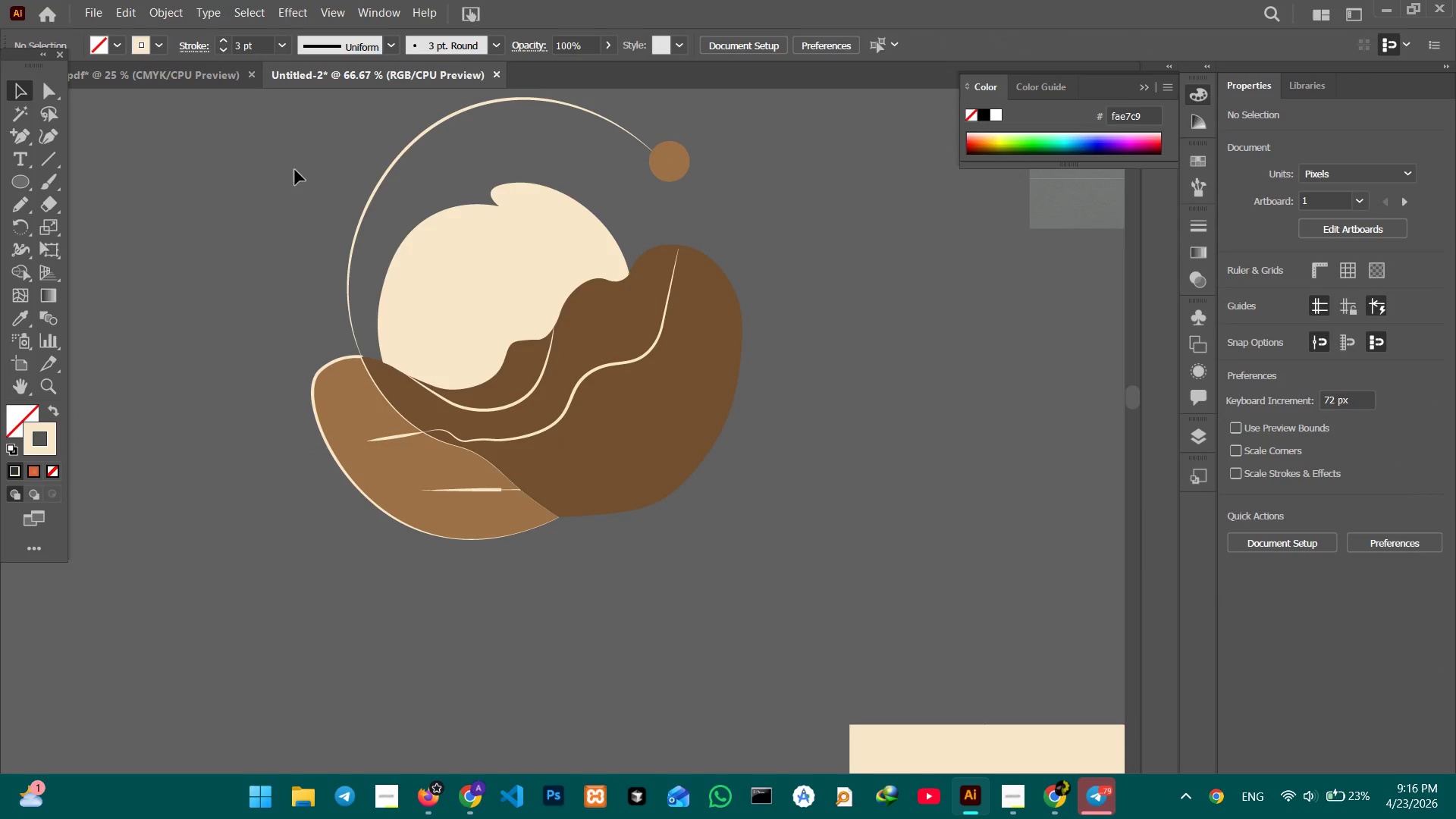 
left_click_drag(start_coordinate=[297, 164], to_coordinate=[824, 516])
 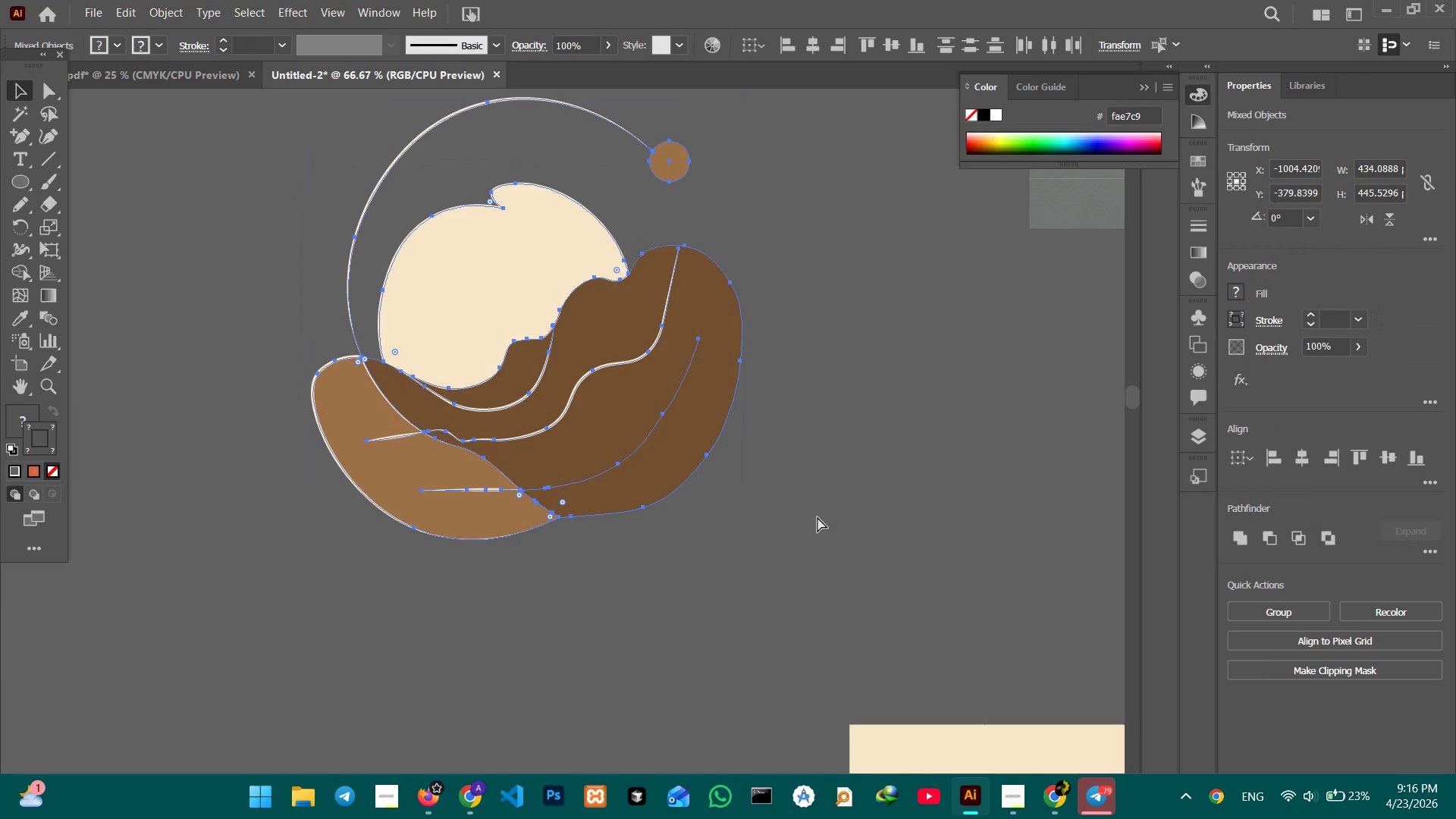 
key(Control+C)
 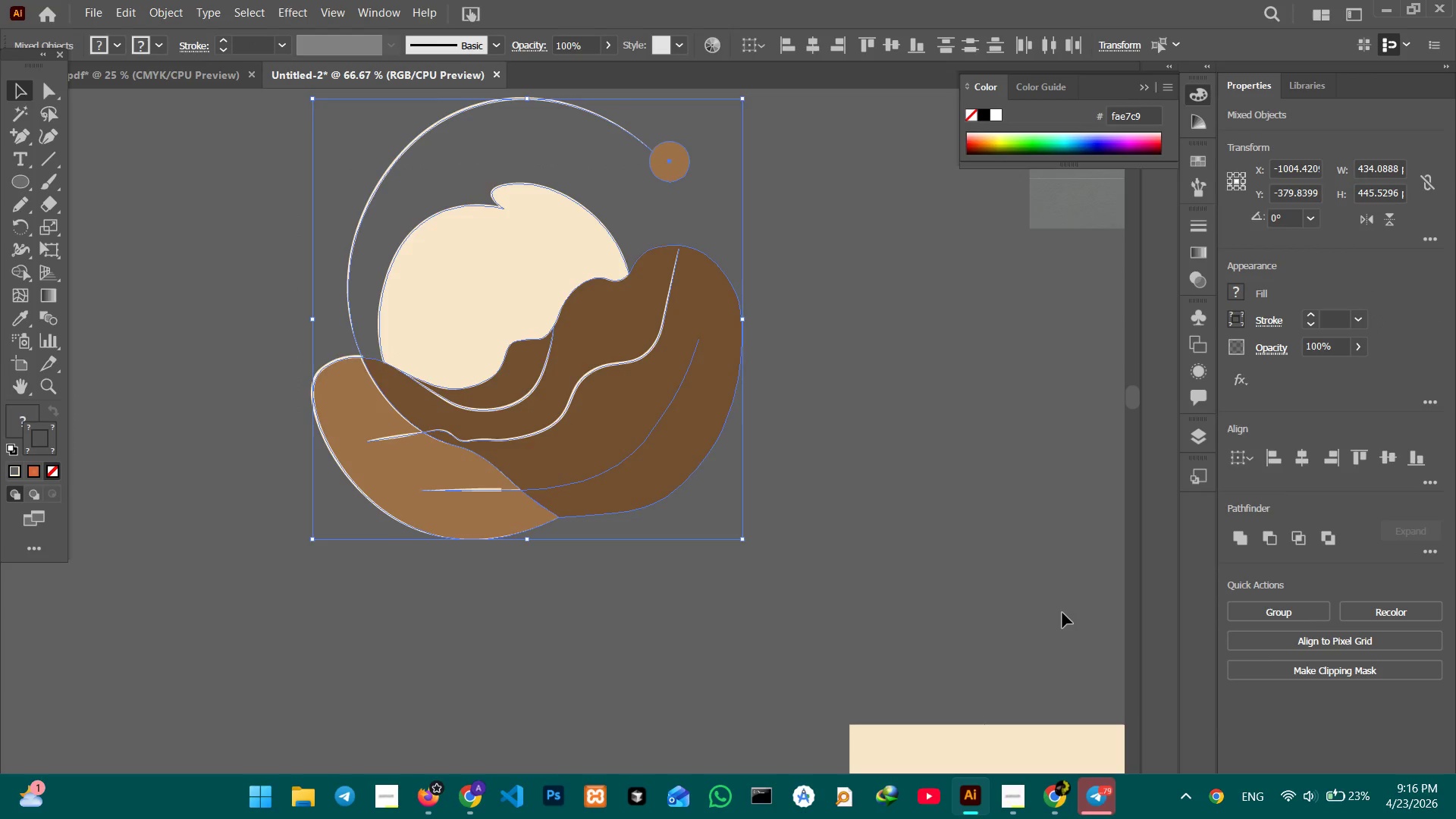 
hold_key(key=Space, duration=1.22)
 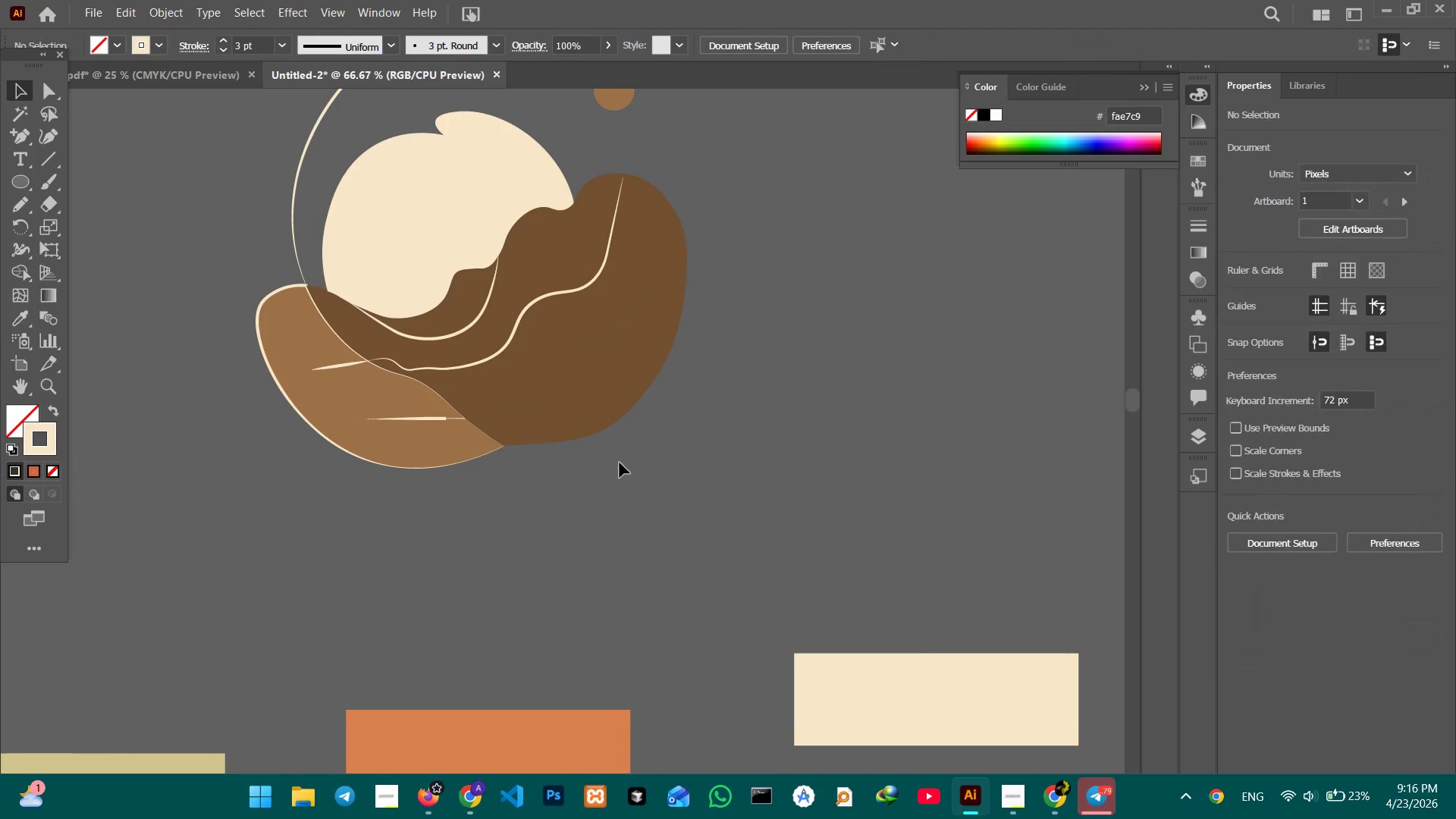 
left_click_drag(start_coordinate=[1062, 615], to_coordinate=[442, 489])
 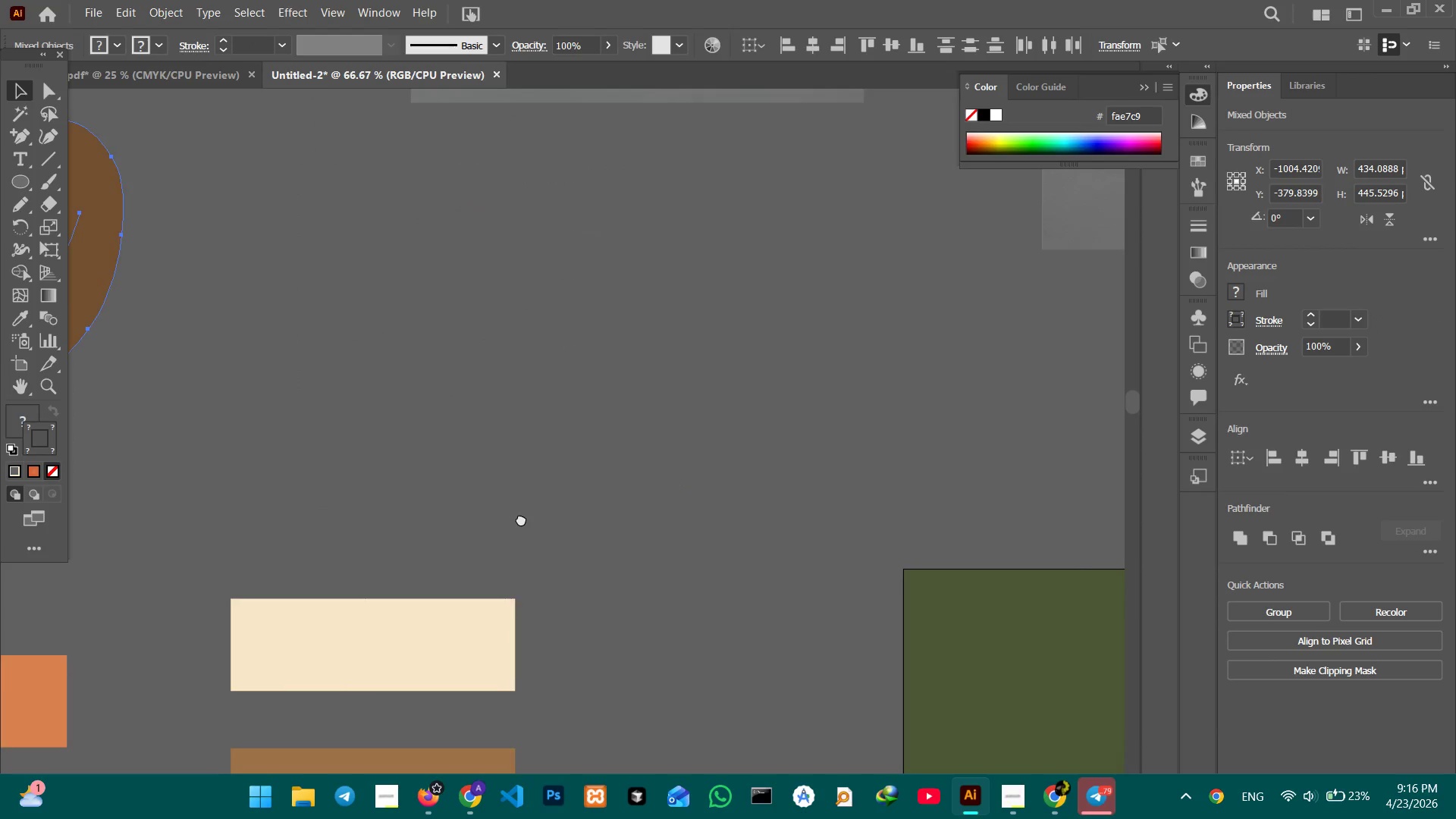 
left_click_drag(start_coordinate=[514, 516], to_coordinate=[1078, 570])
 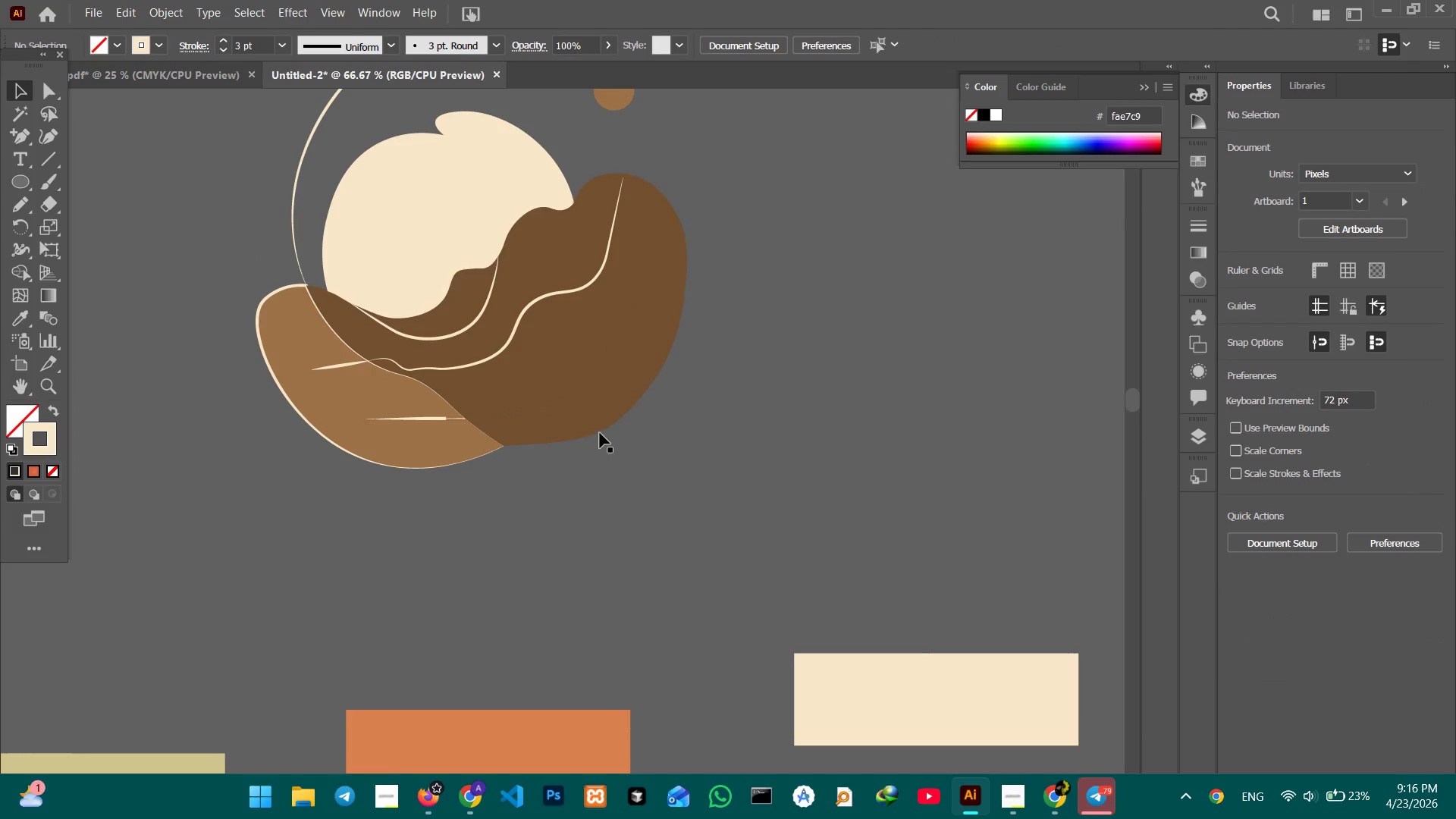 
left_click([594, 431])
 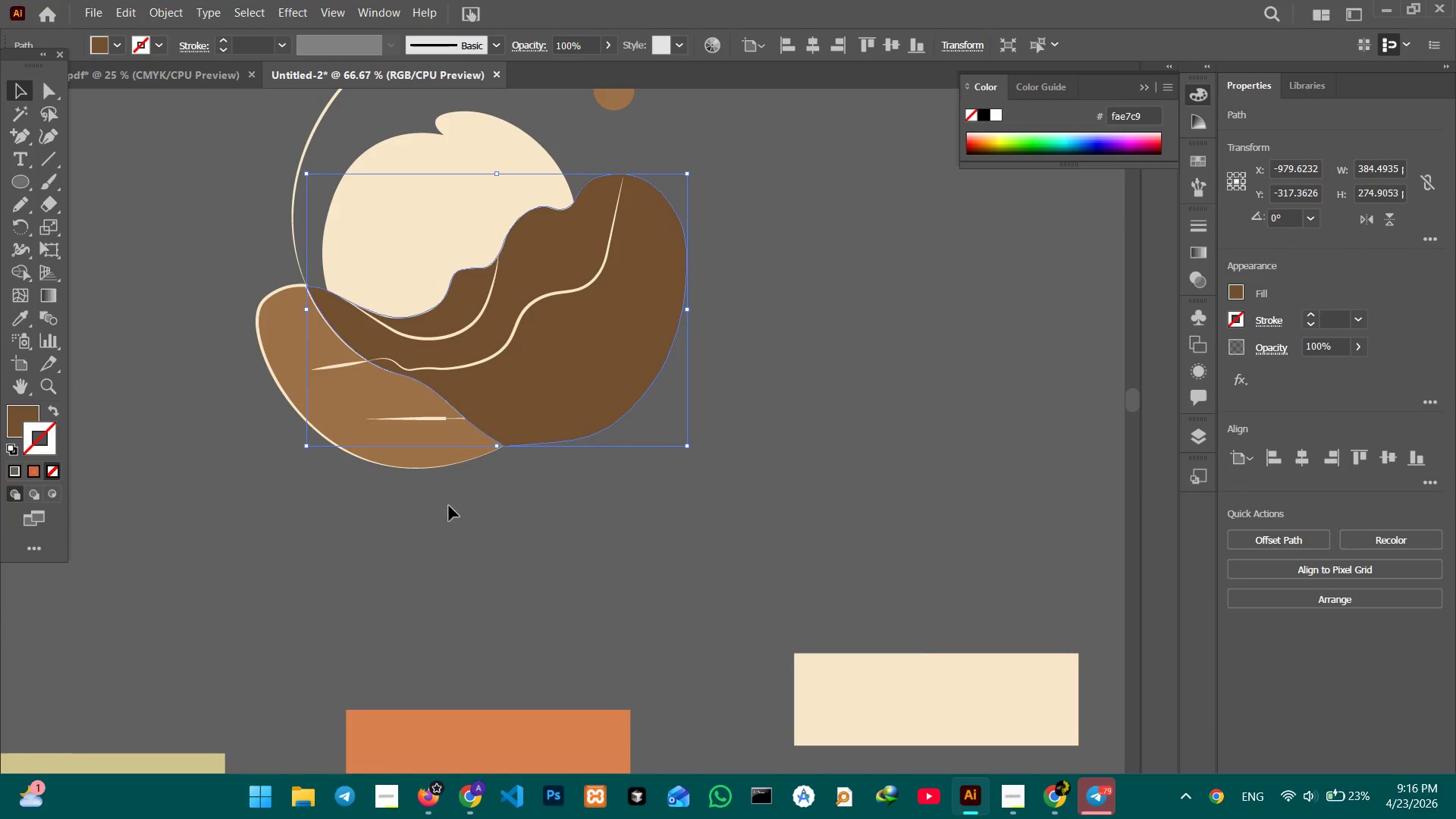 
left_click_drag(start_coordinate=[594, 570], to_coordinate=[324, 190])
 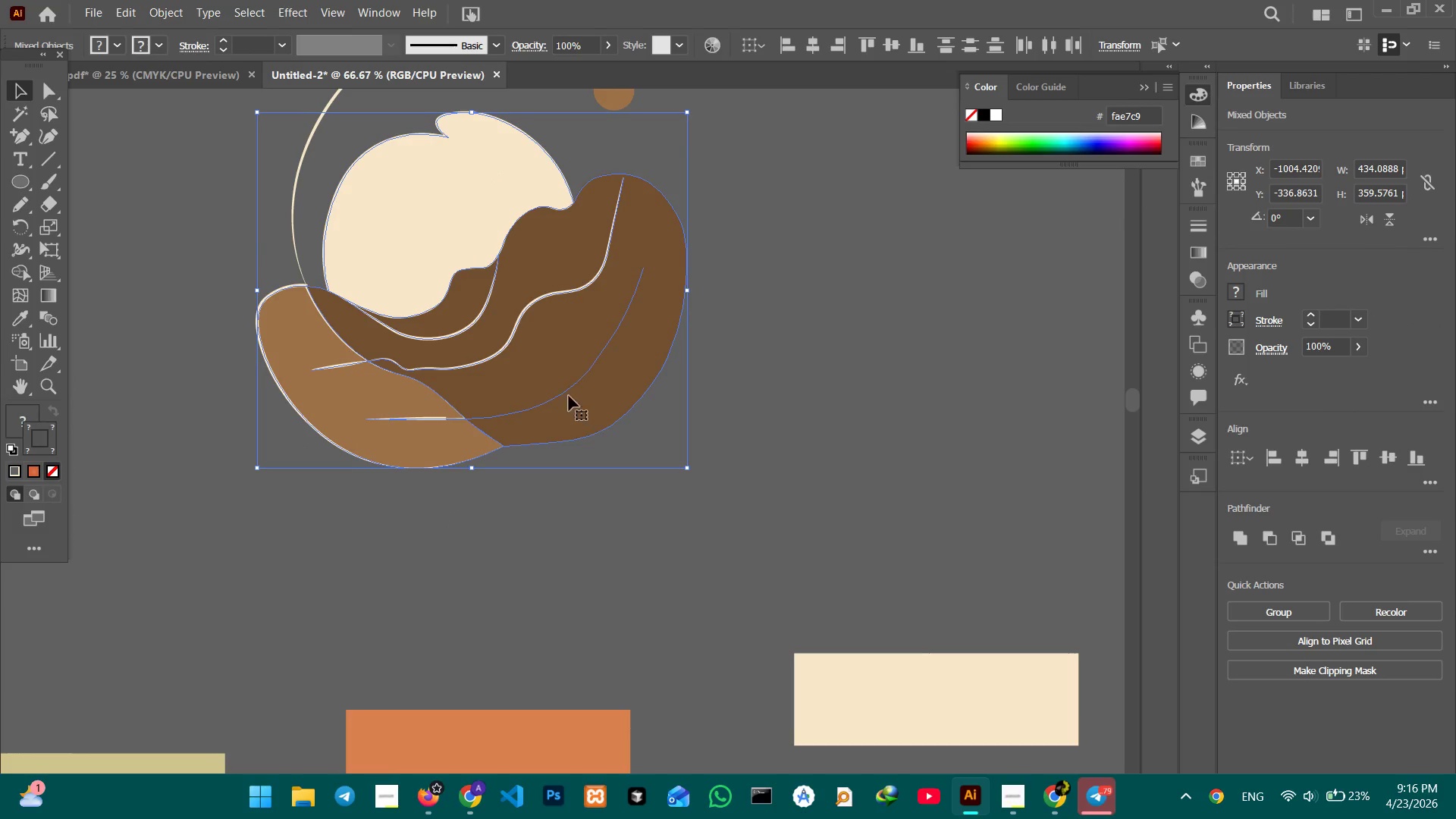 
left_click([561, 392])
 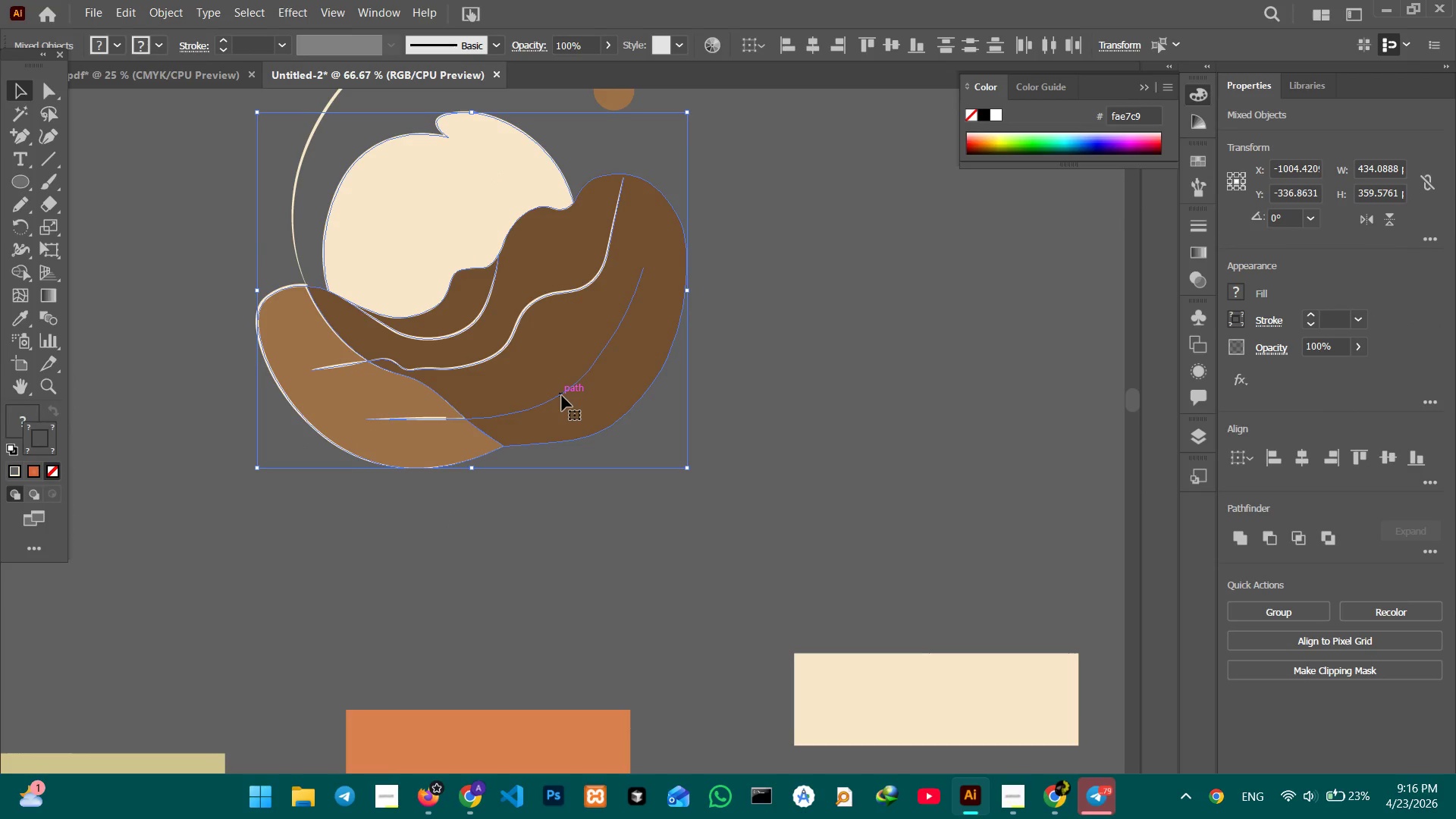 
double_click([562, 396])
 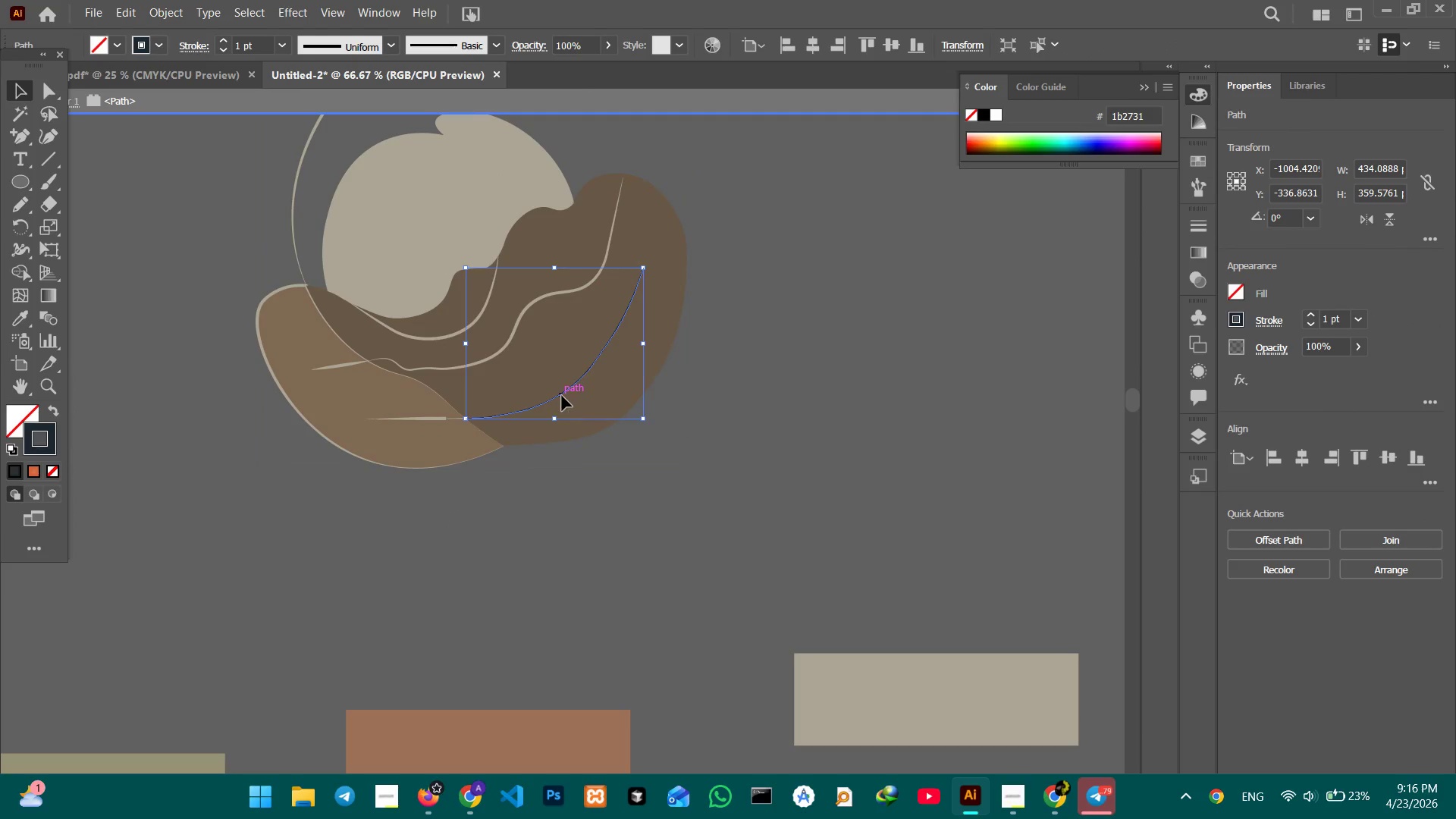 
triple_click([562, 396])
 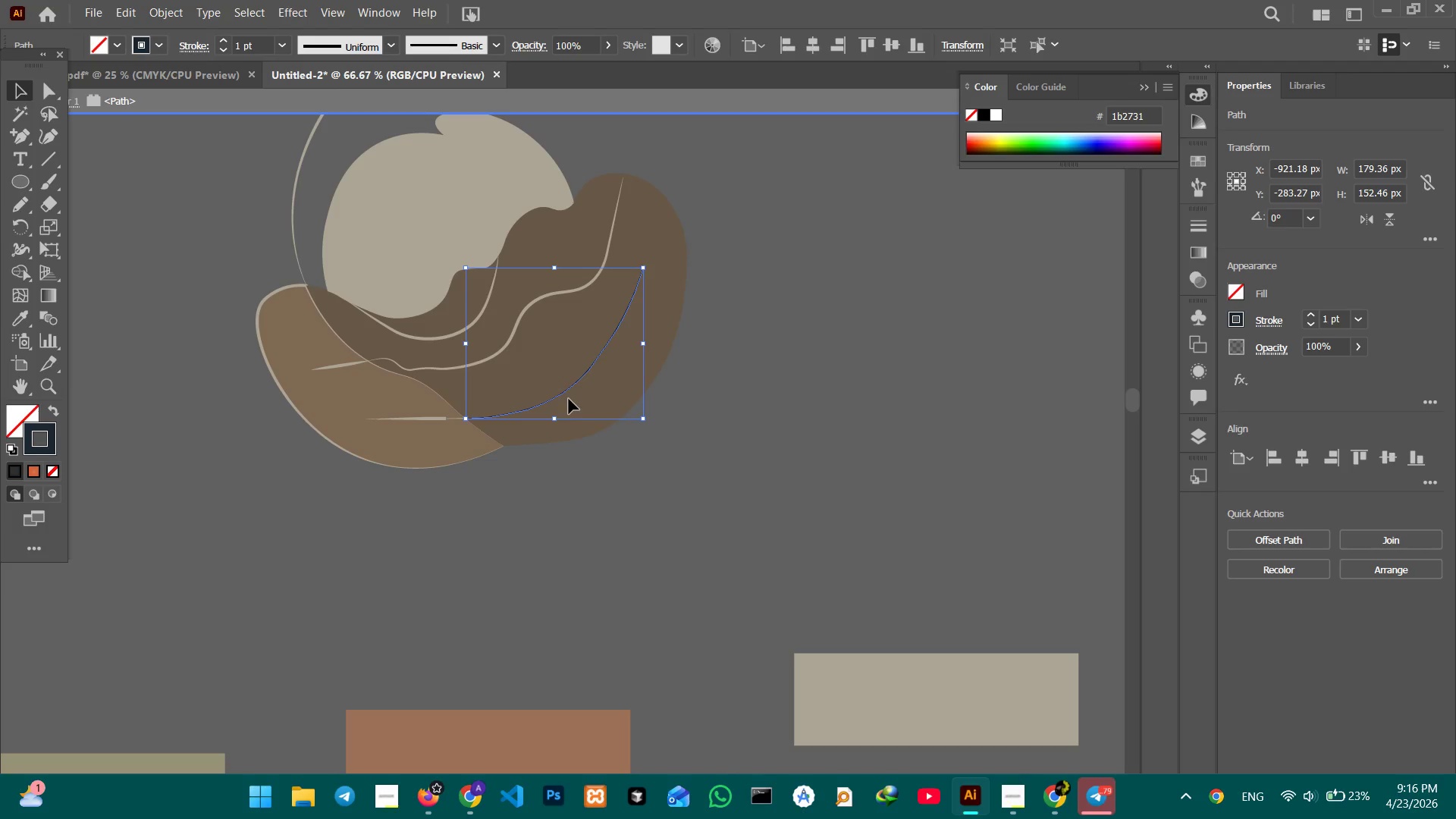 
hold_key(key=ShiftLeft, duration=0.55)
 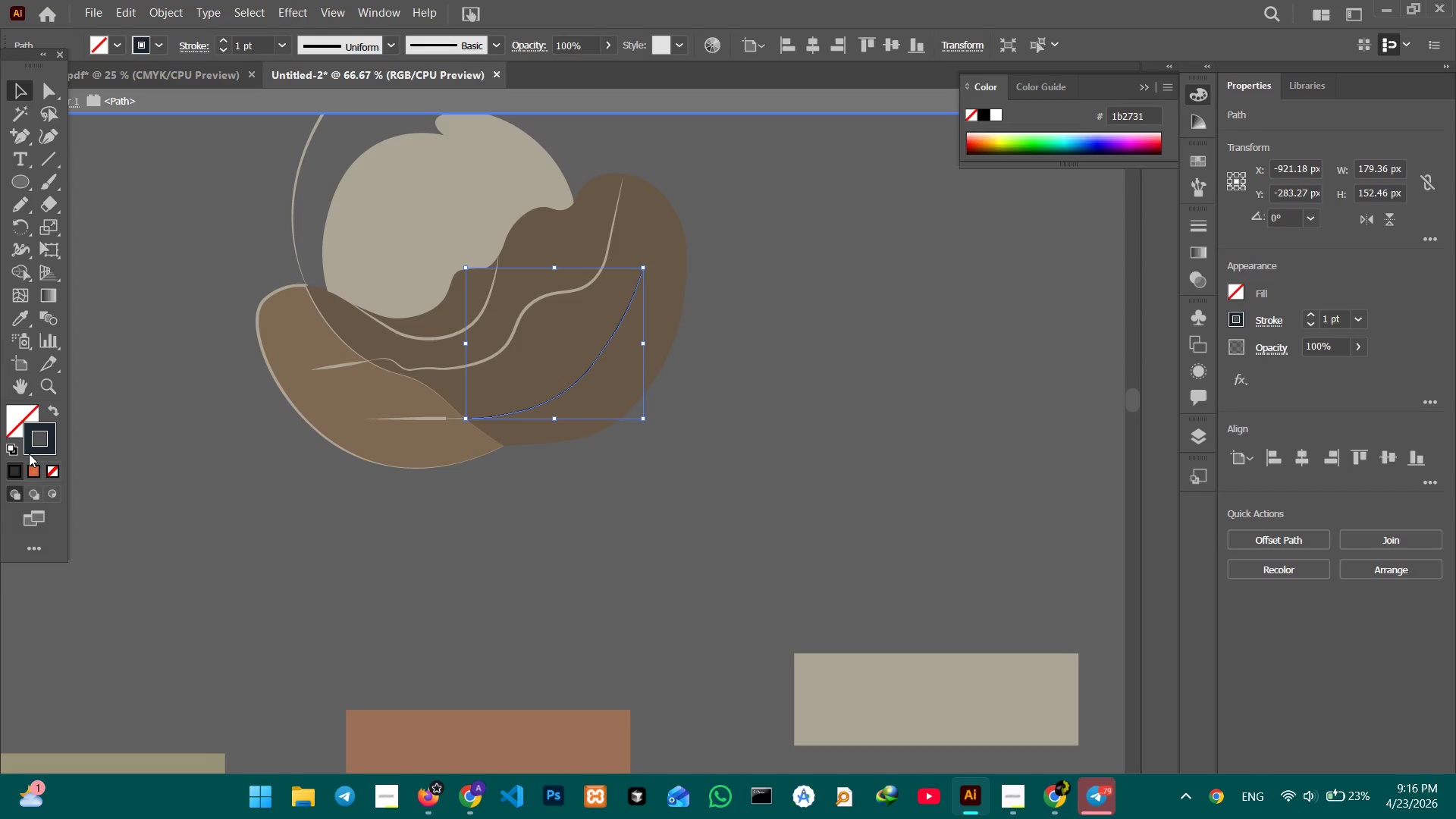 
left_click([31, 452])
 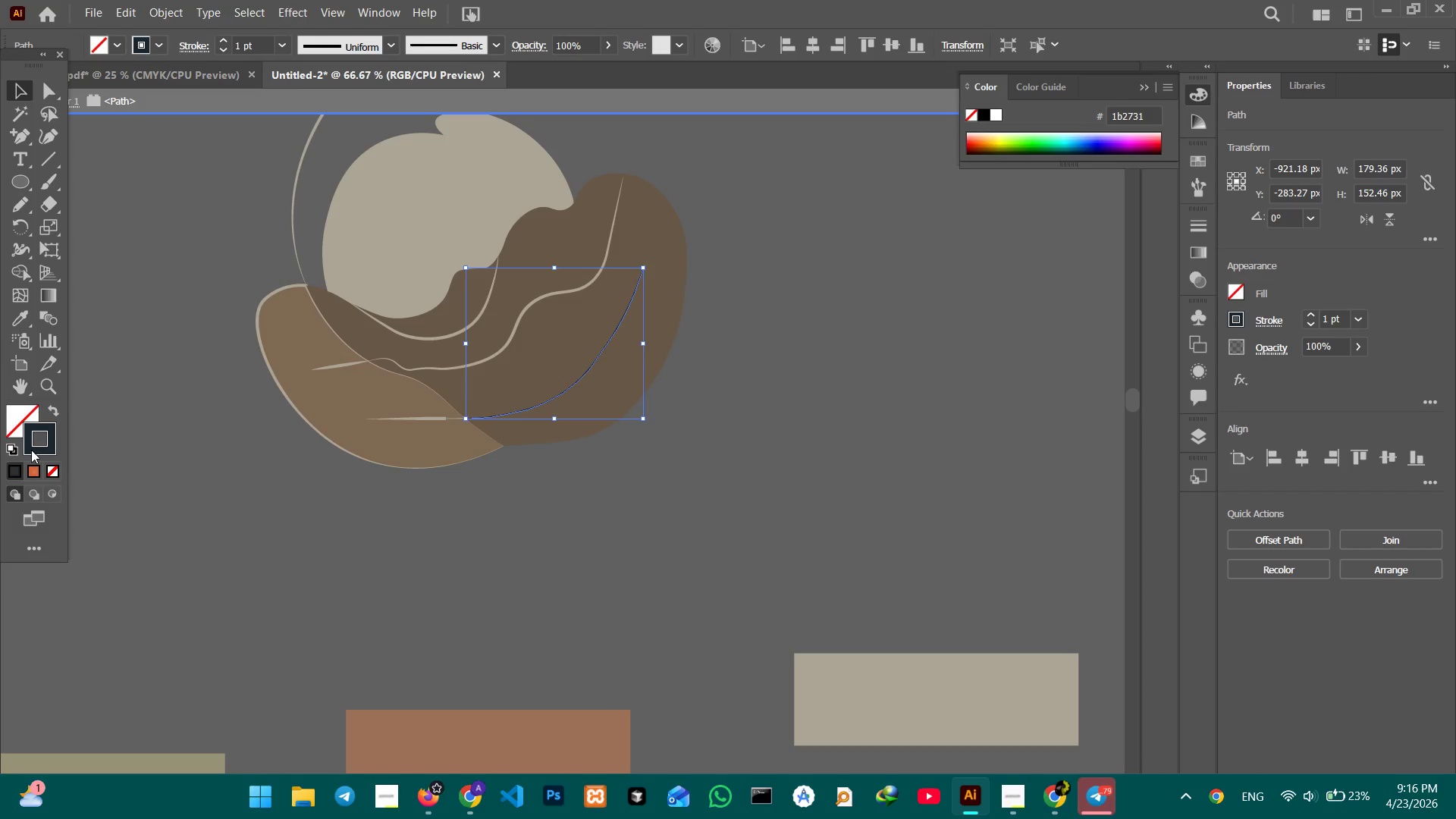 
double_click([31, 449])
 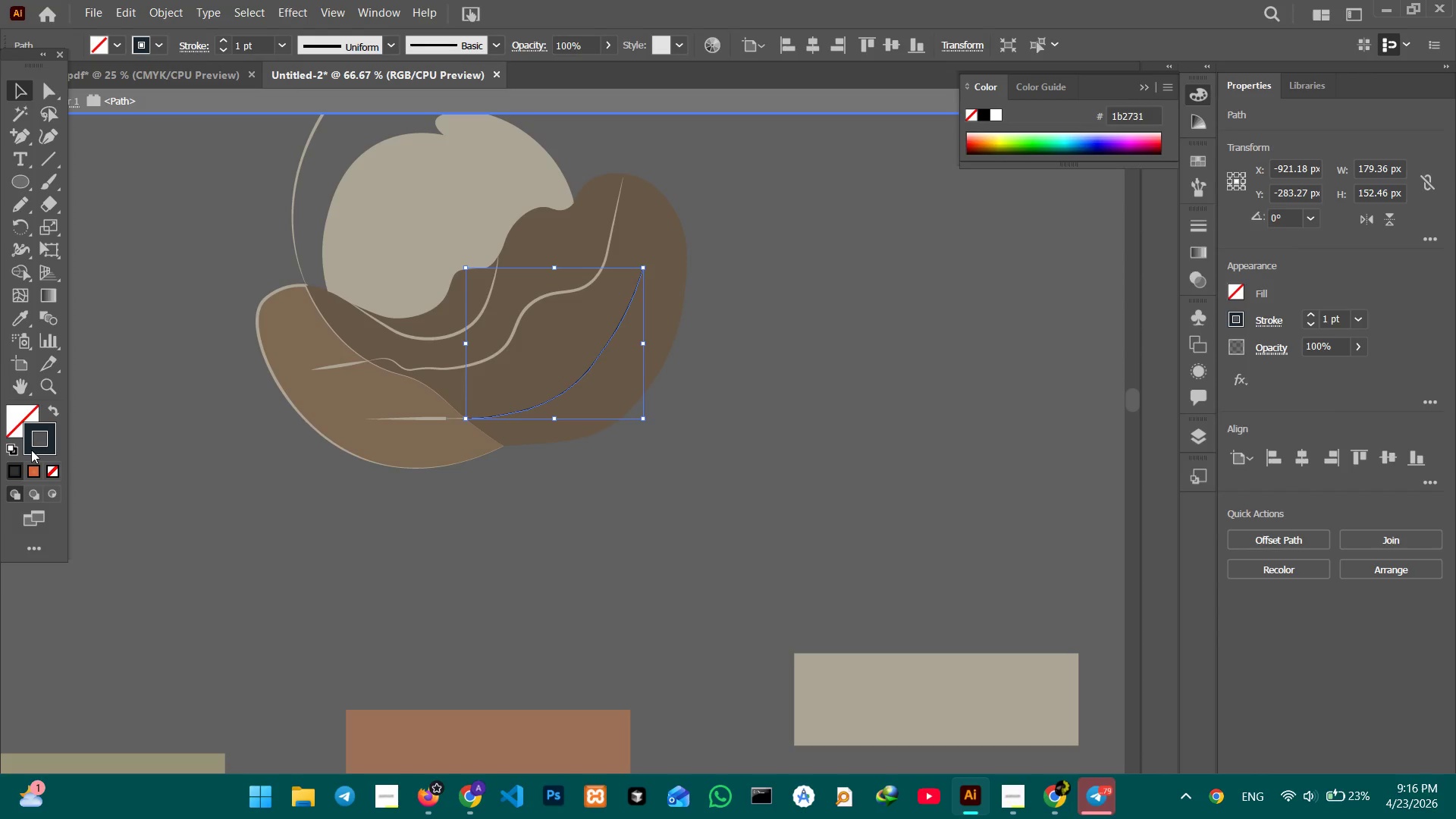 
triple_click([31, 449])
 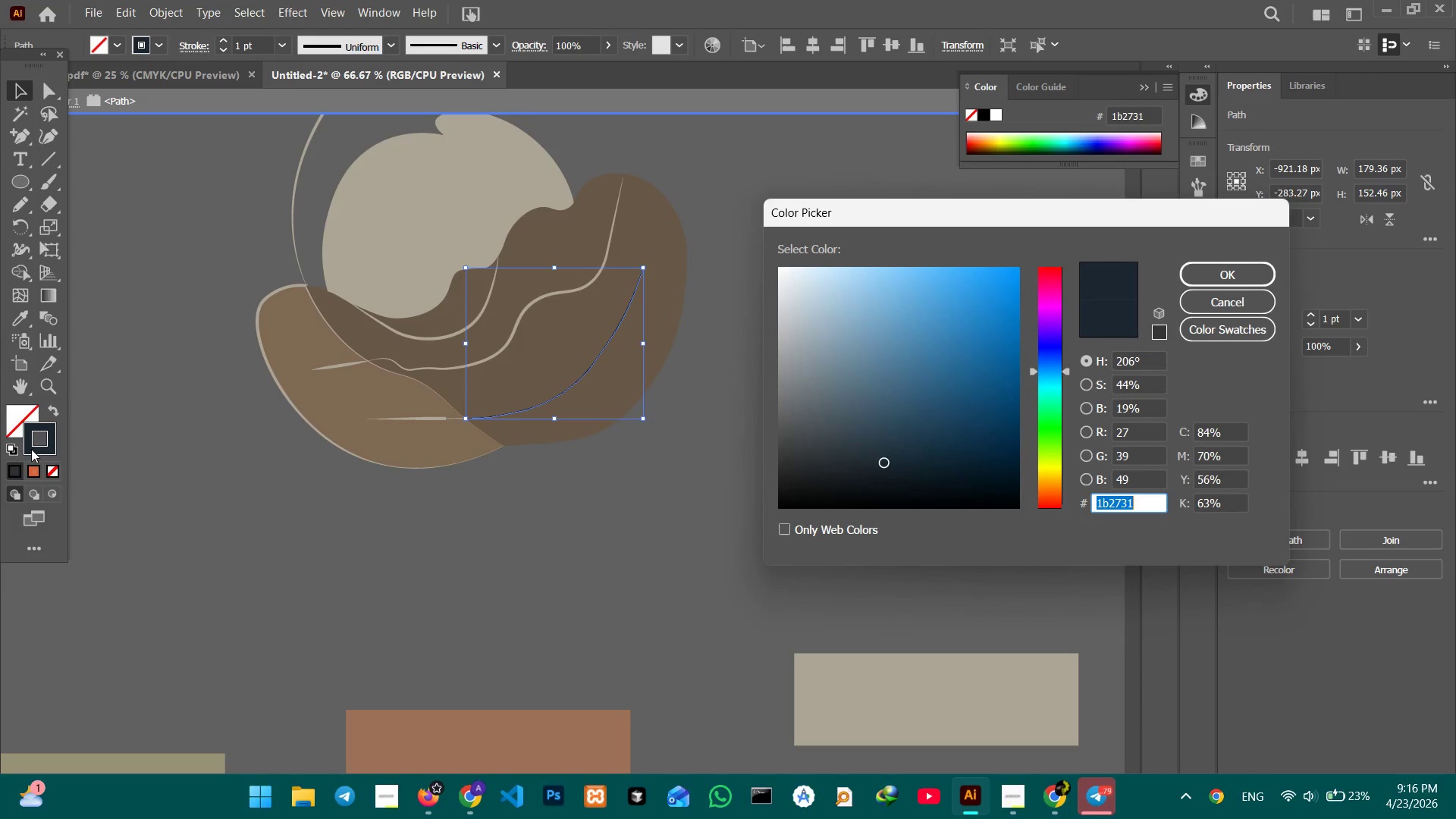 
key(Control+V)
 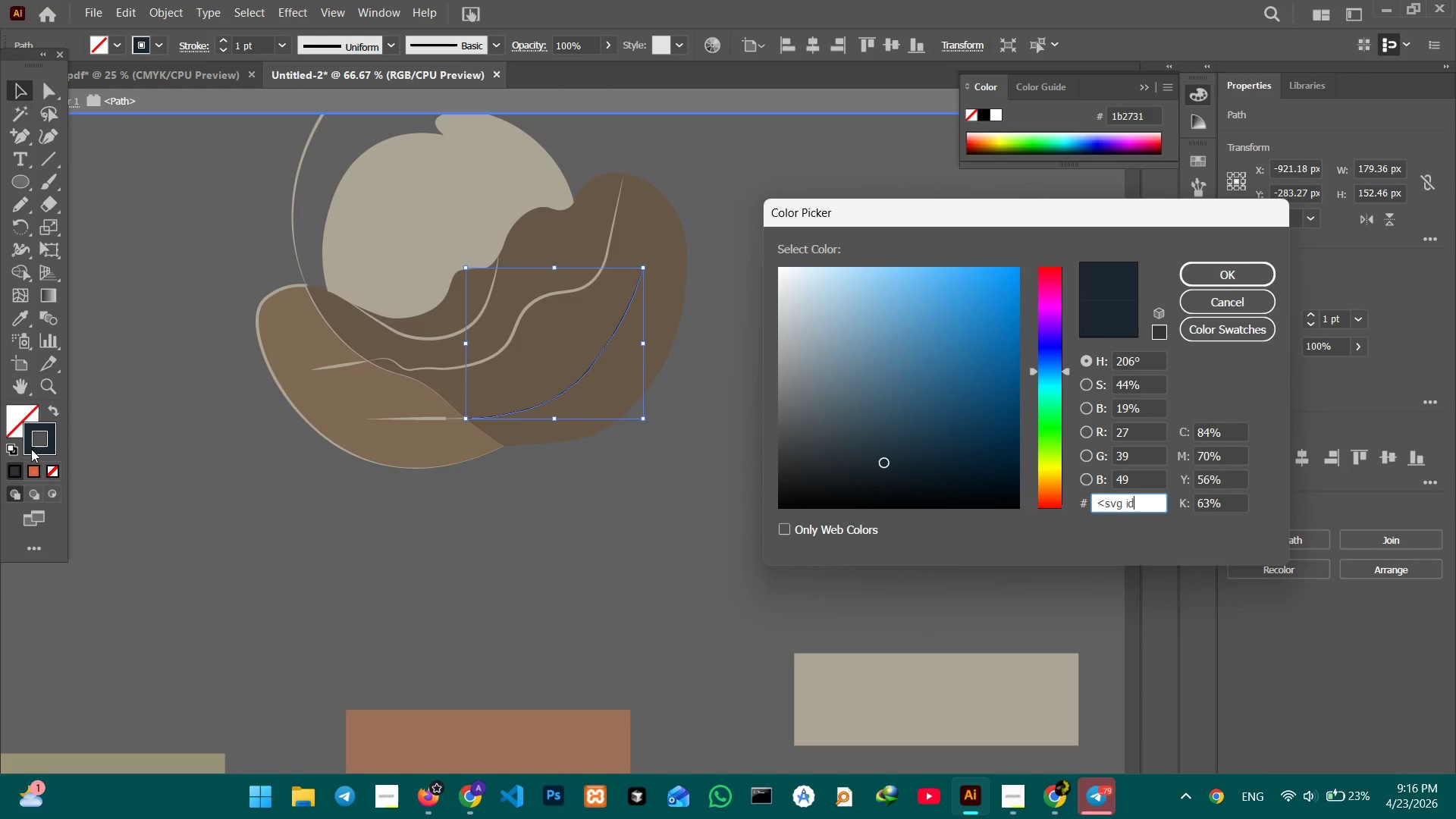 
key(Enter)
 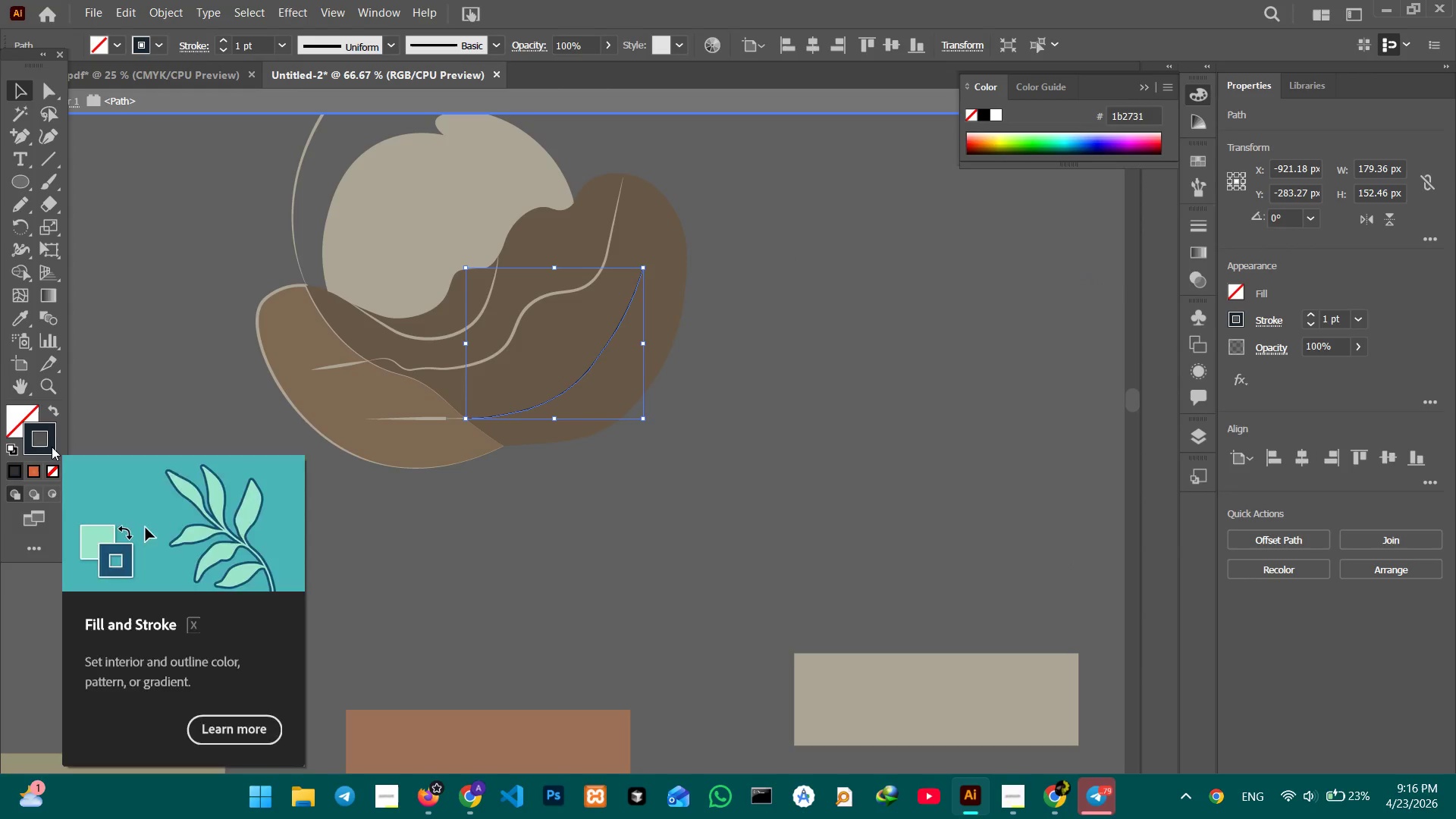 
double_click([52, 447])
 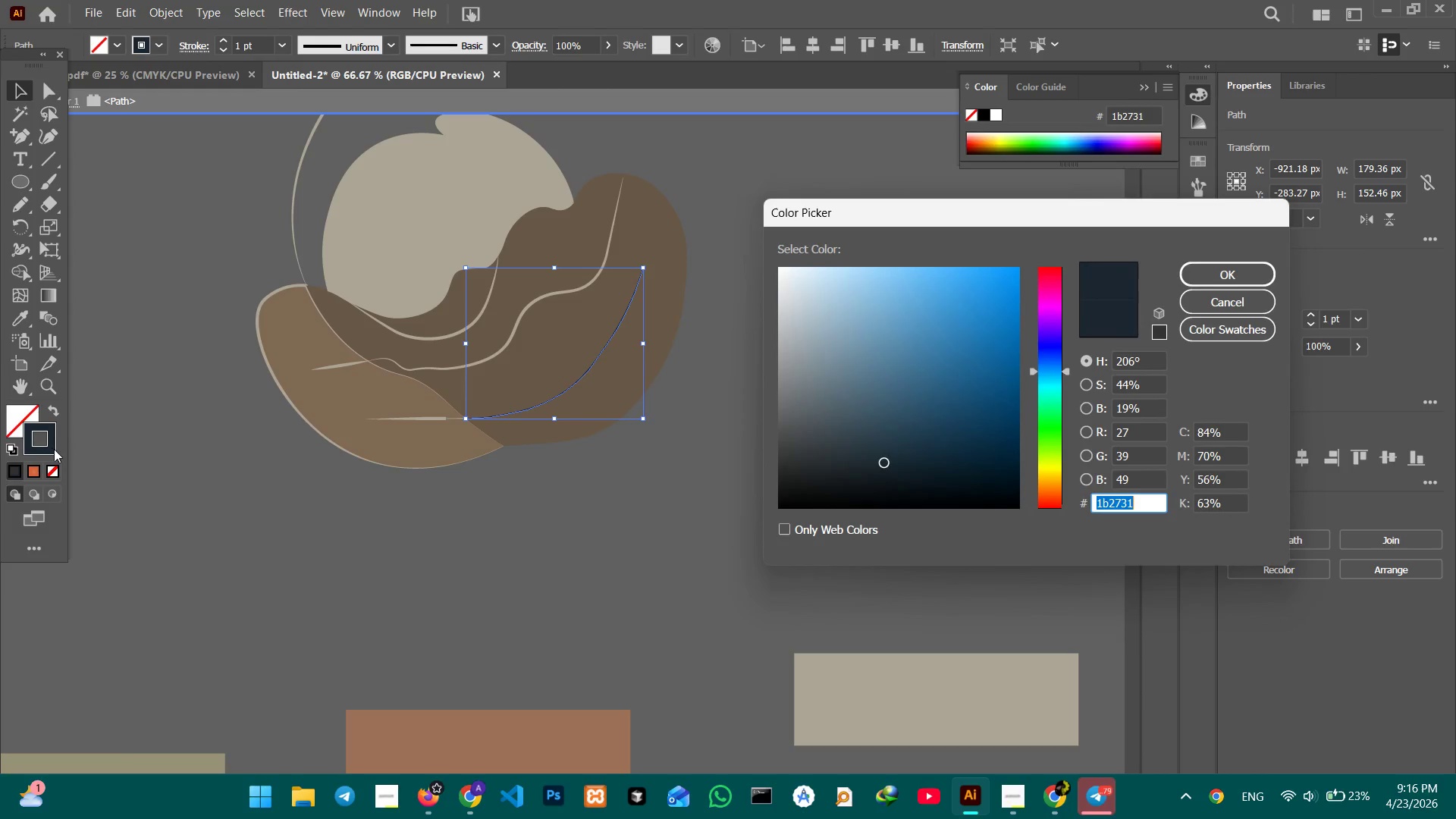 
key(Control+V)
 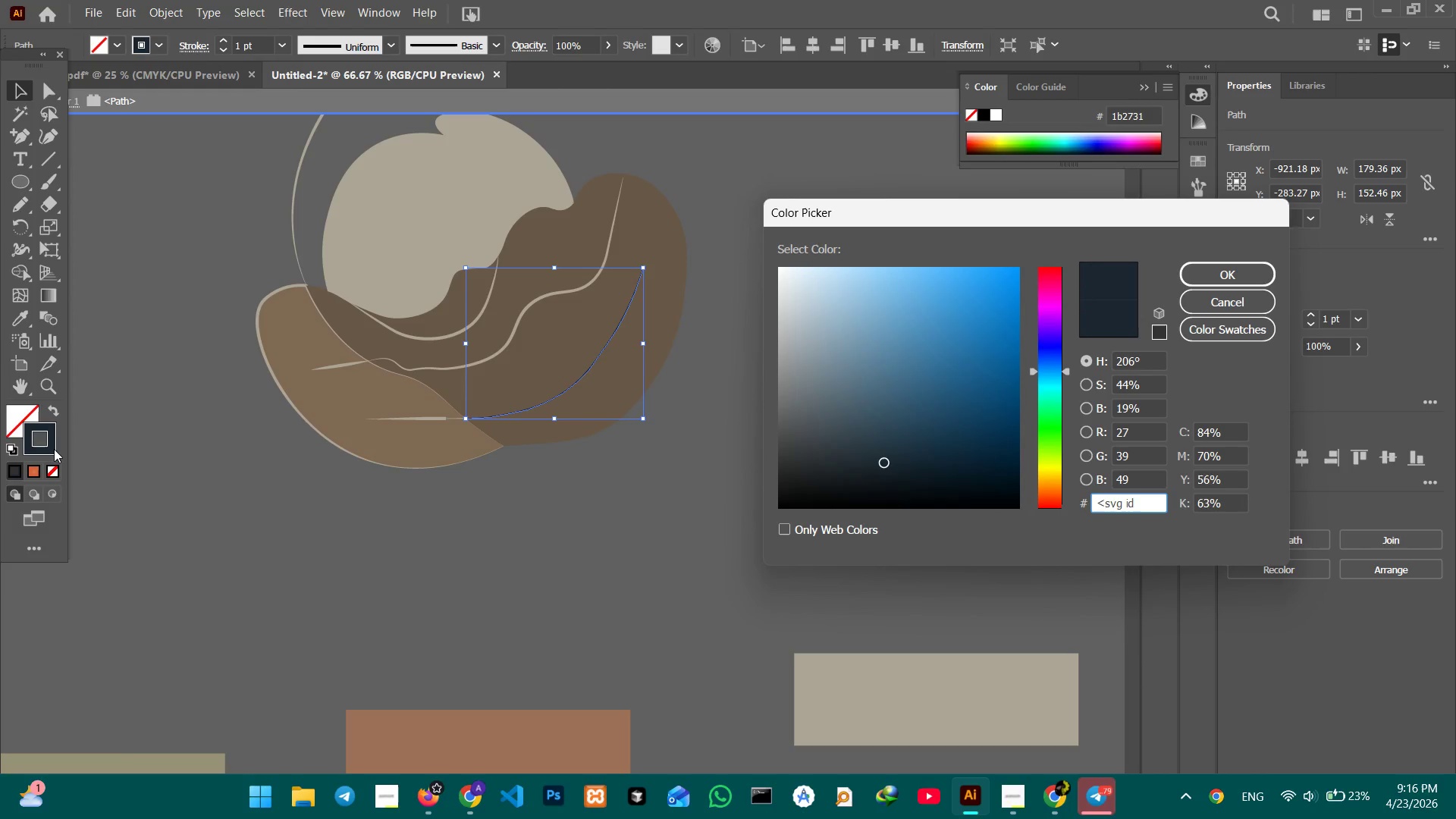 
key(Enter)
 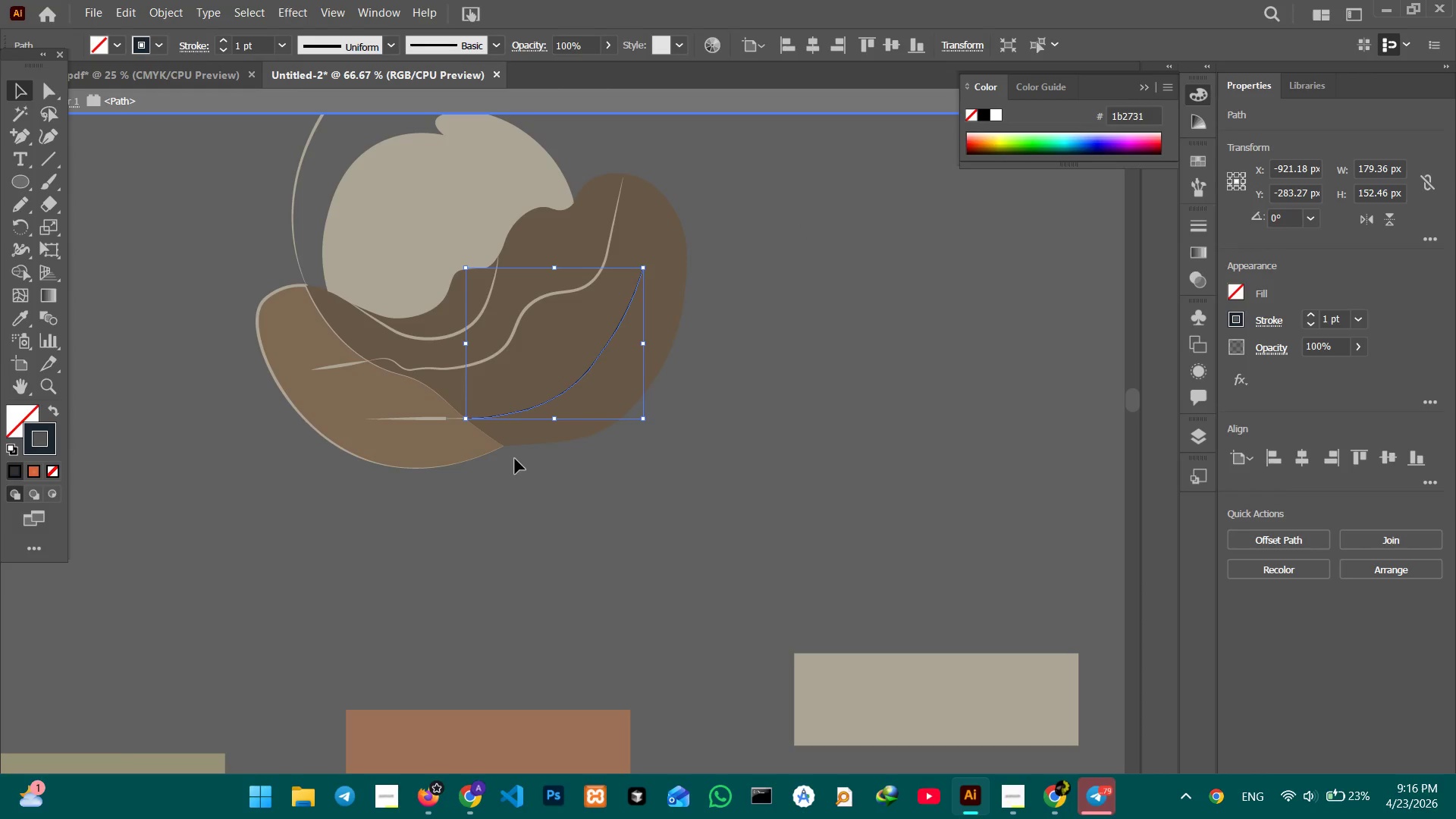 
double_click([508, 462])
 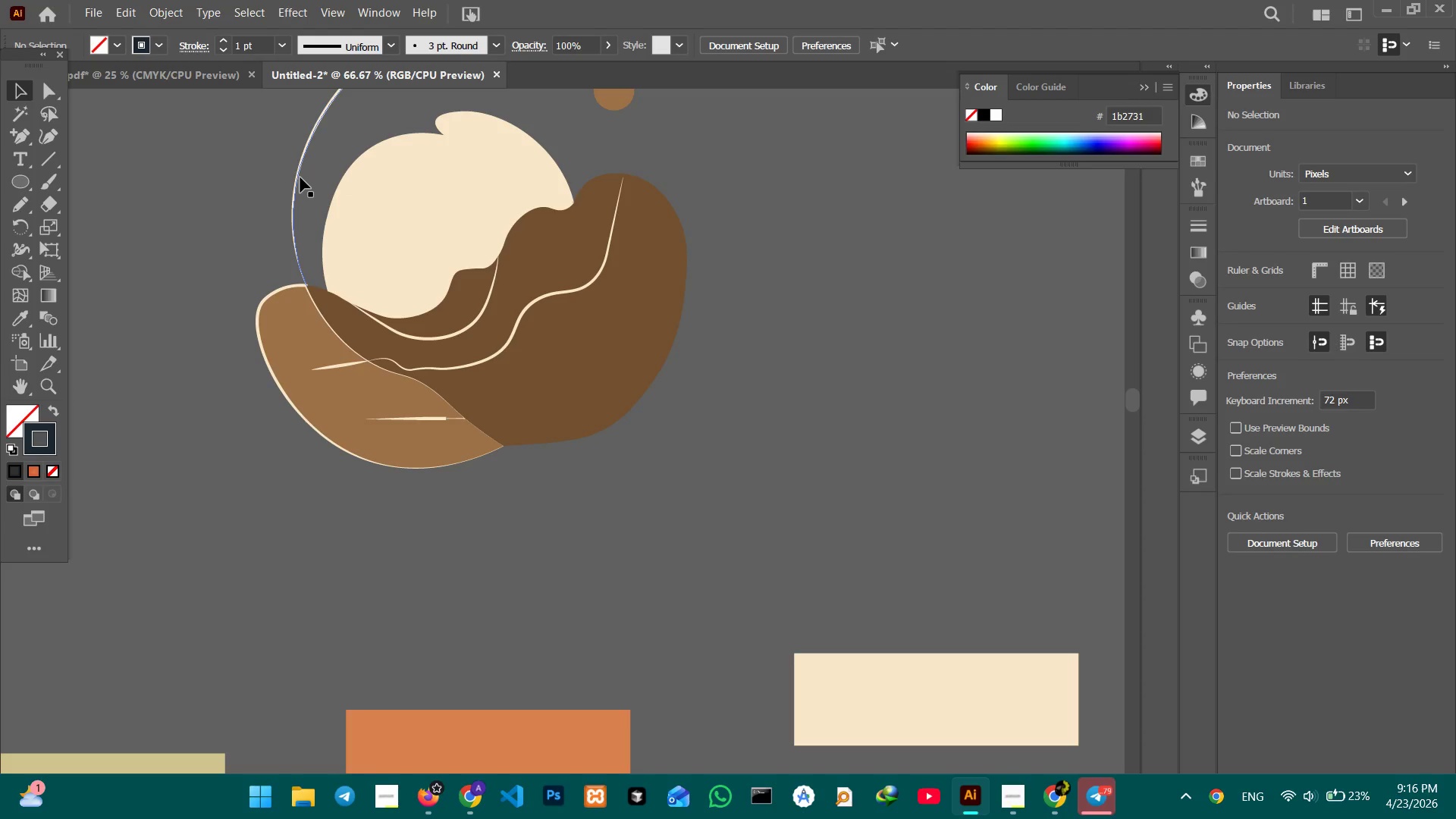 
left_click([300, 177])
 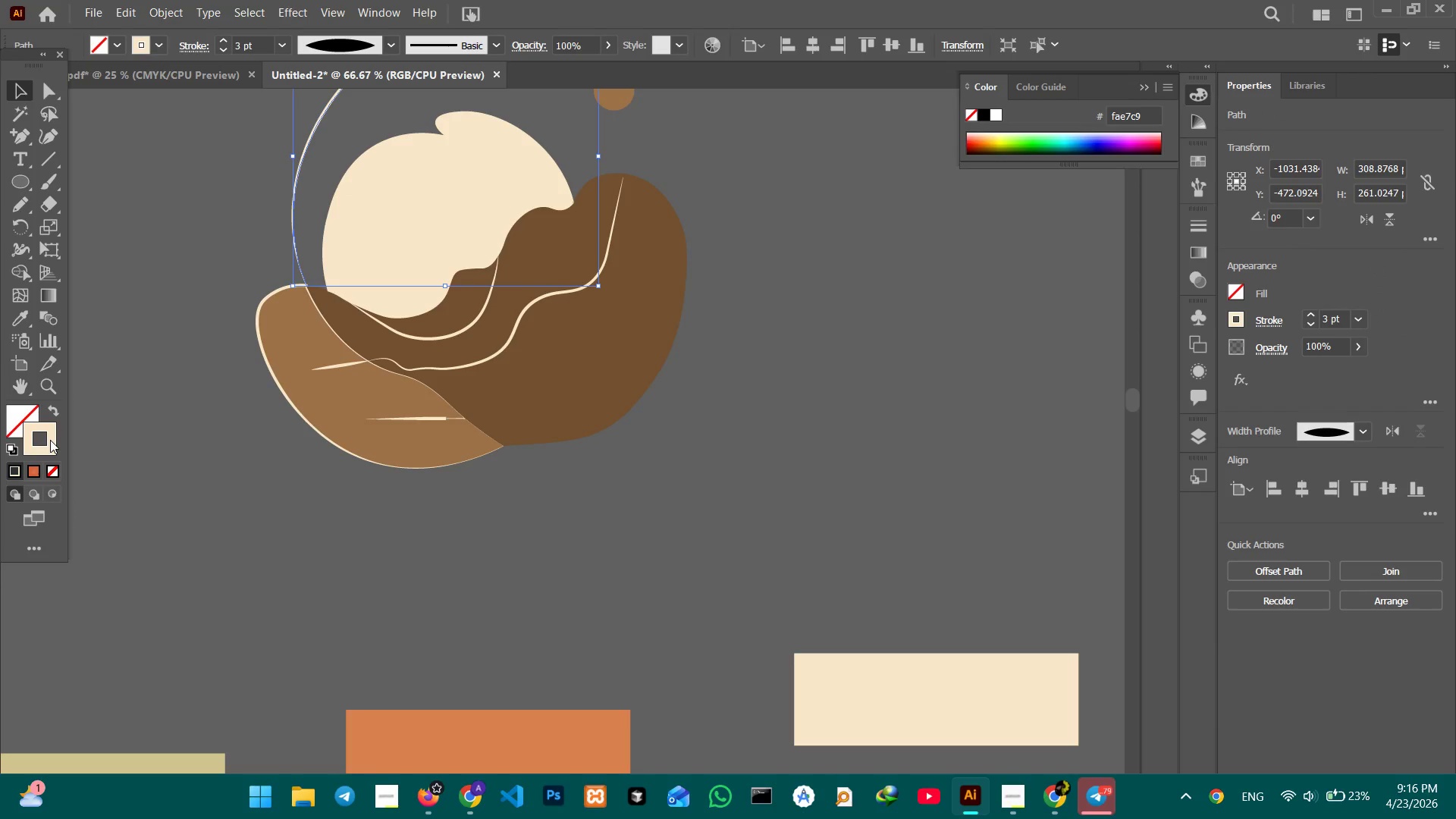 
double_click([50, 440])
 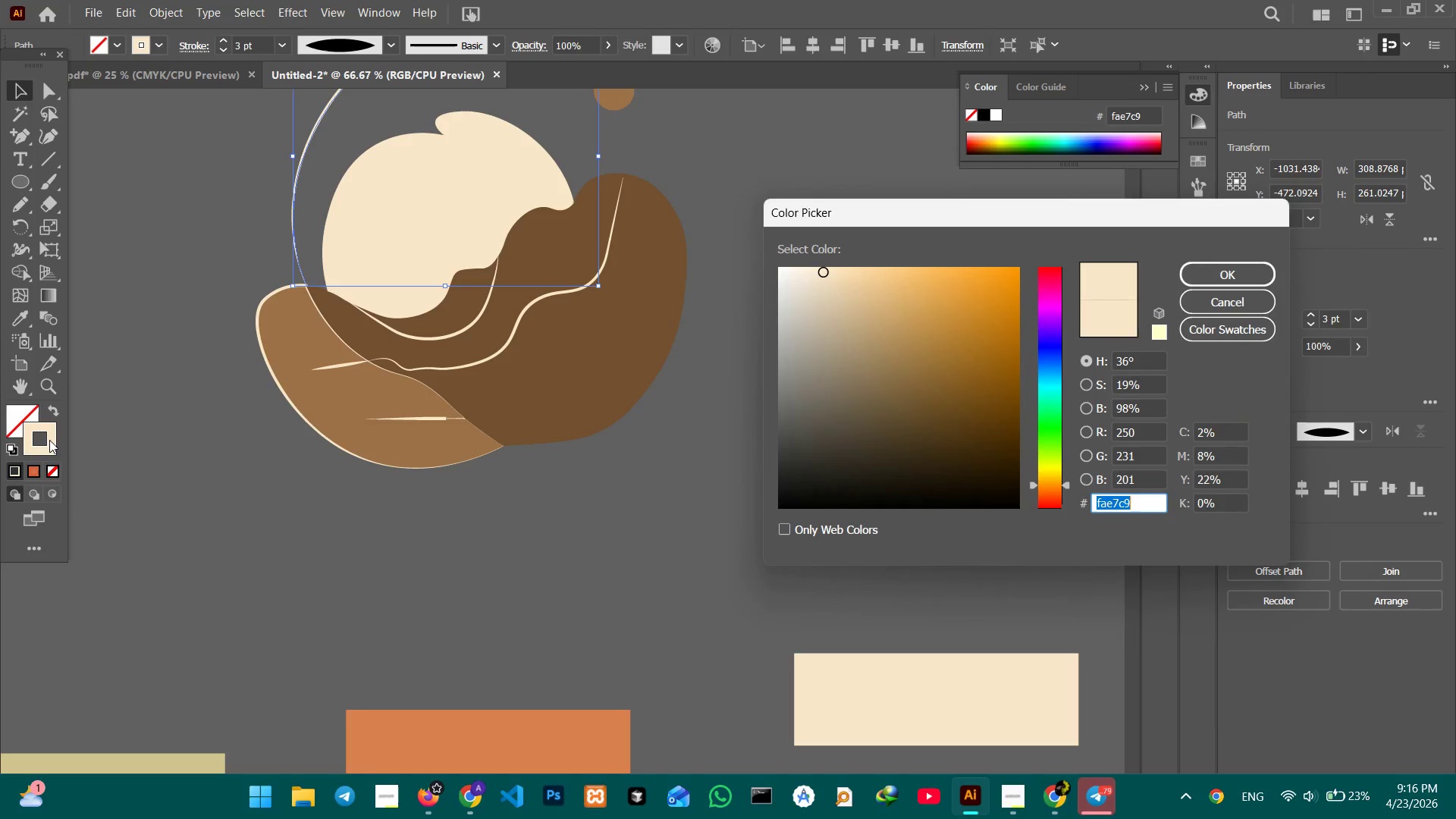 
key(Control+C)
 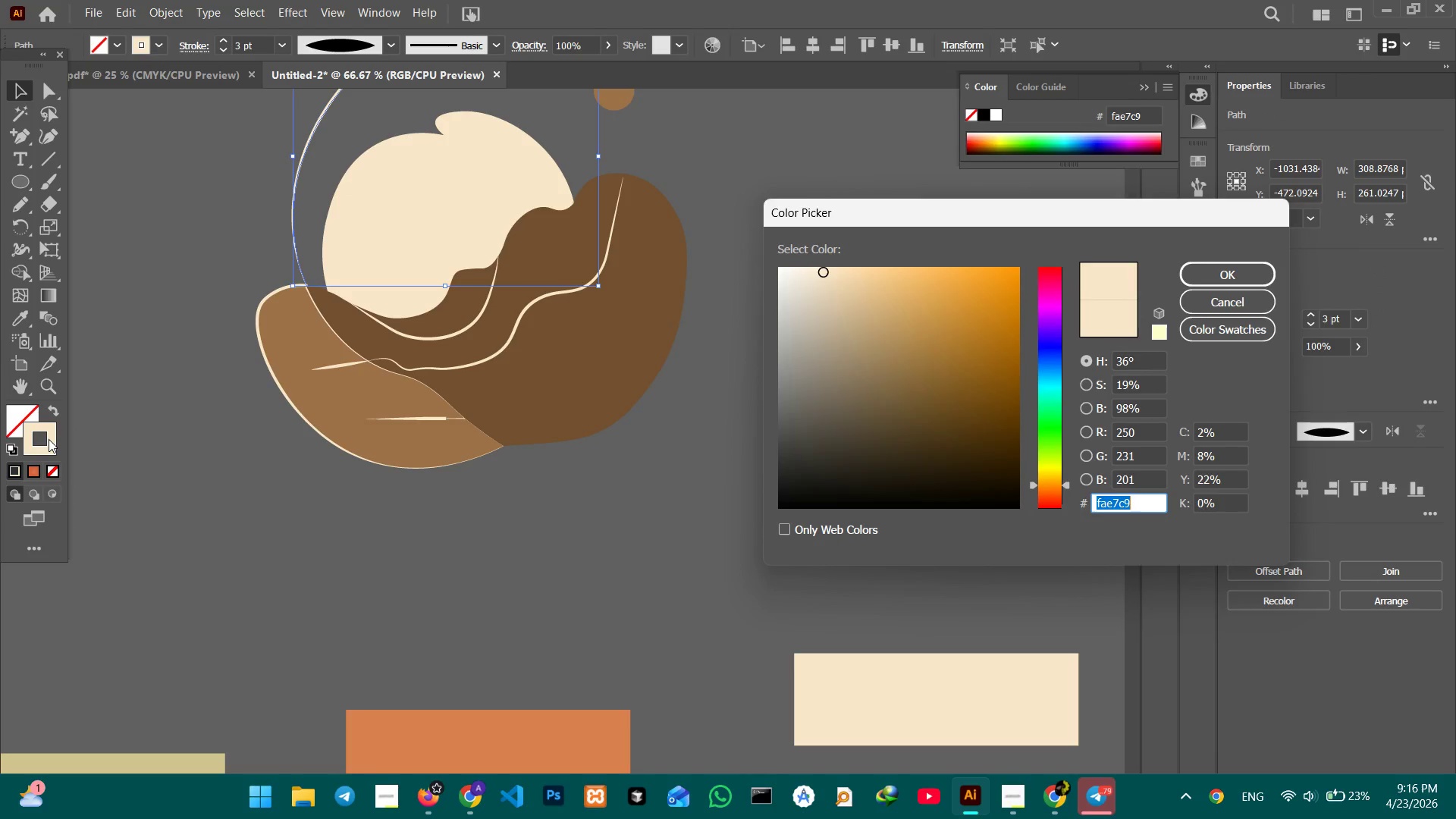 
key(Enter)
 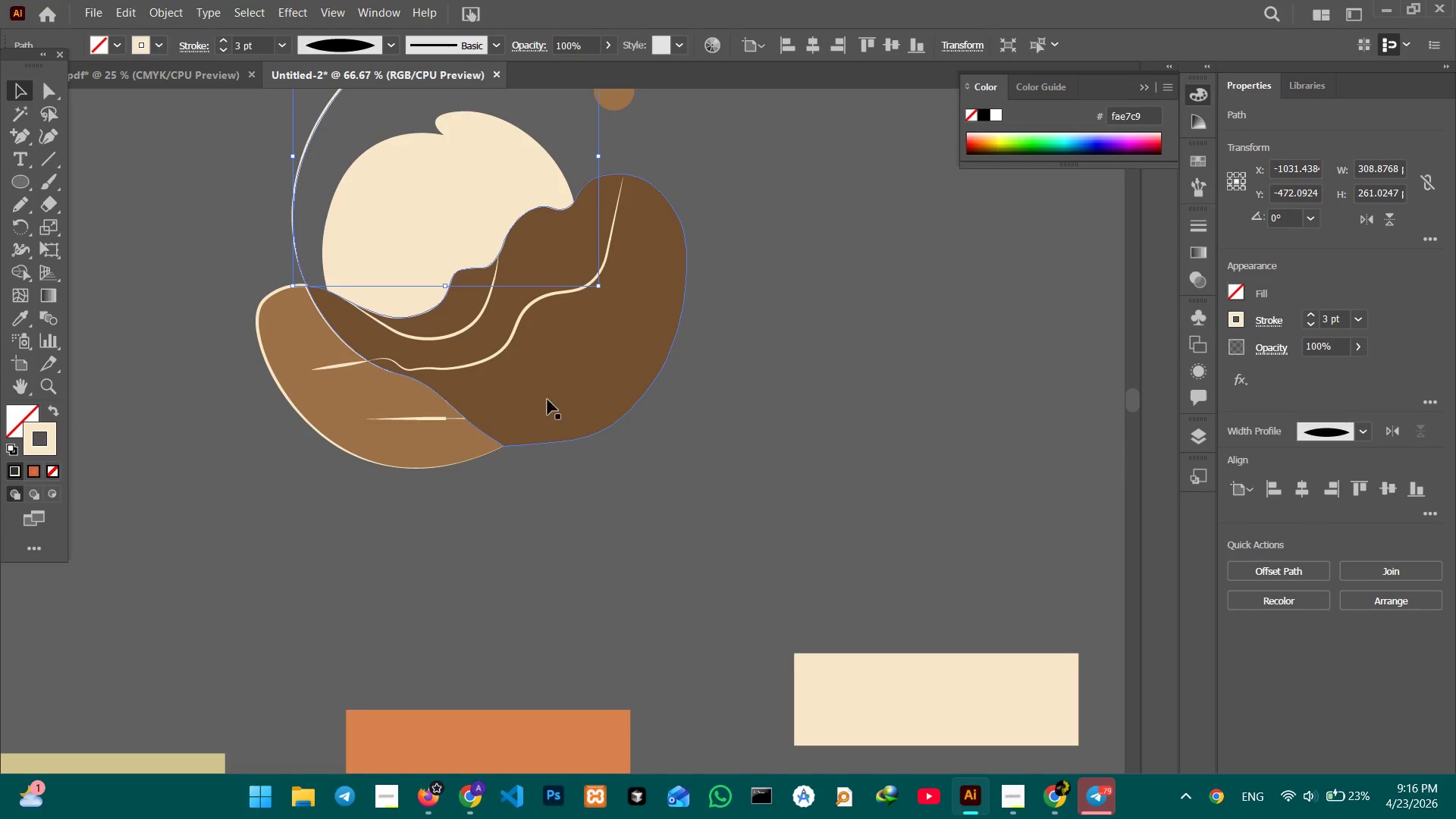 
left_click([548, 399])
 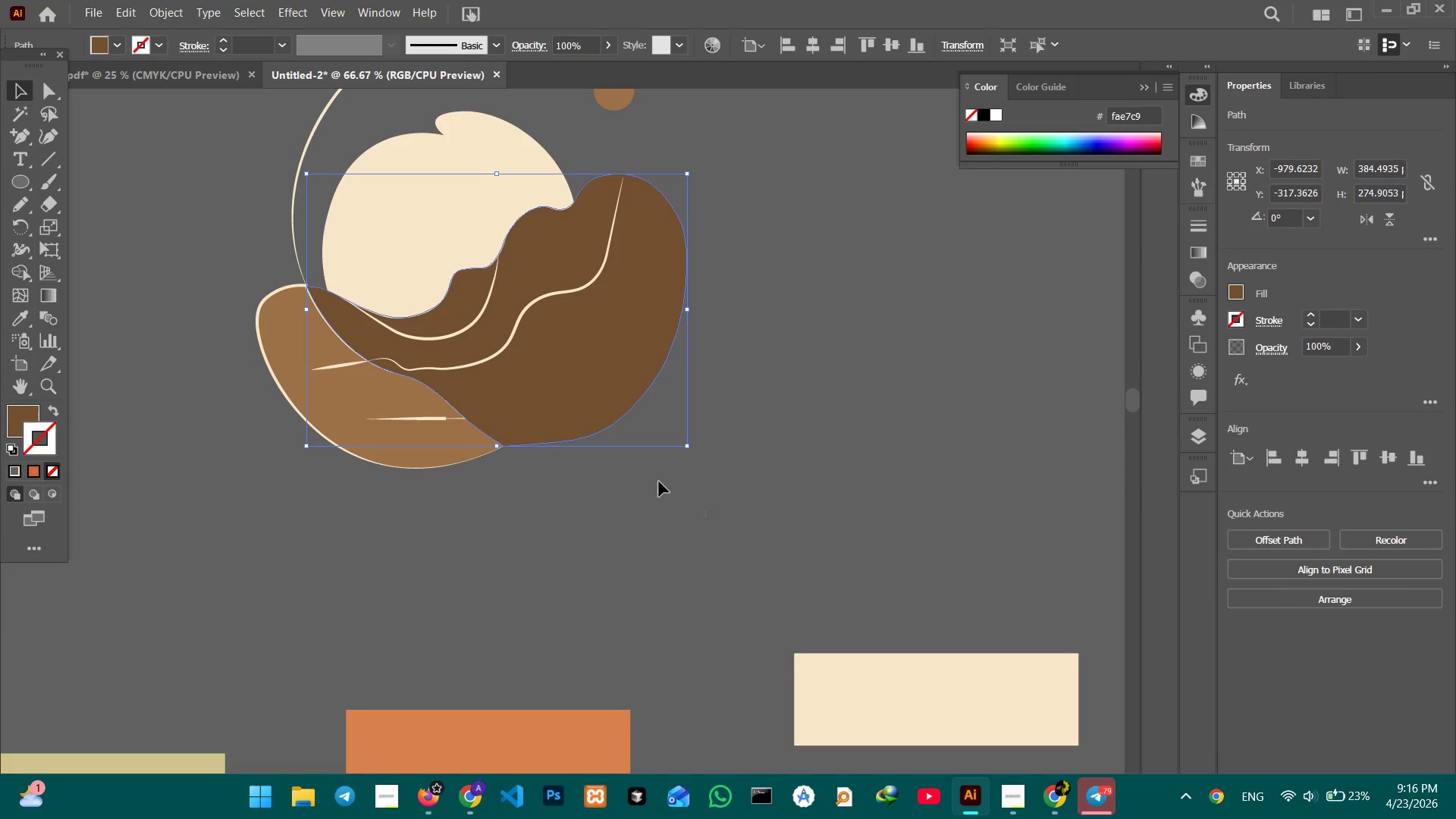 
left_click_drag(start_coordinate=[706, 516], to_coordinate=[400, 249])
 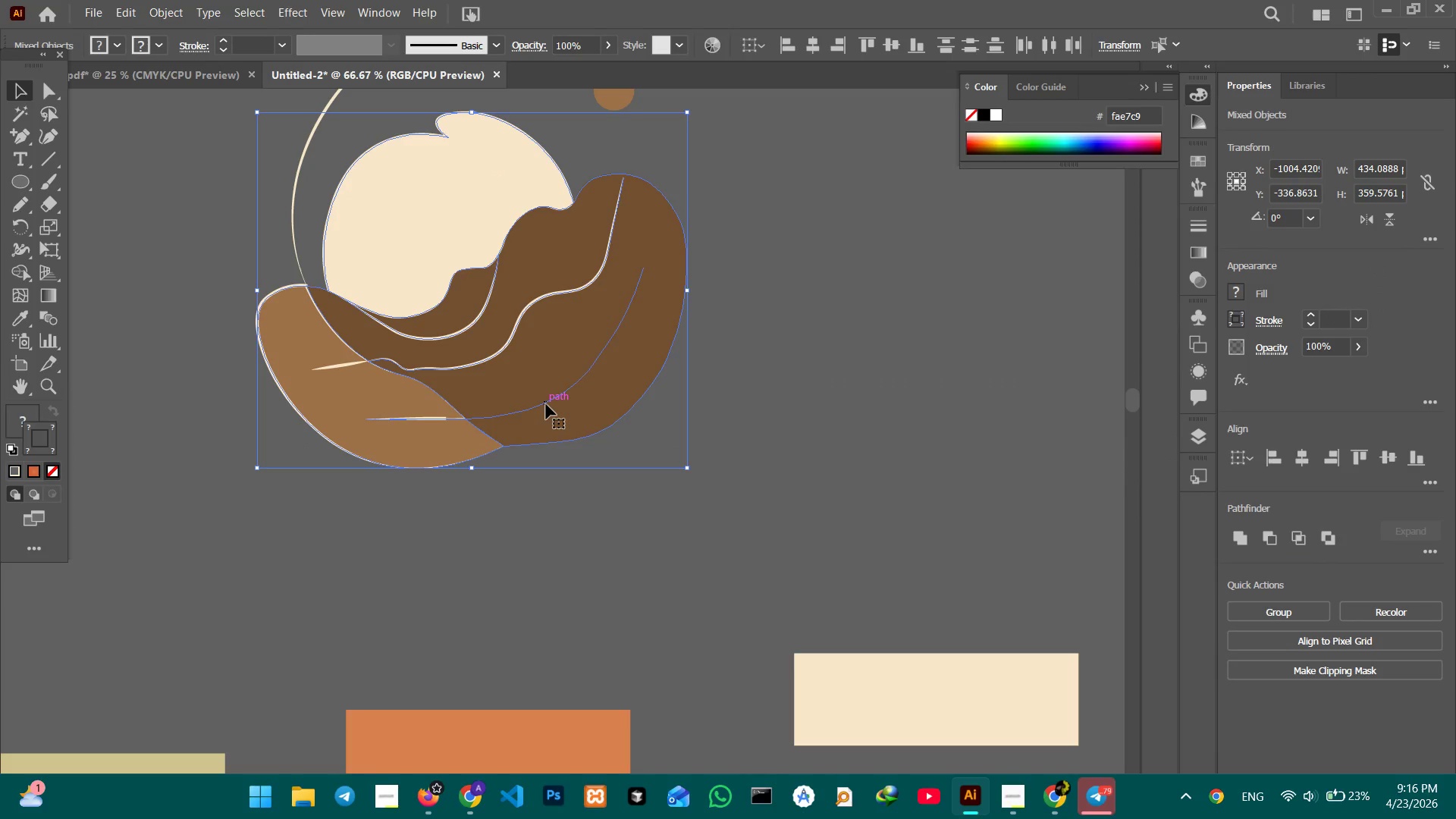 
double_click([546, 404])
 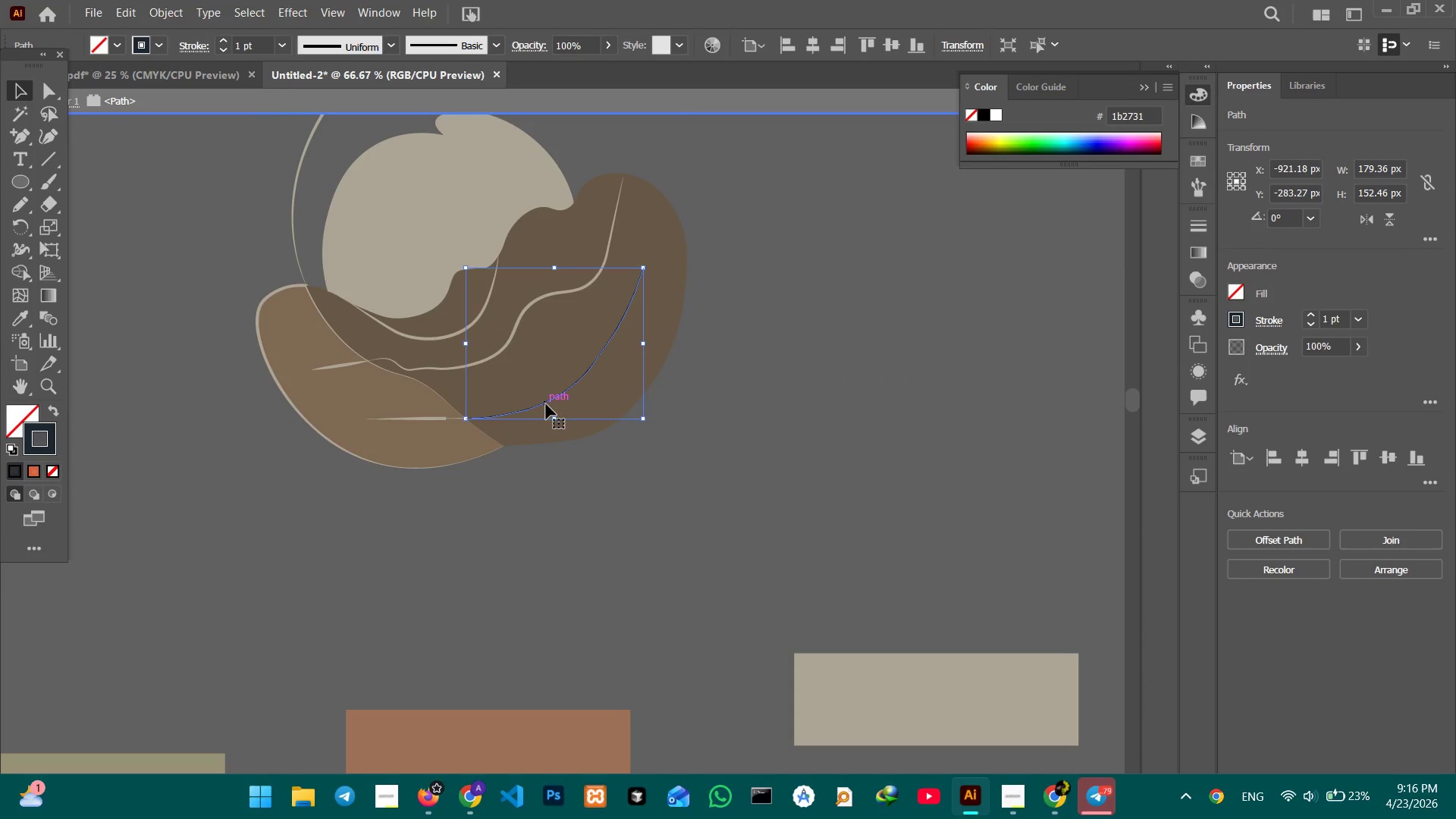 
triple_click([546, 404])
 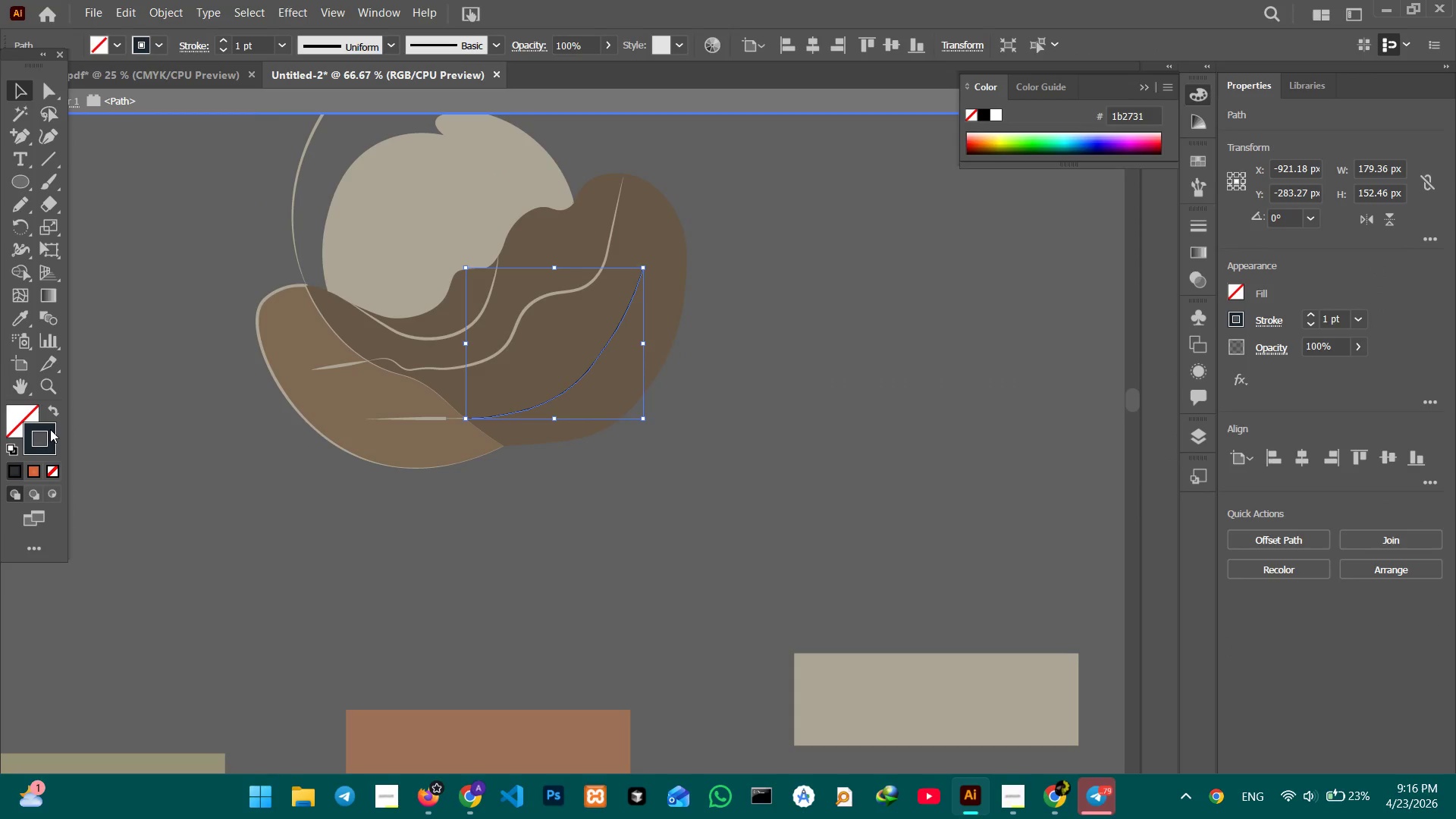 
double_click([50, 429])
 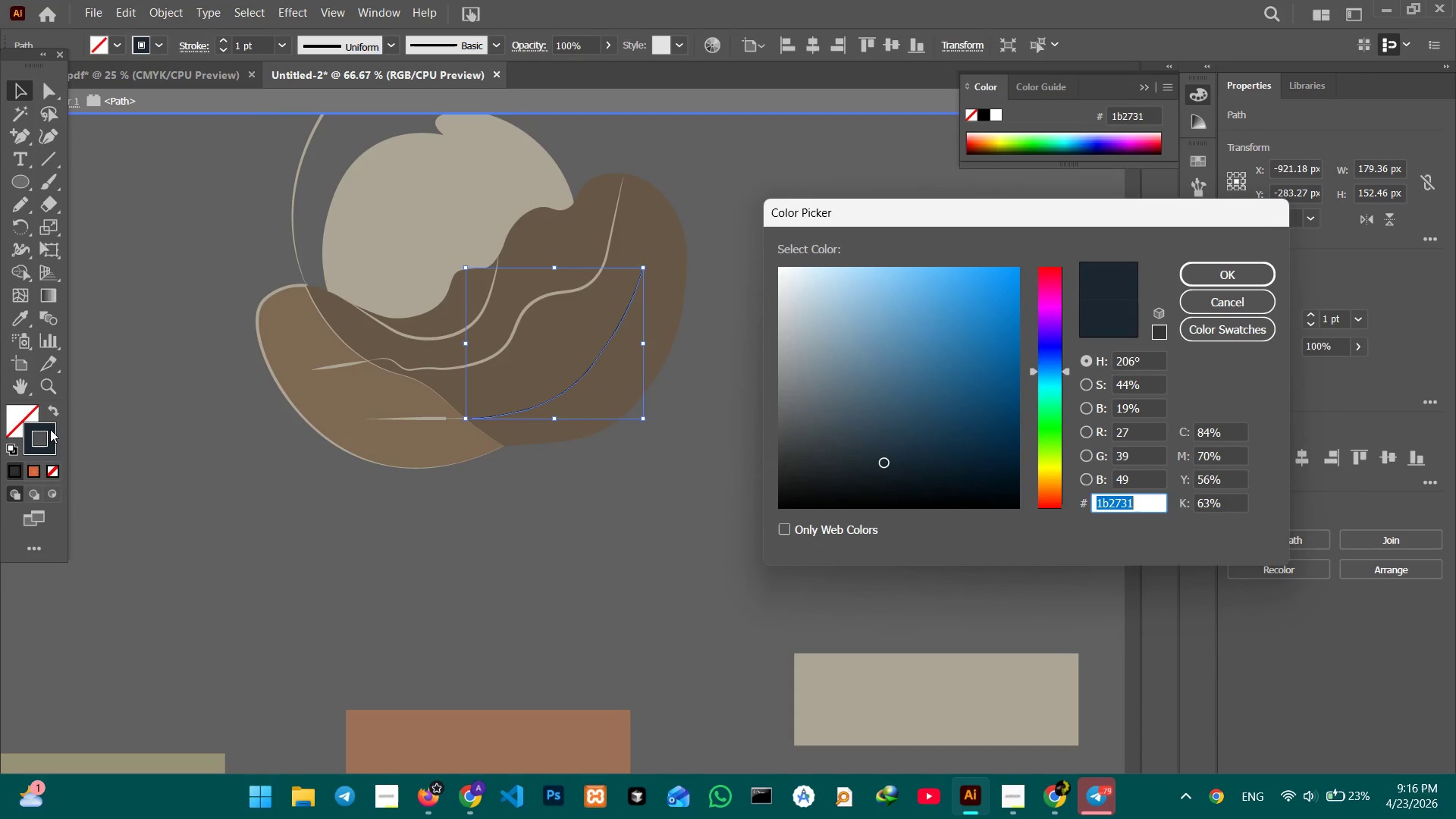 
key(Control+V)
 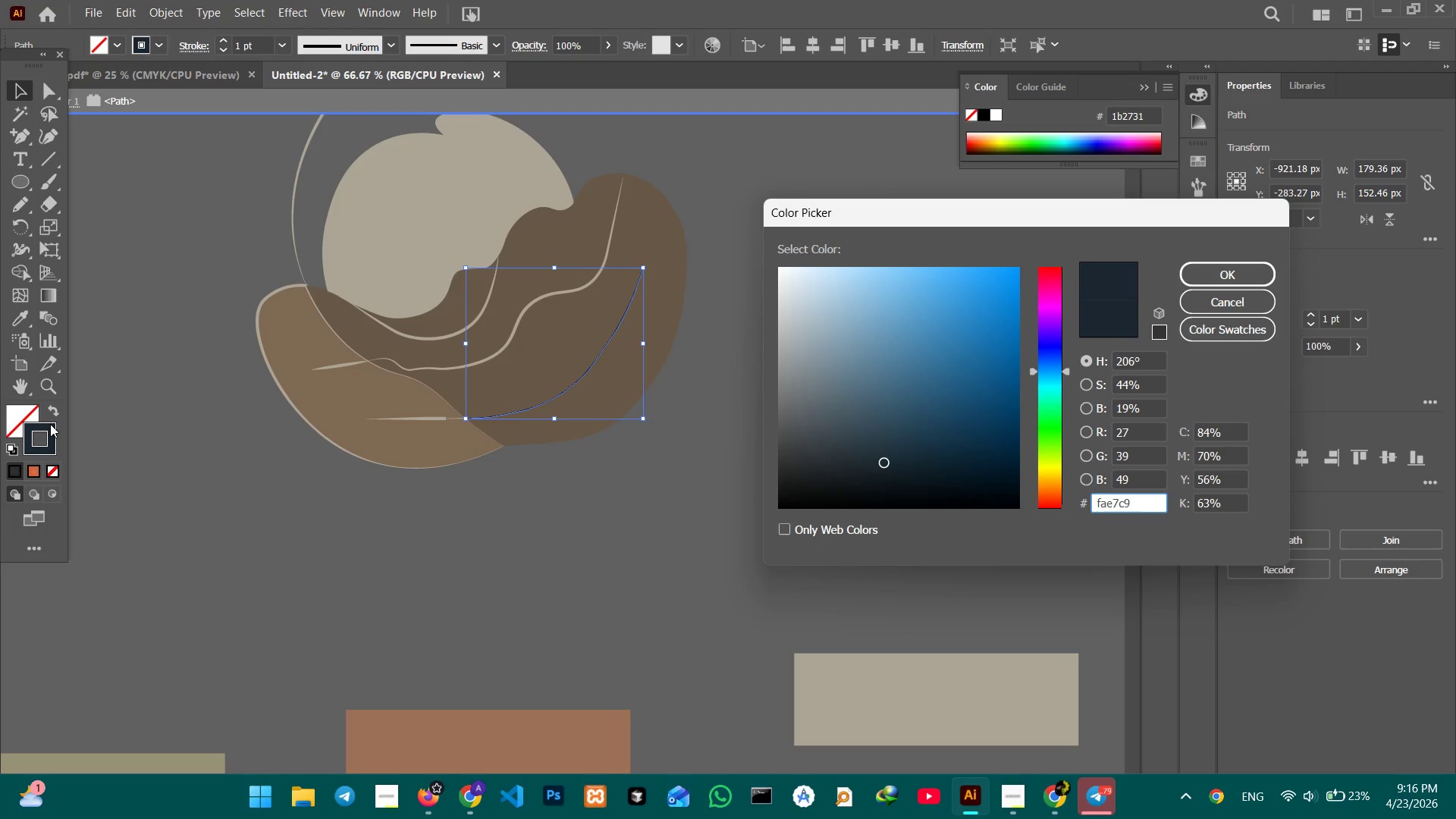 
key(Enter)
 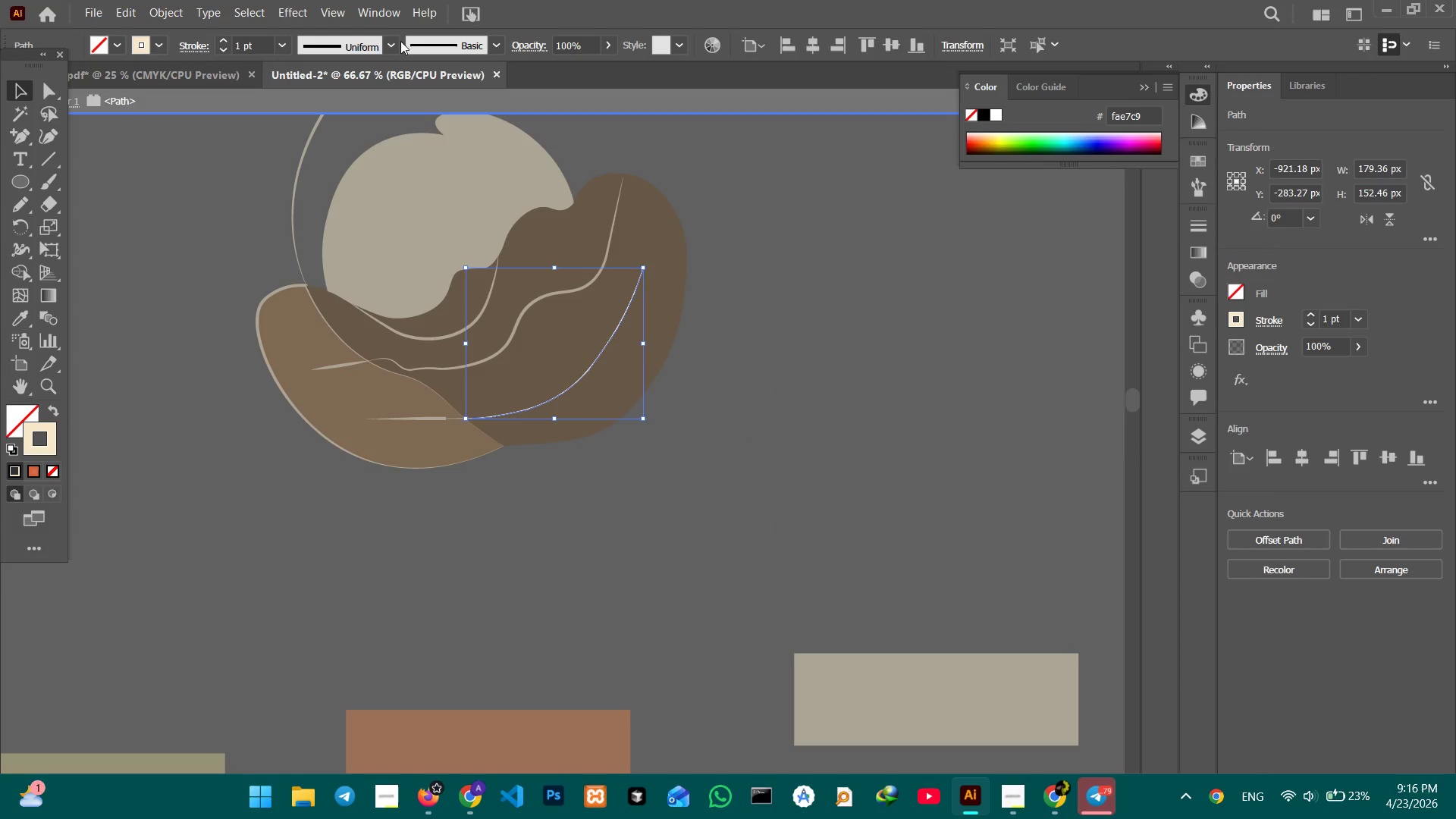 
left_click([396, 42])
 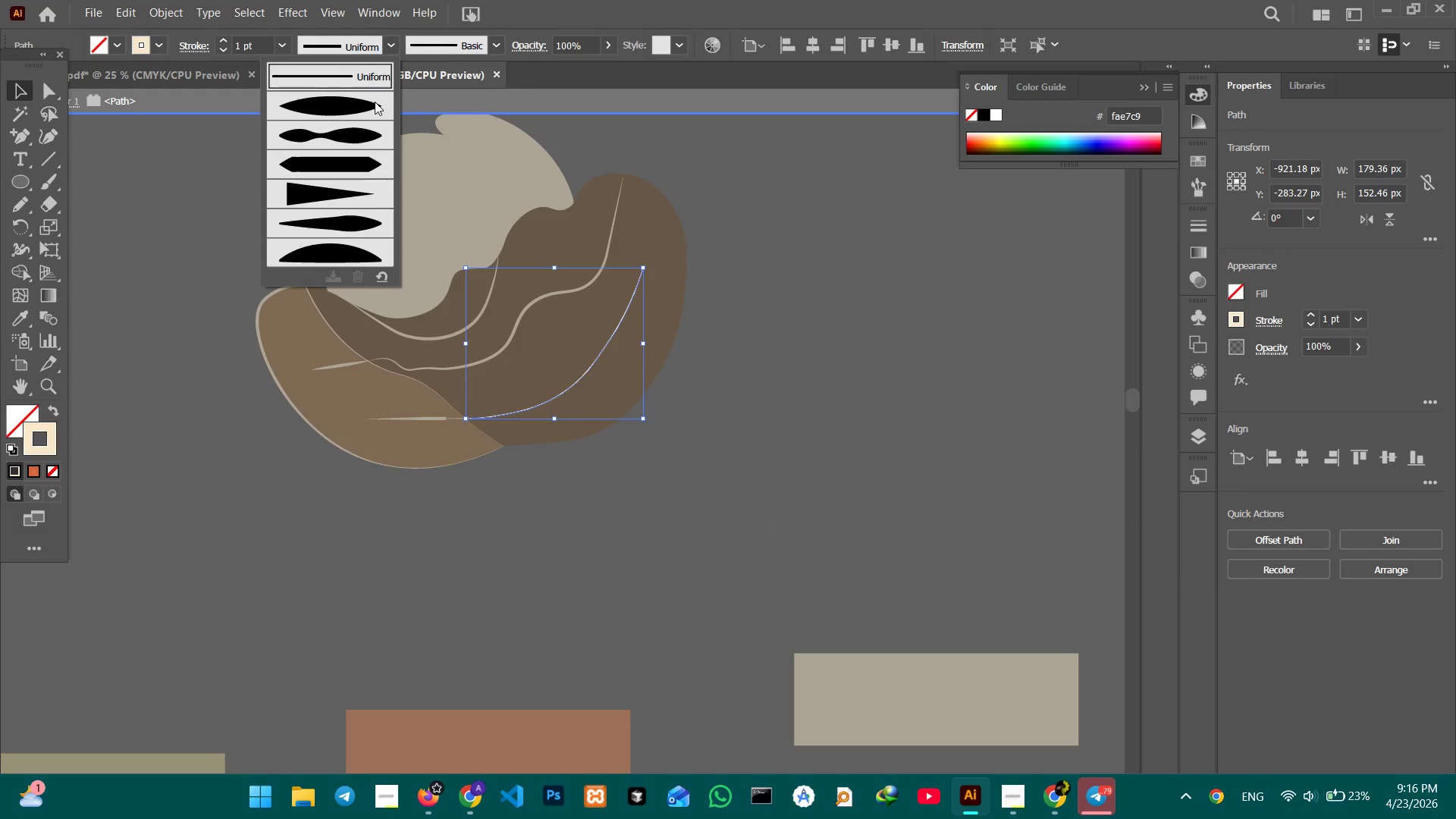 
double_click([374, 100])
 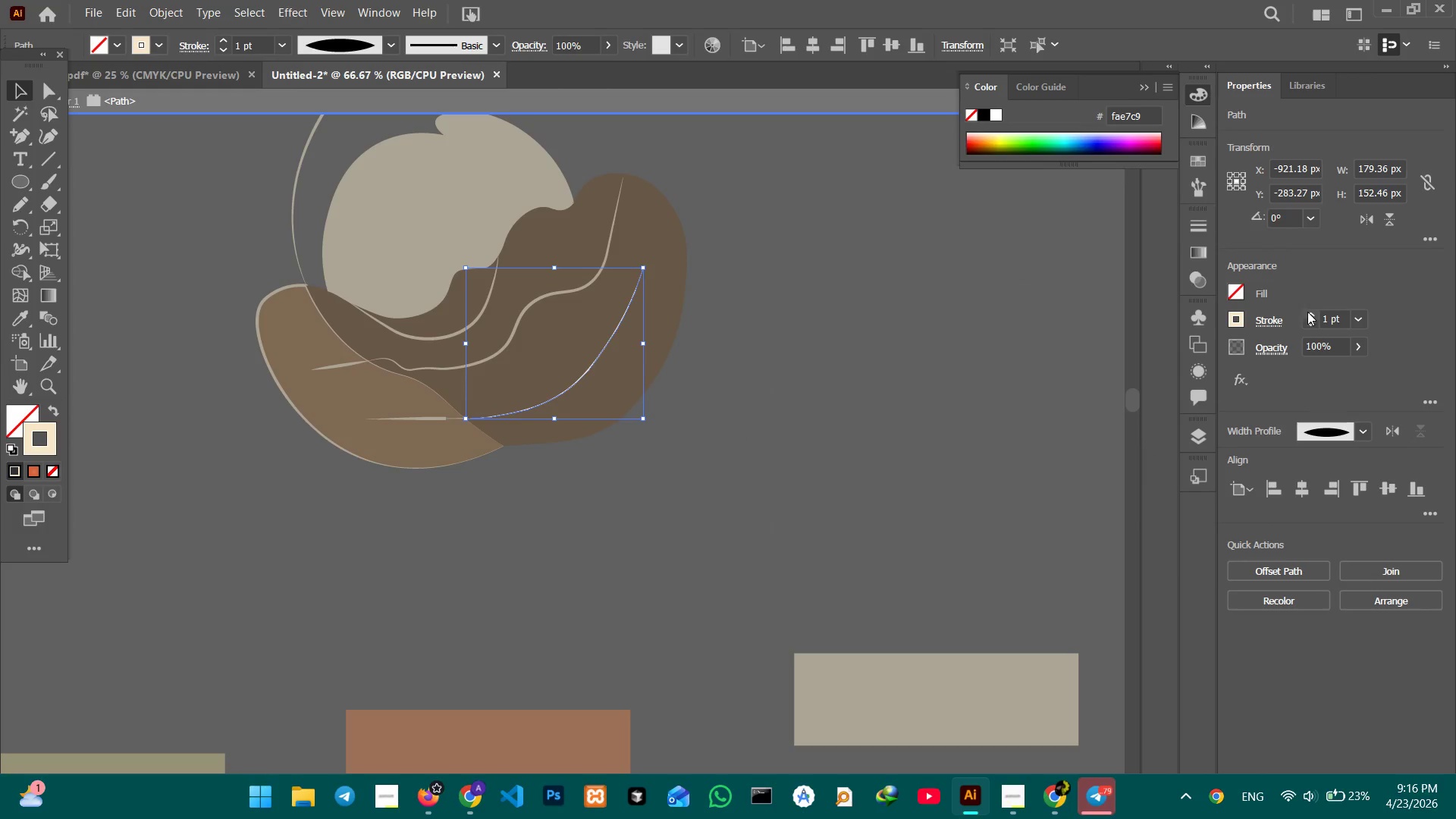 
left_click([1307, 312])
 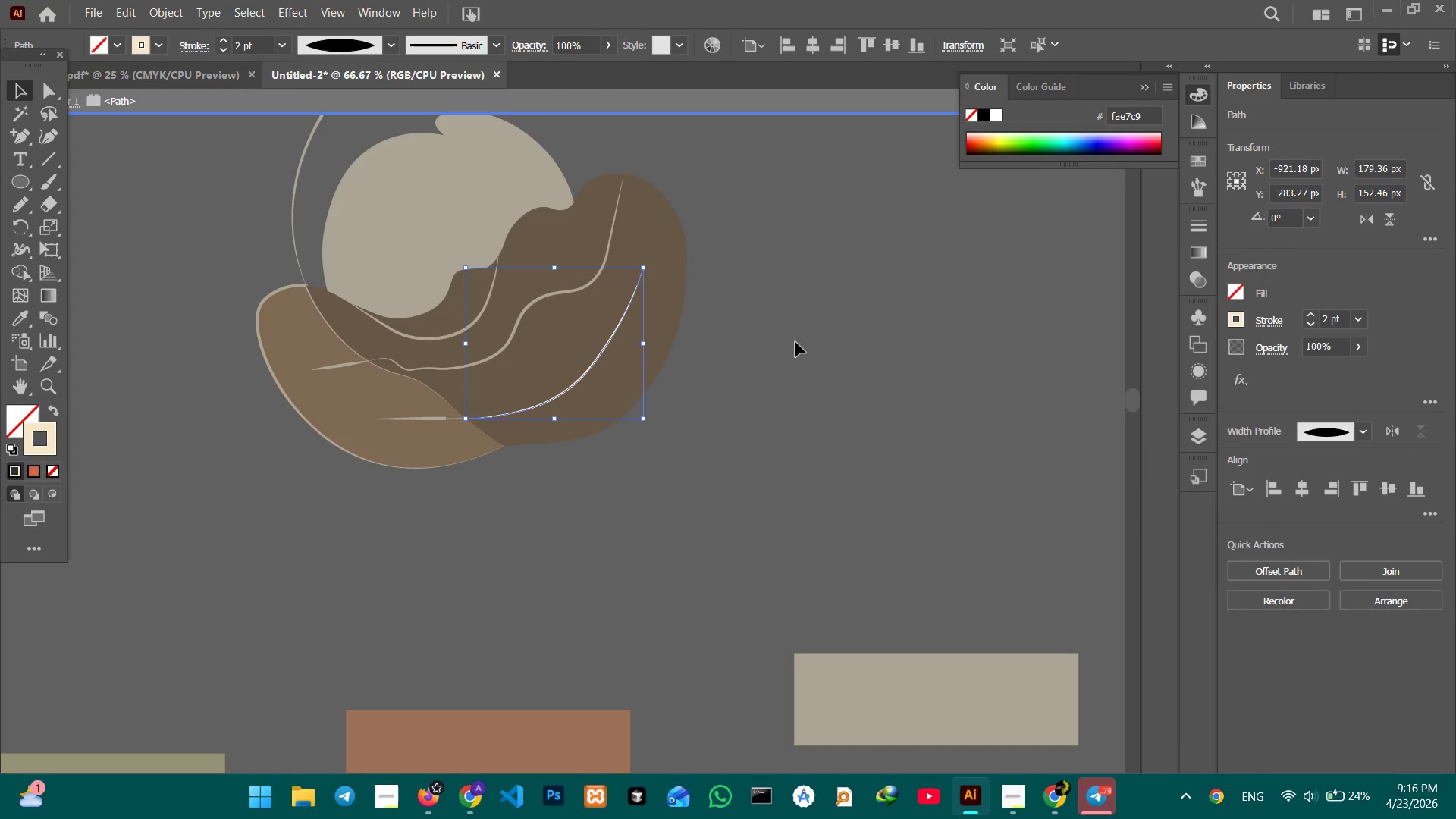 
left_click([795, 344])
 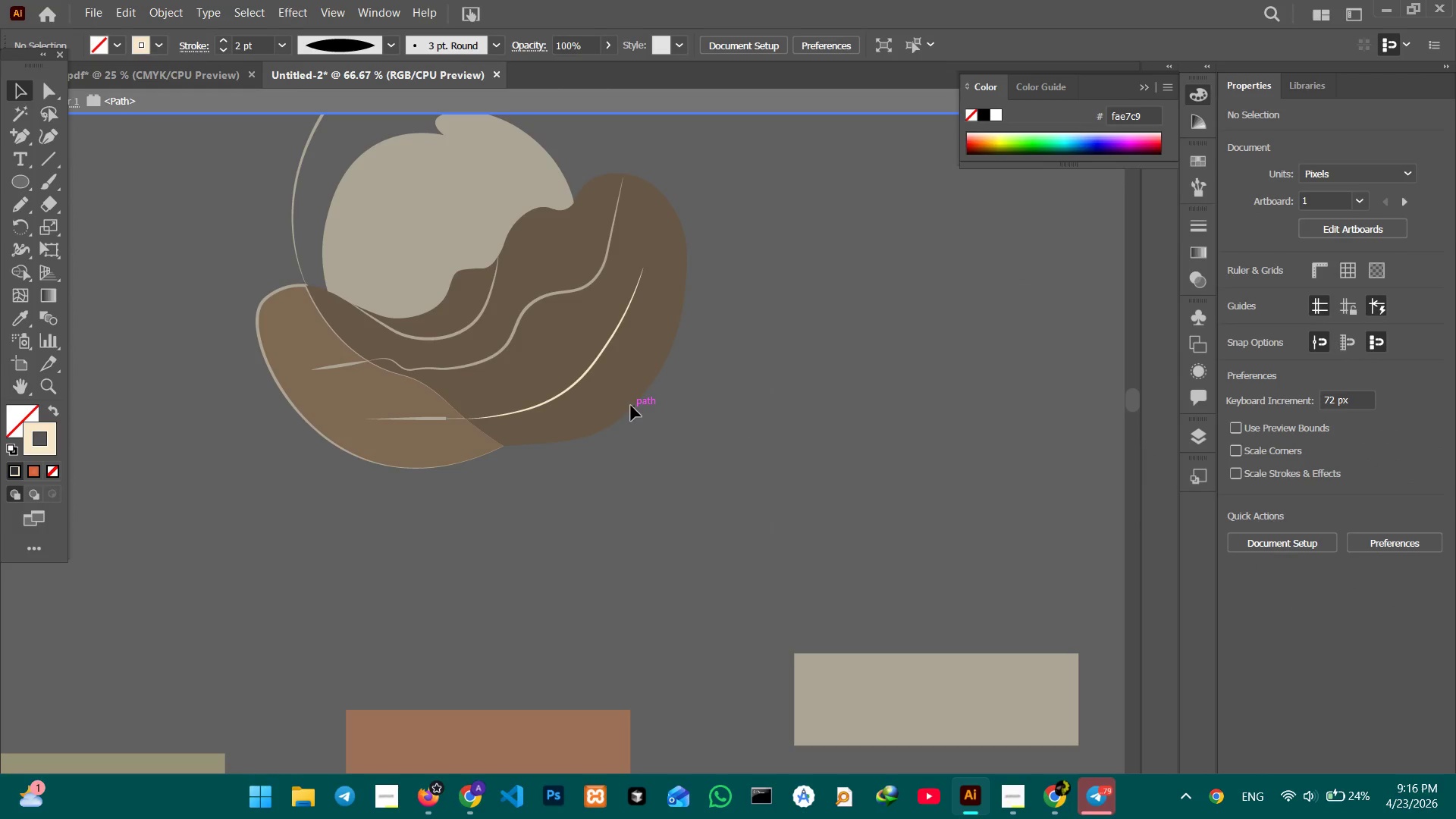 
double_click([706, 402])
 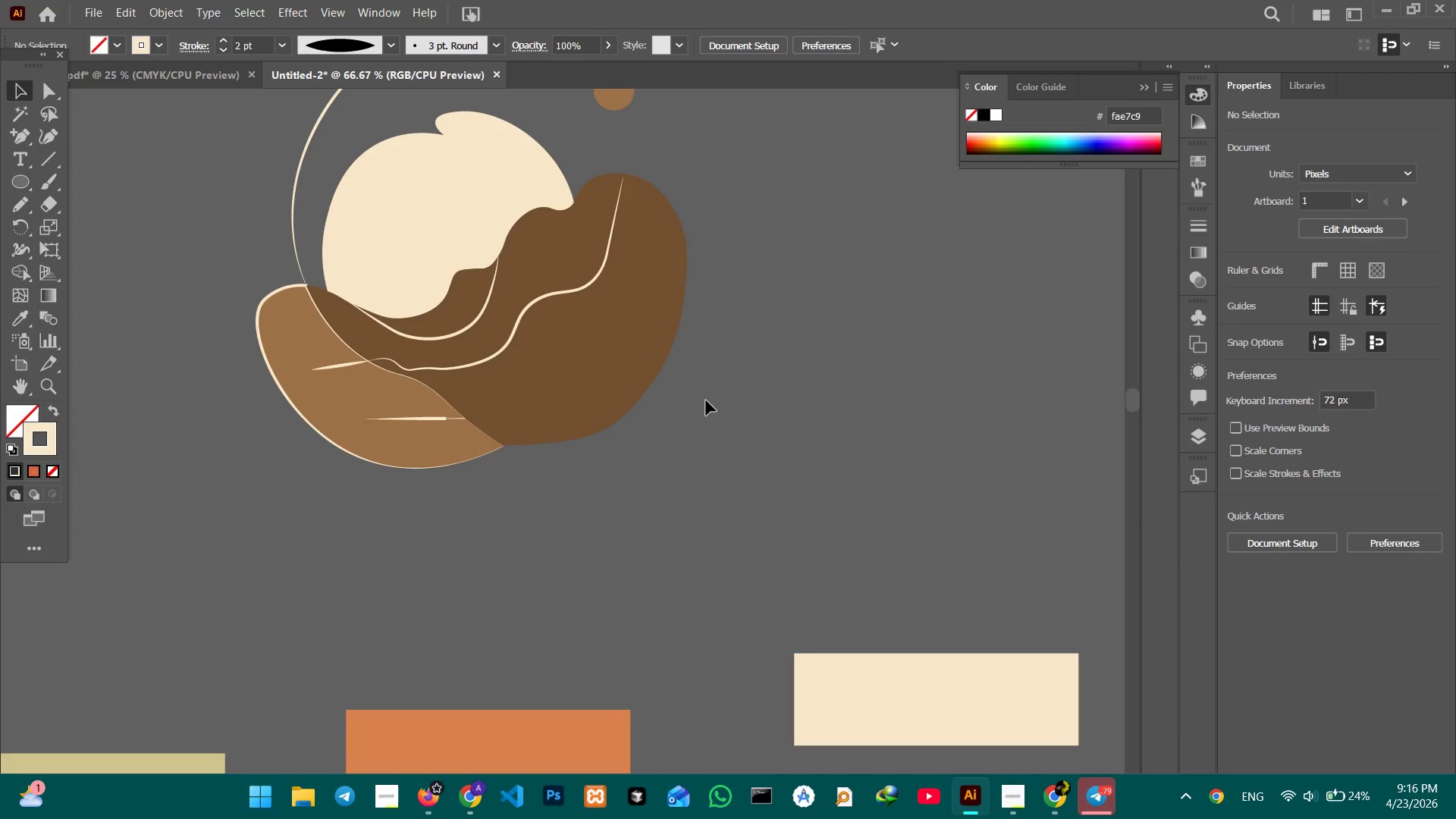 
triple_click([706, 400])
 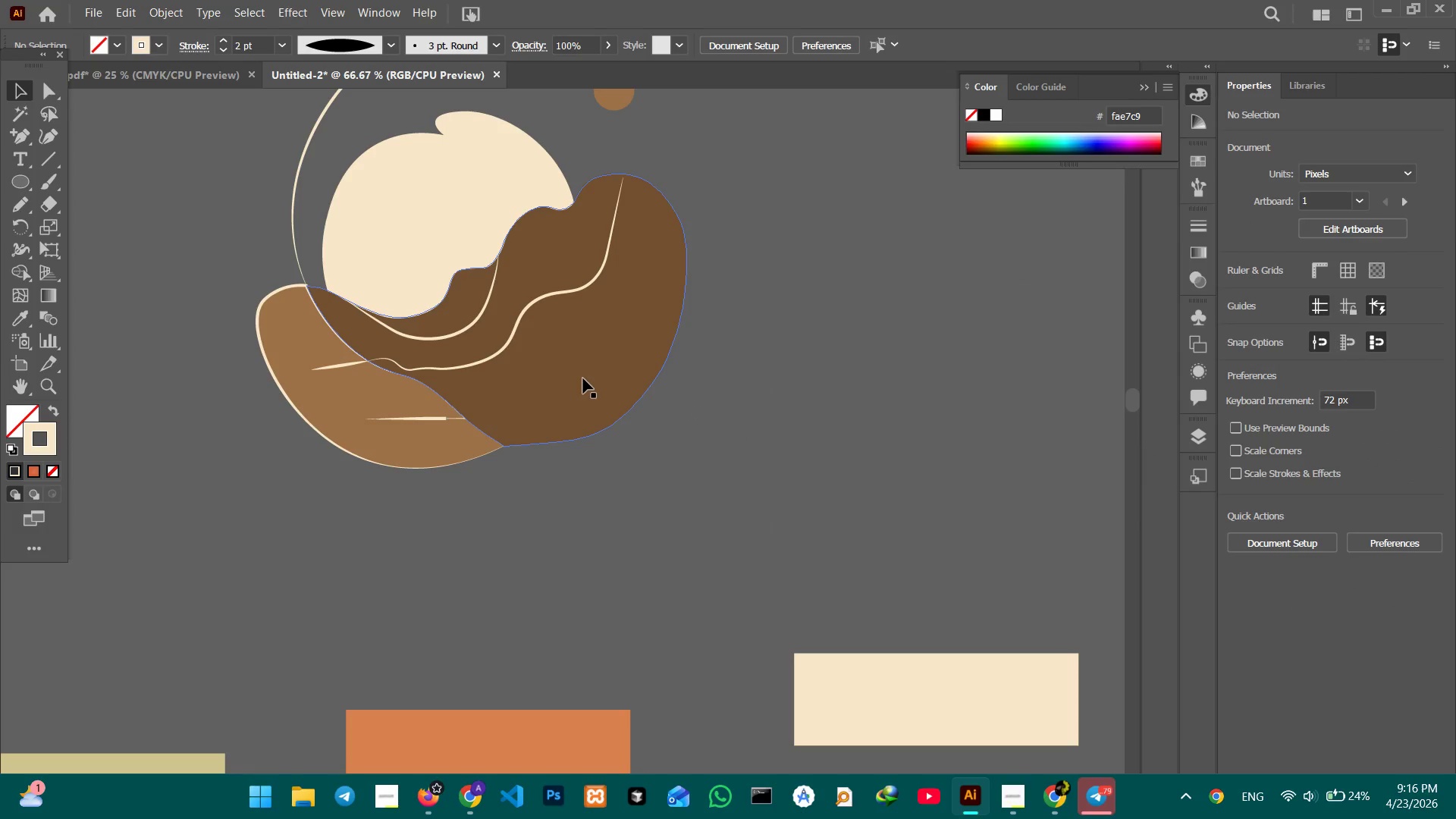 
left_click([595, 383])
 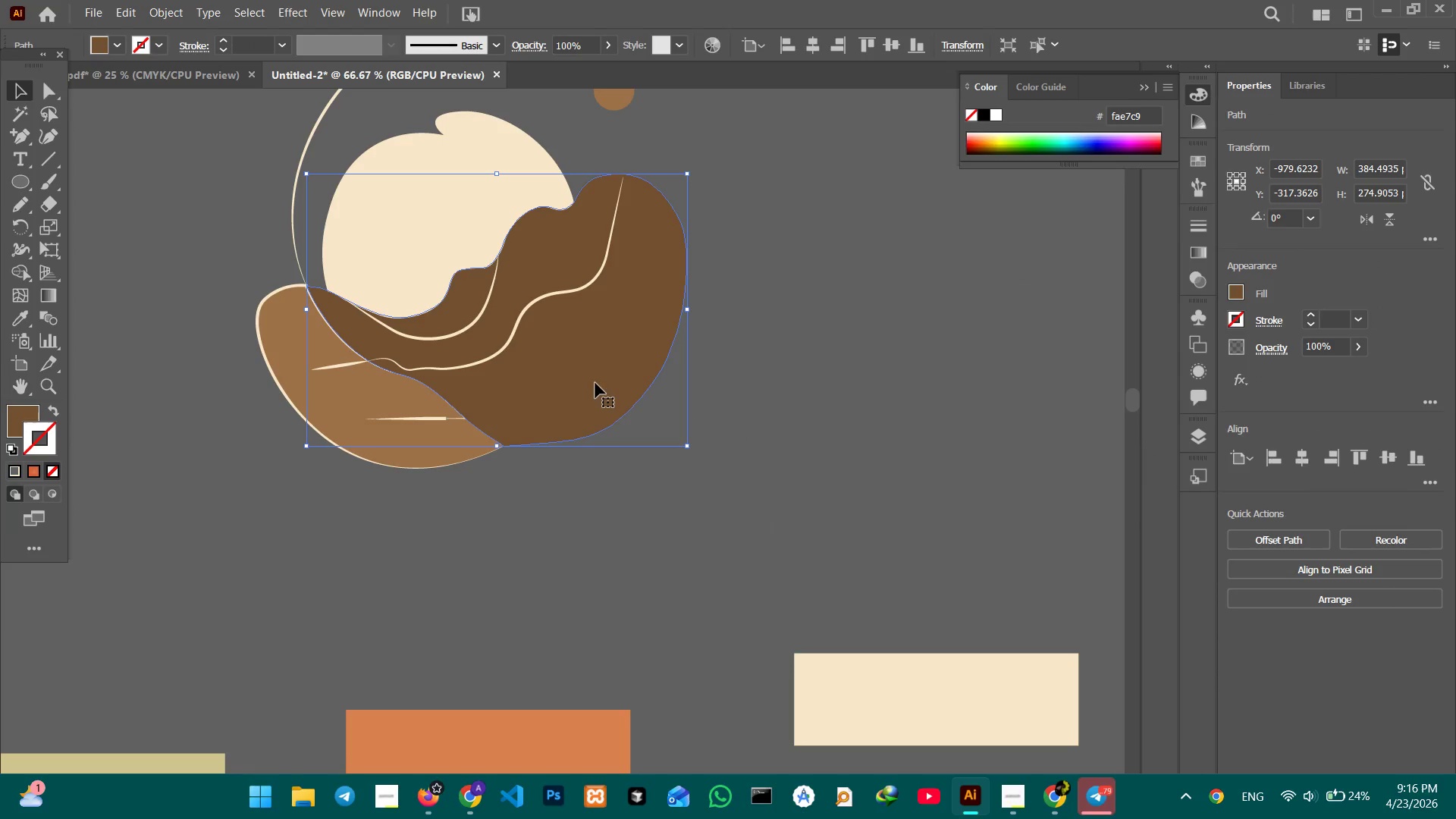 
right_click([595, 383])
 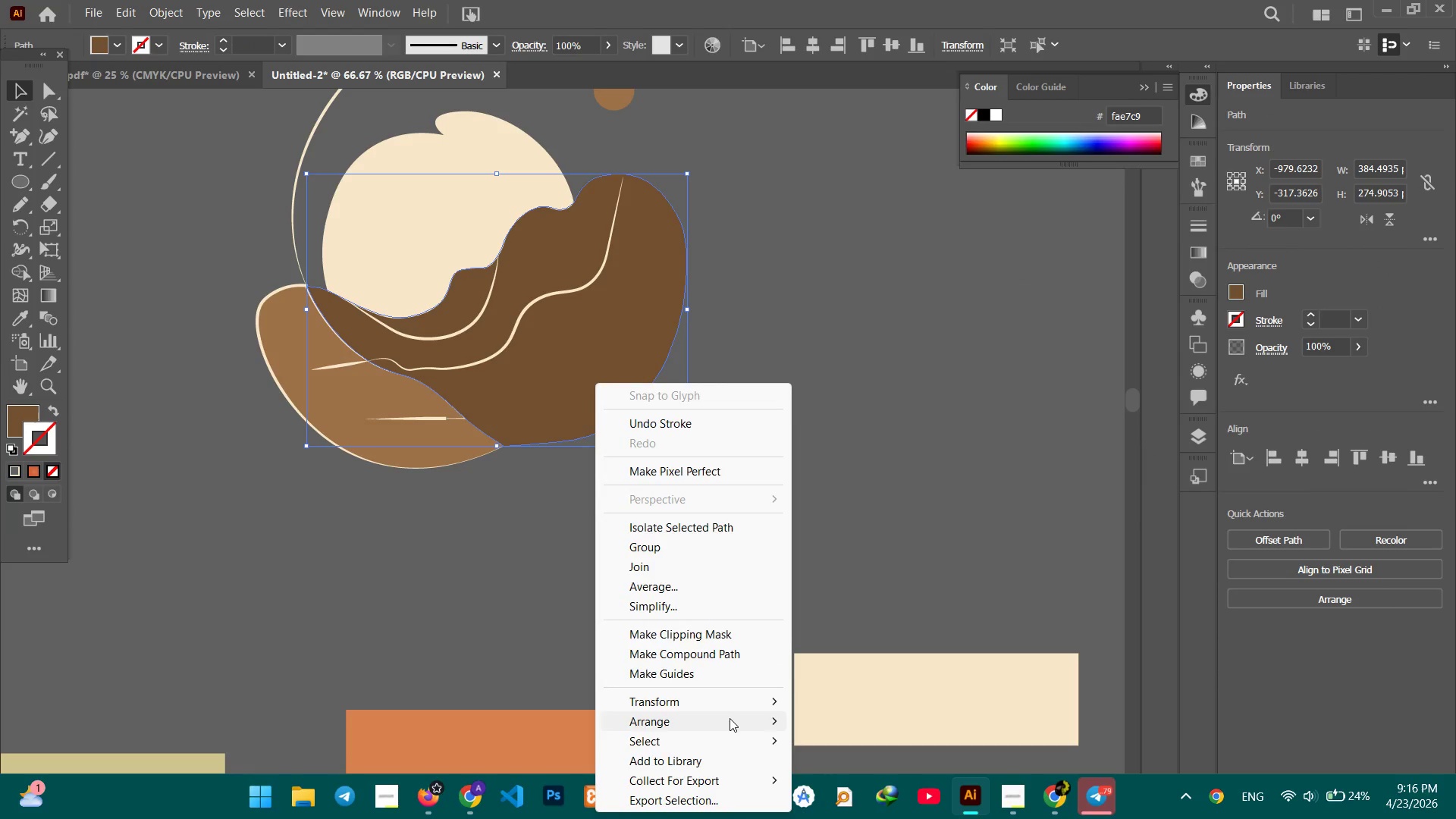 
left_click([730, 718])
 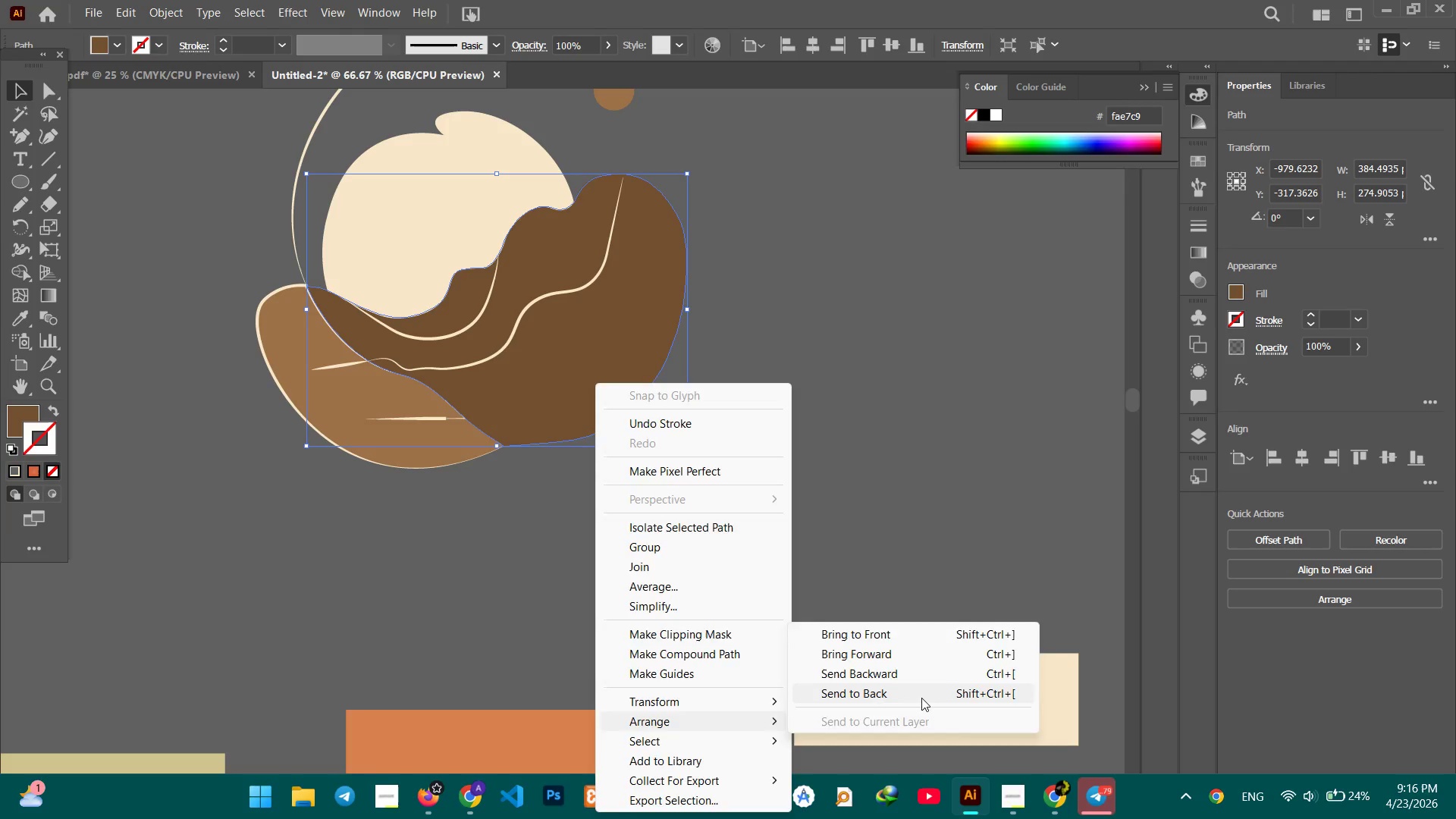 
left_click([921, 697])
 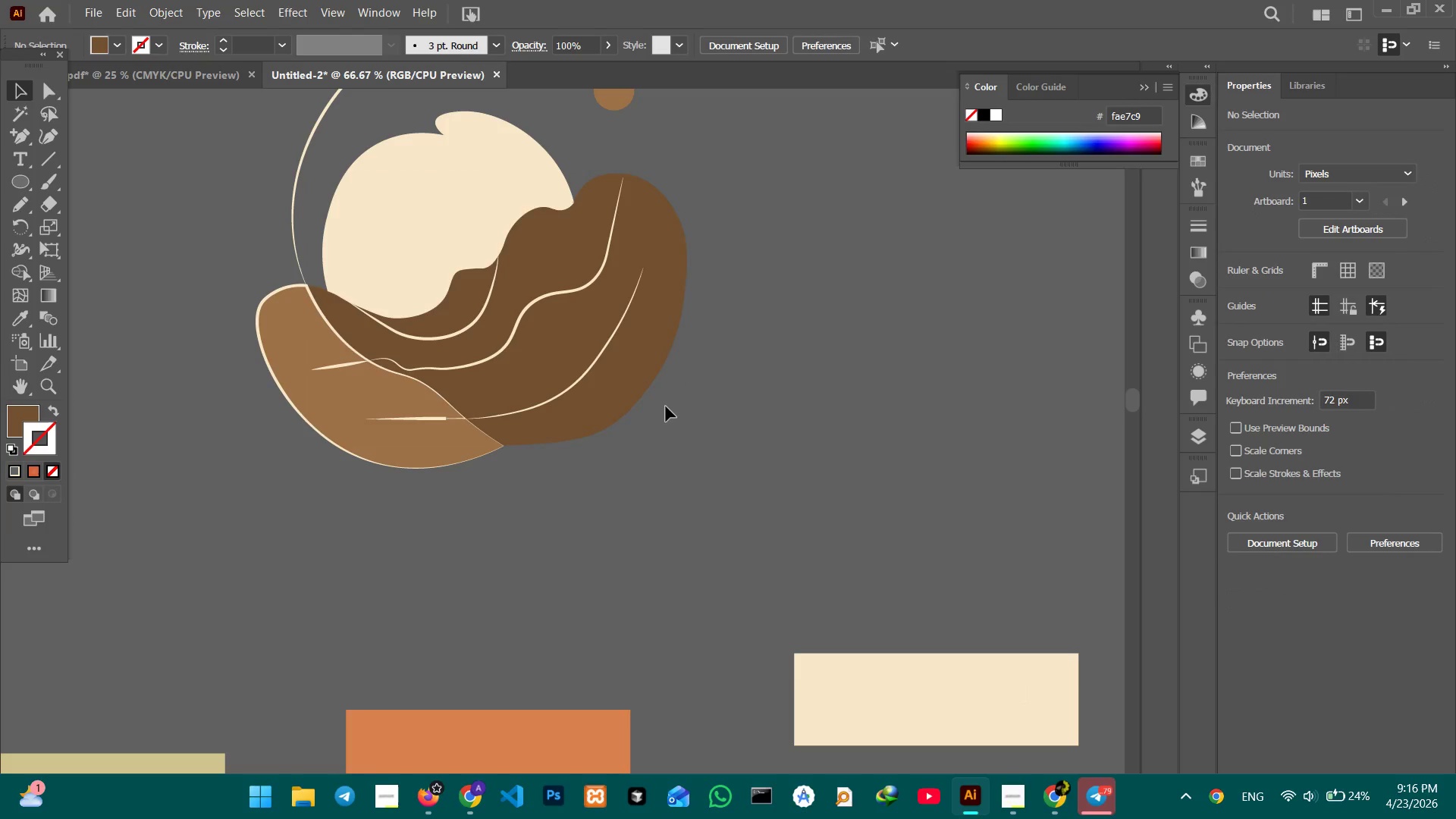 
left_click([619, 403])
 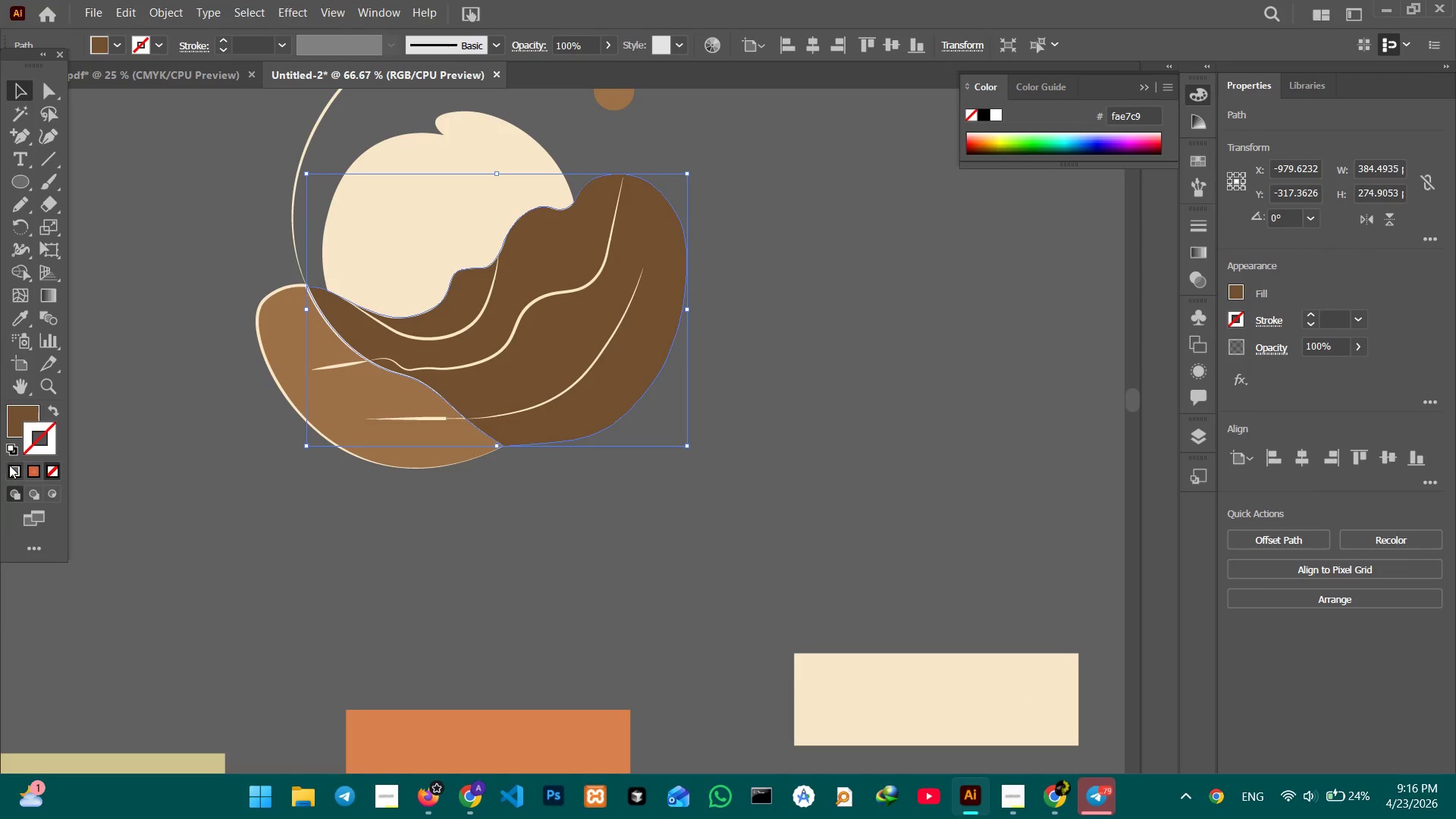 
left_click([10, 466])
 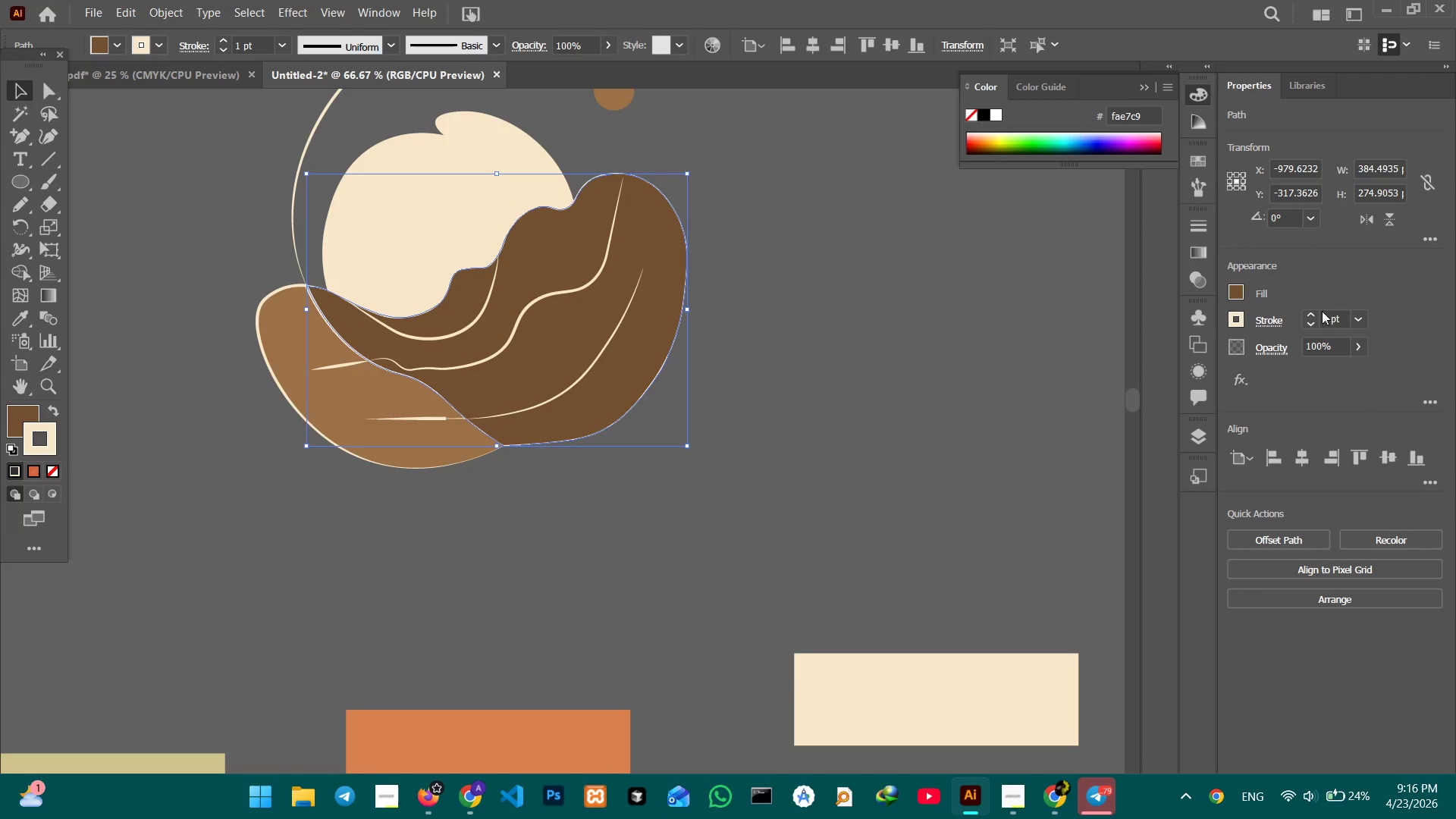 
left_click([1313, 313])
 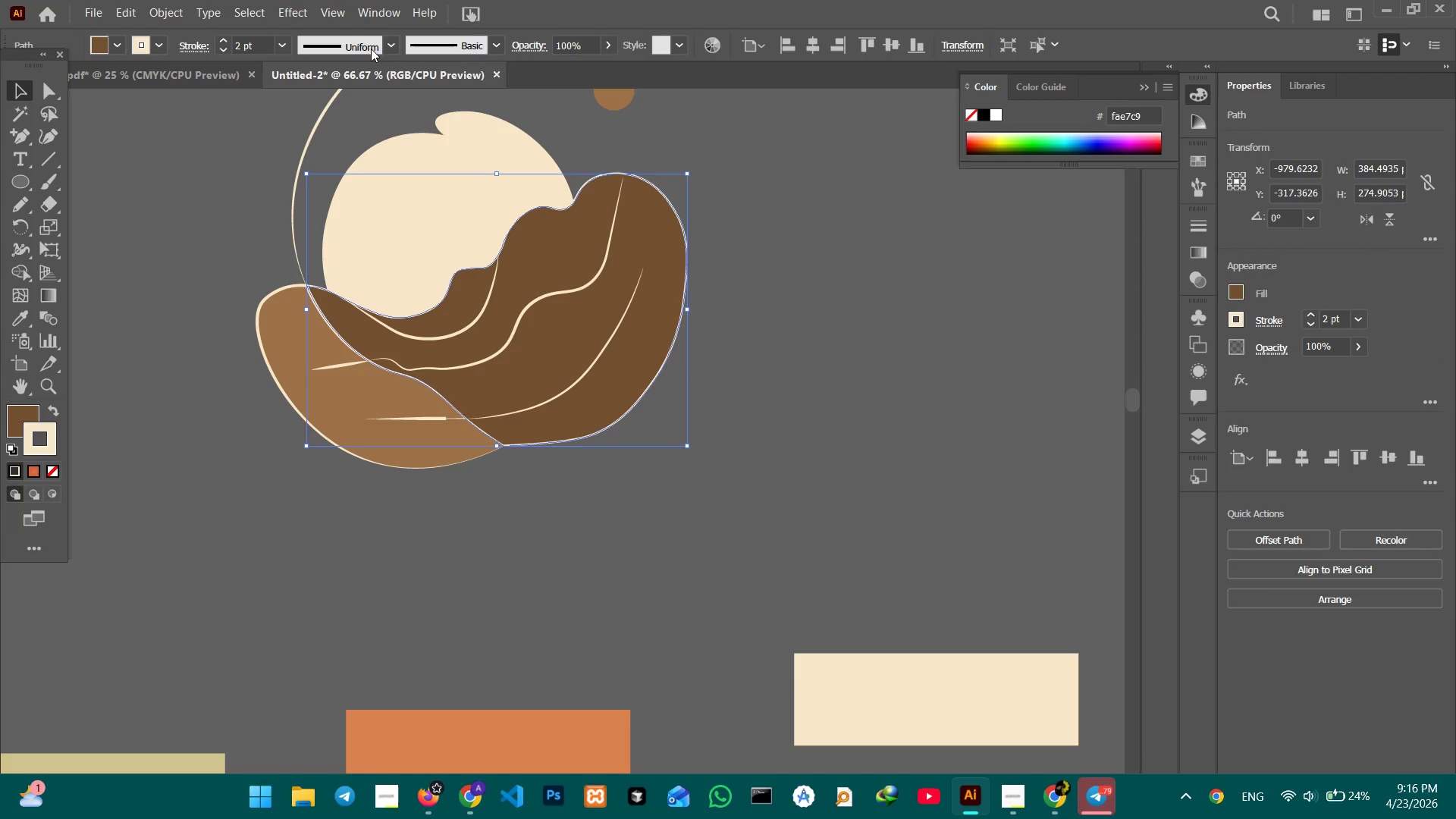 
left_click([388, 44])
 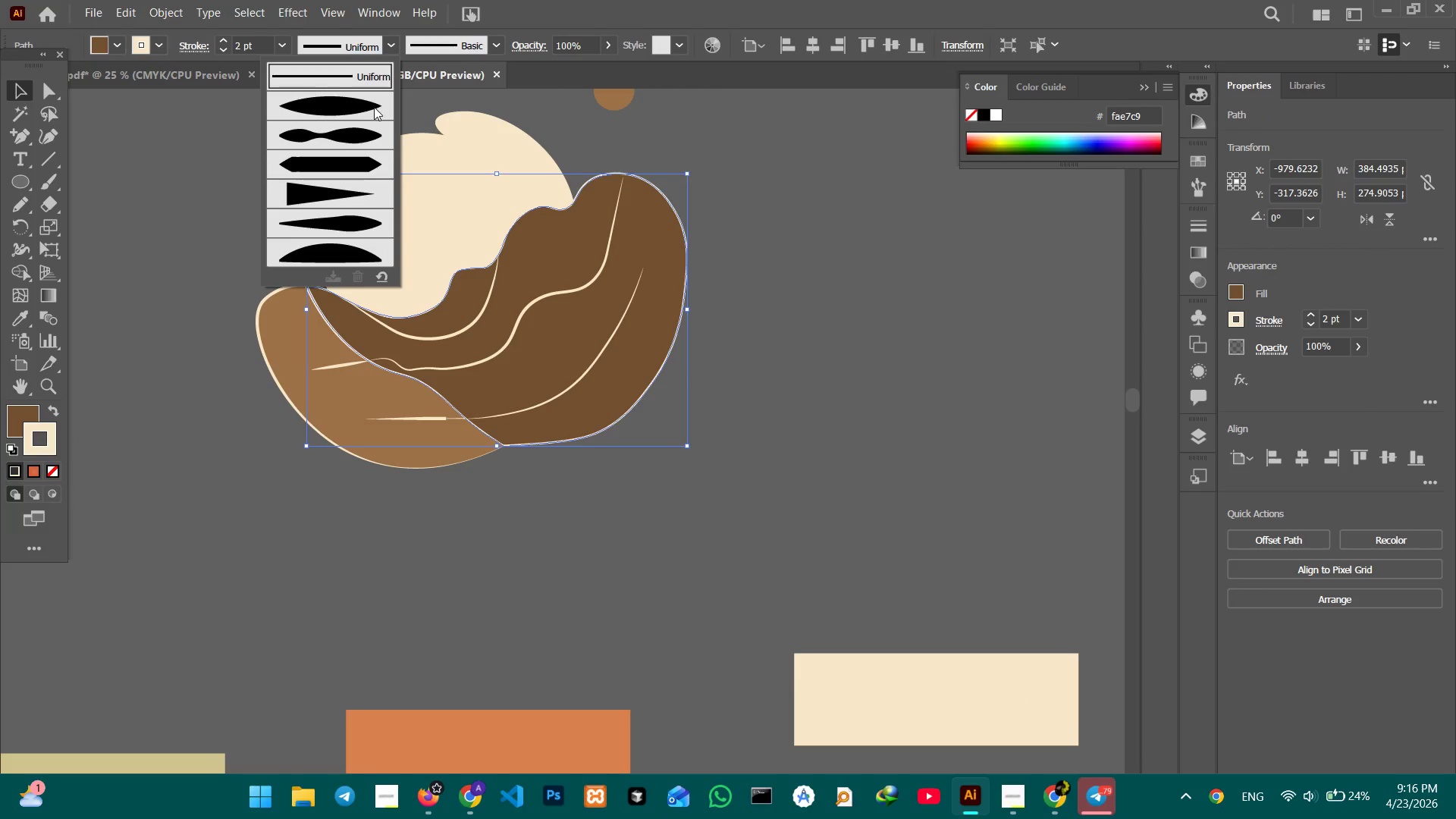 
left_click([374, 107])
 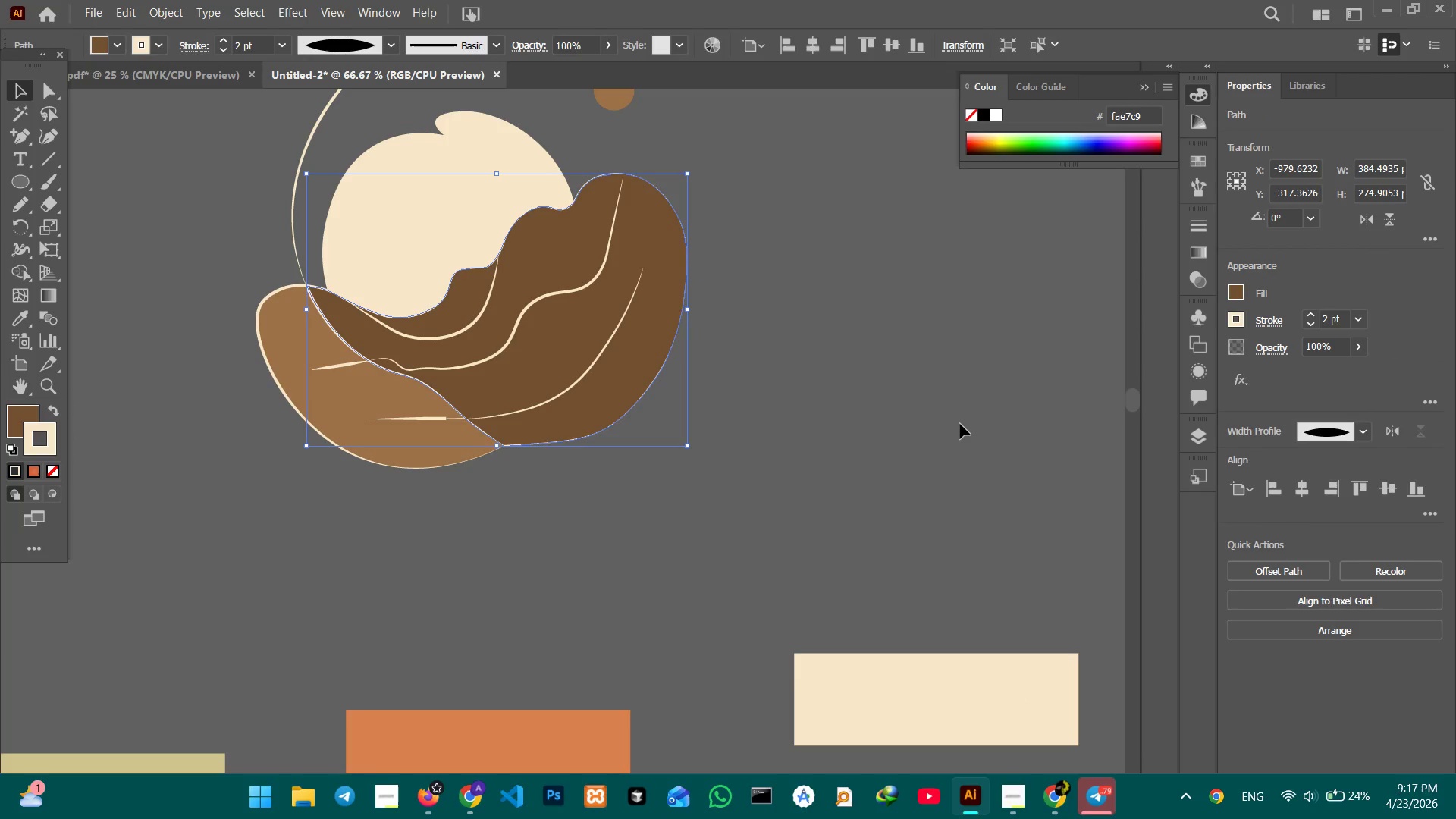 
double_click([960, 424])
 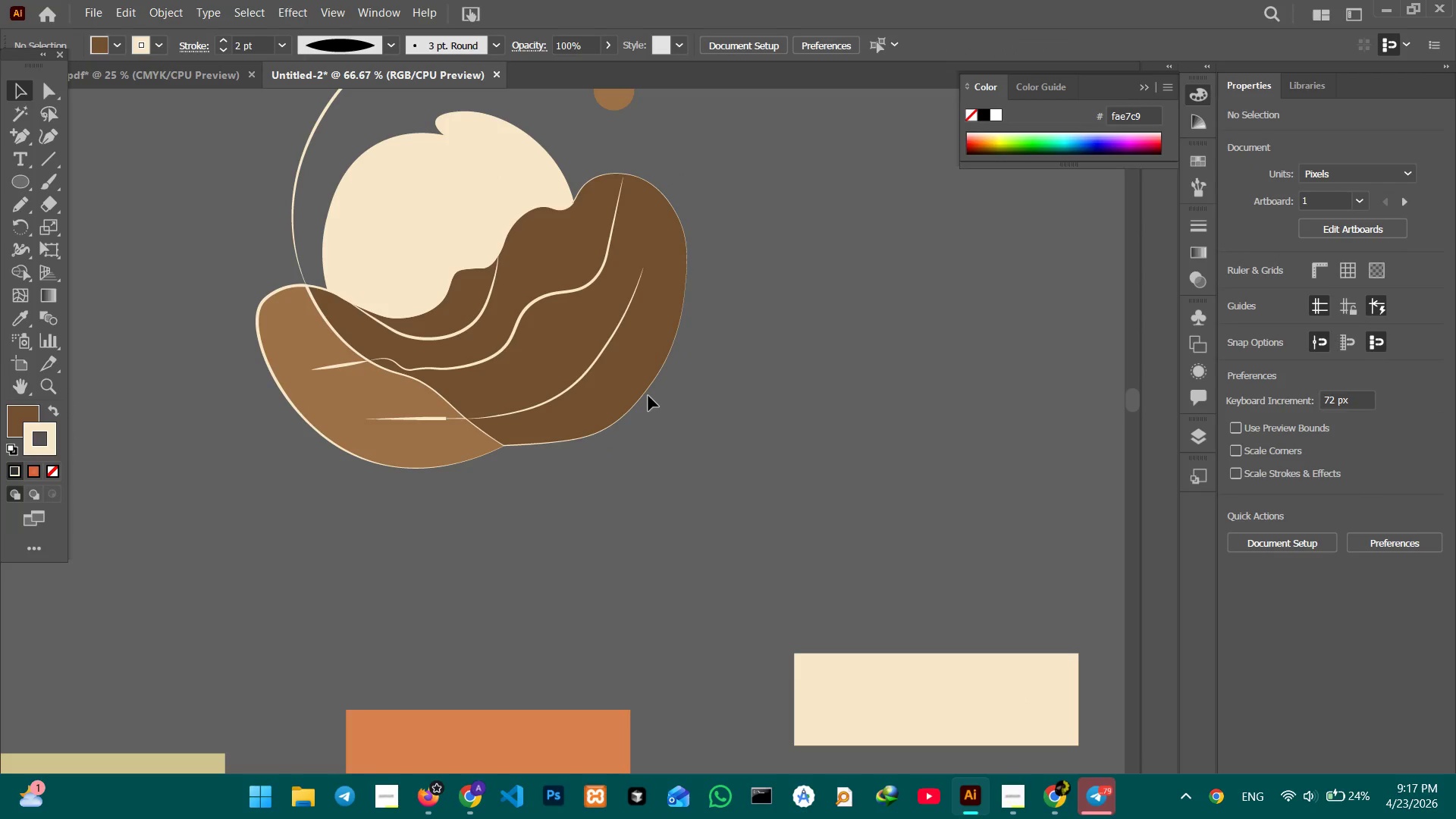 
left_click([644, 395])
 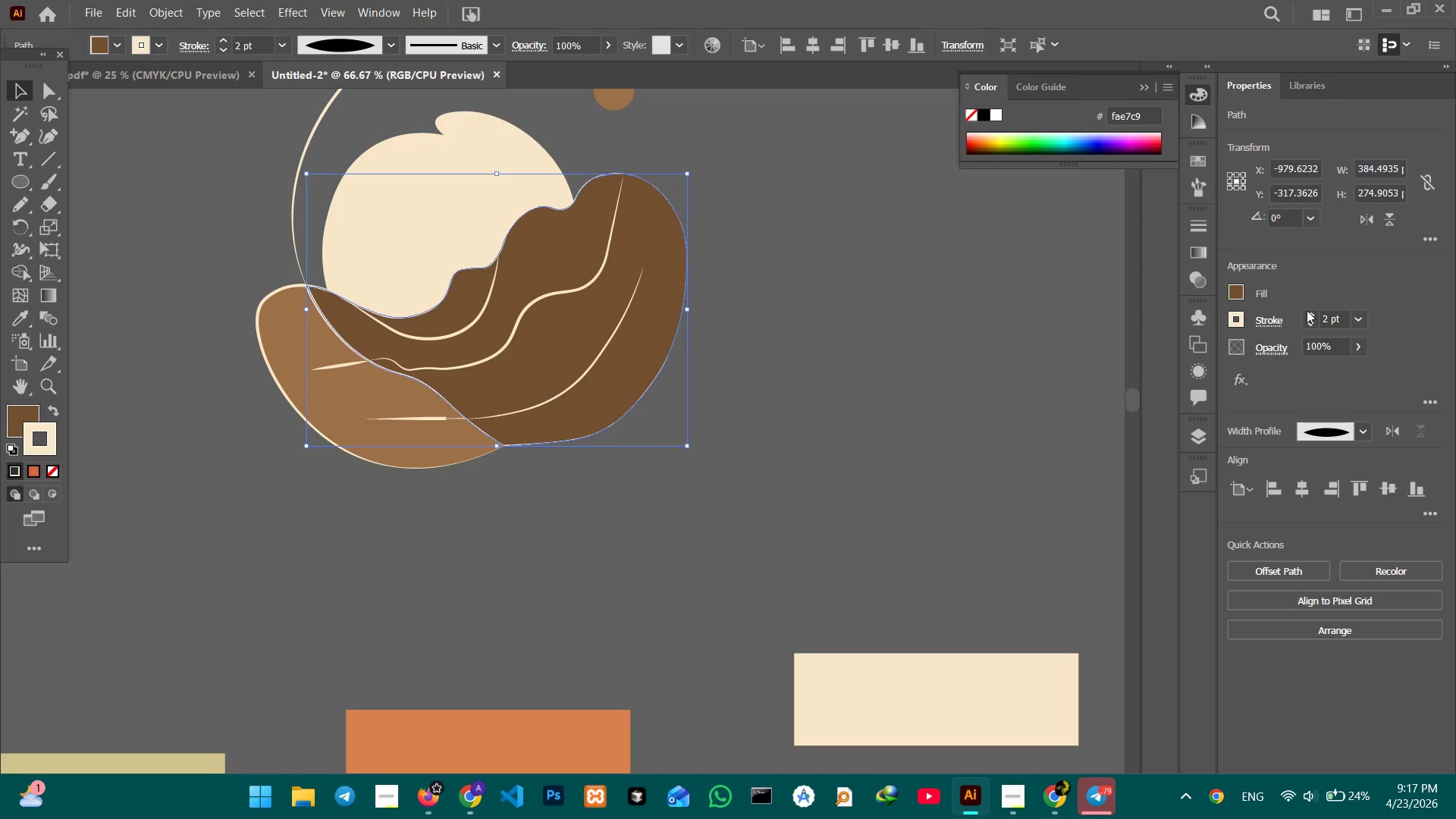 
left_click([1310, 312])
 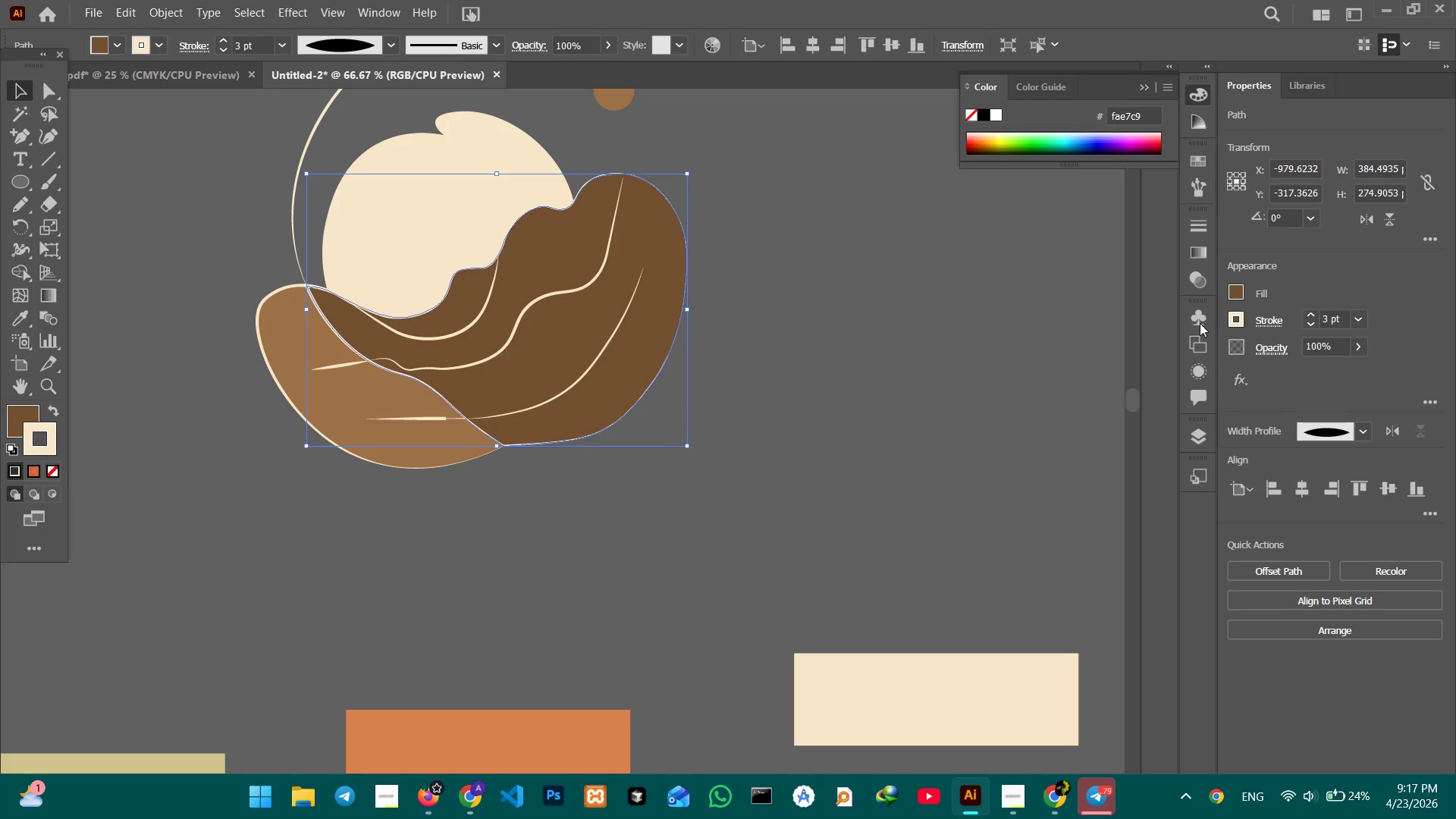 
left_click([777, 325])
 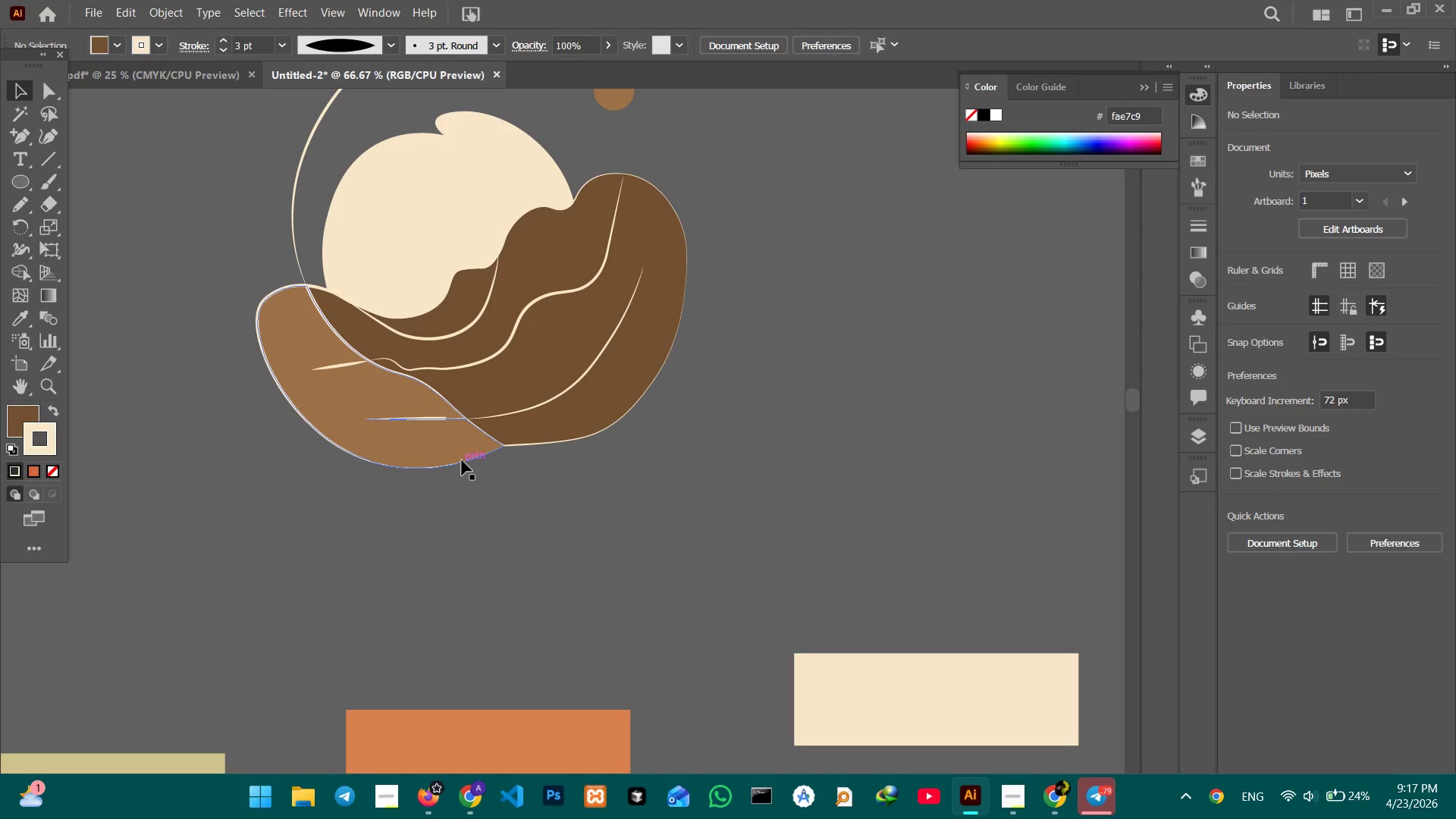 
left_click([444, 420])
 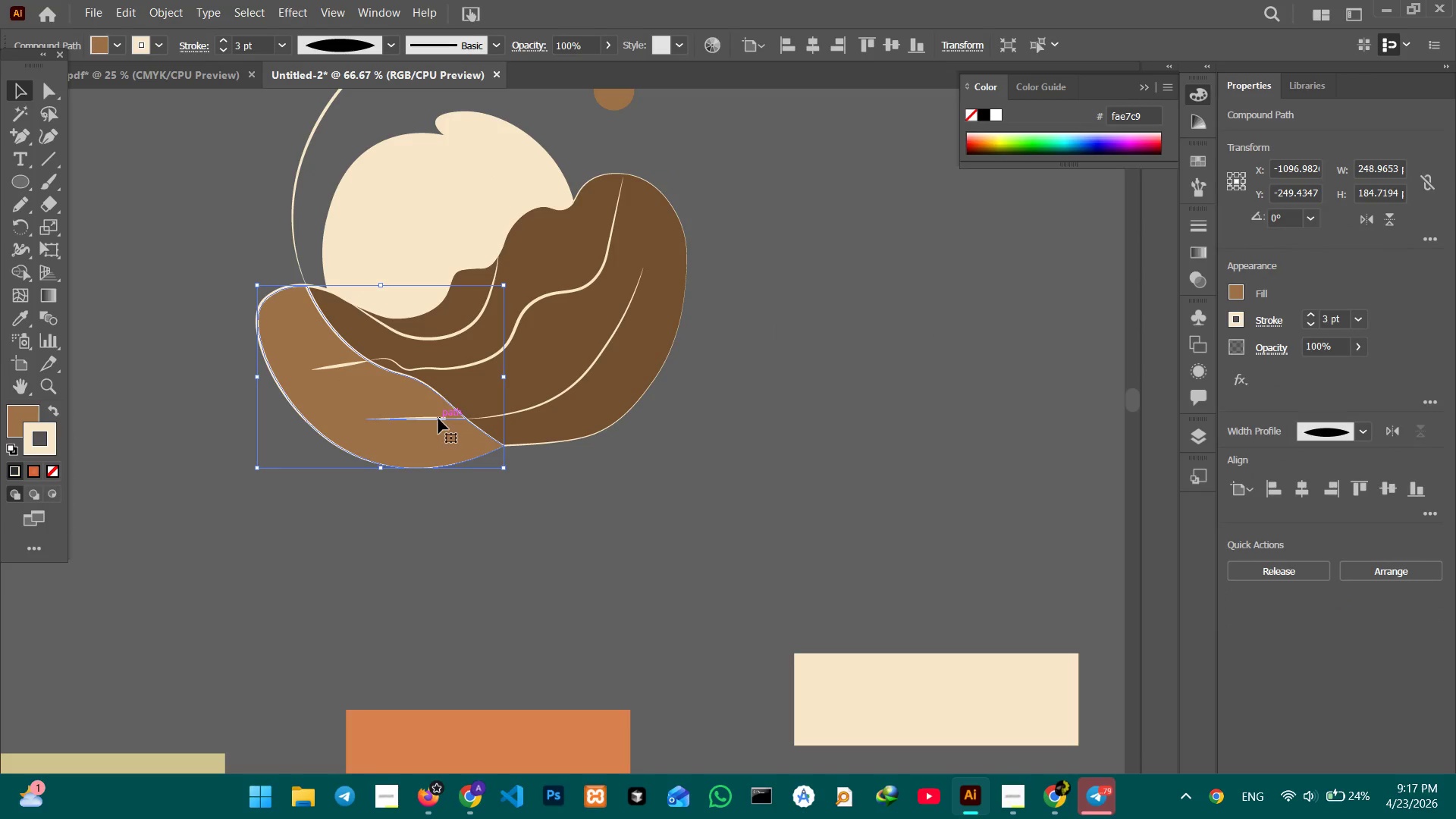 
left_click([438, 419])
 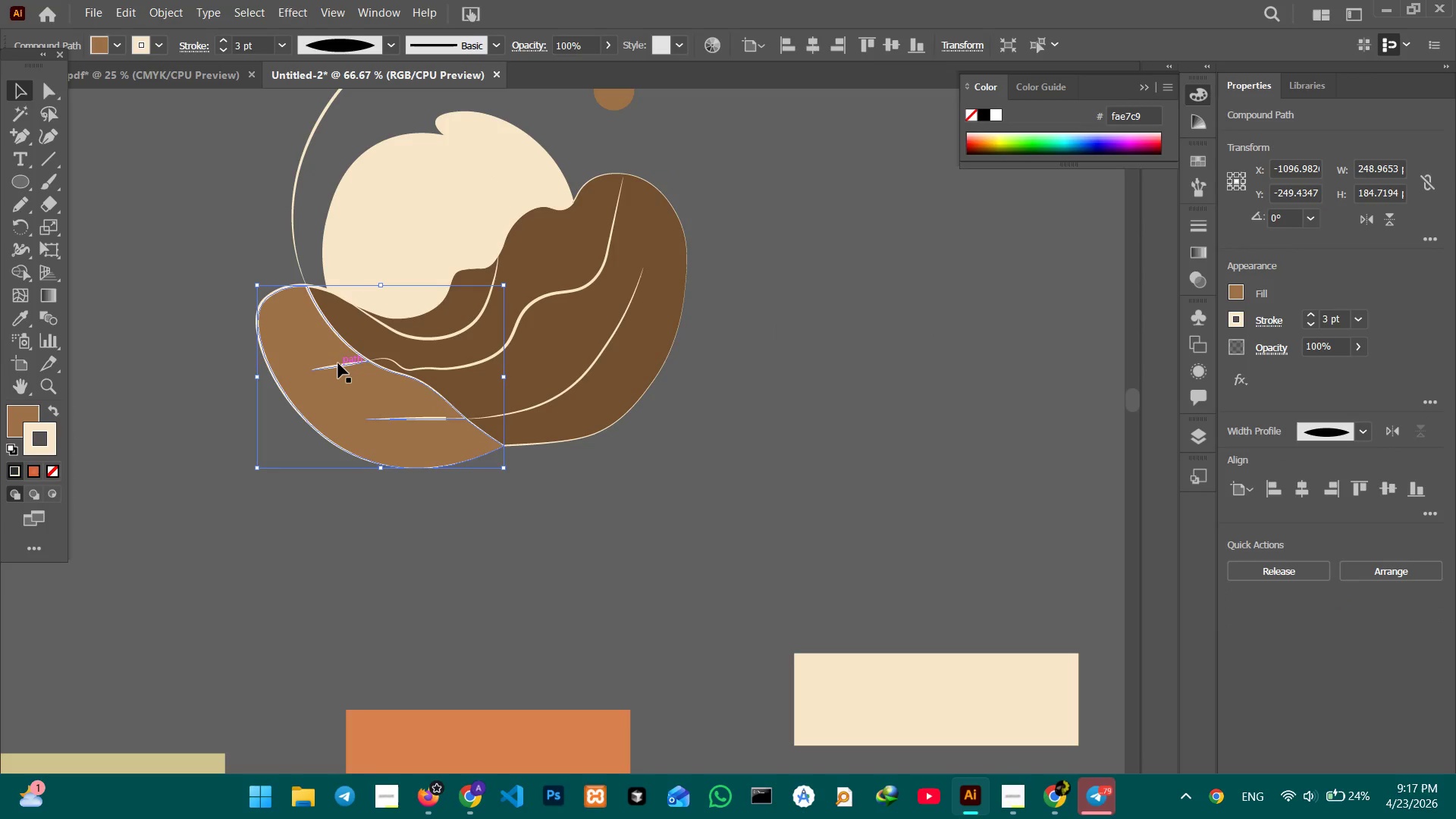 
double_click([338, 363])
 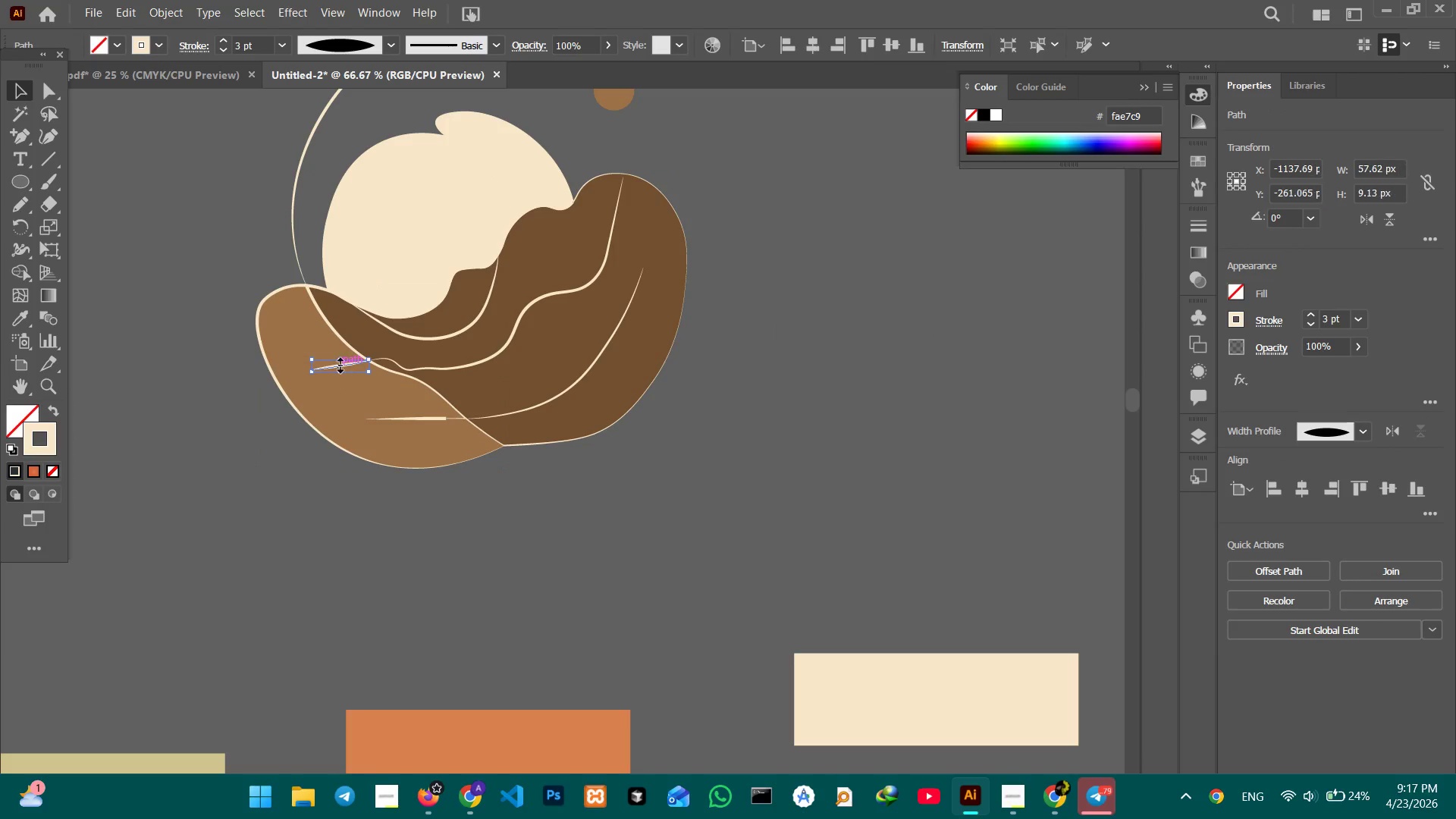 
triple_click([338, 363])
 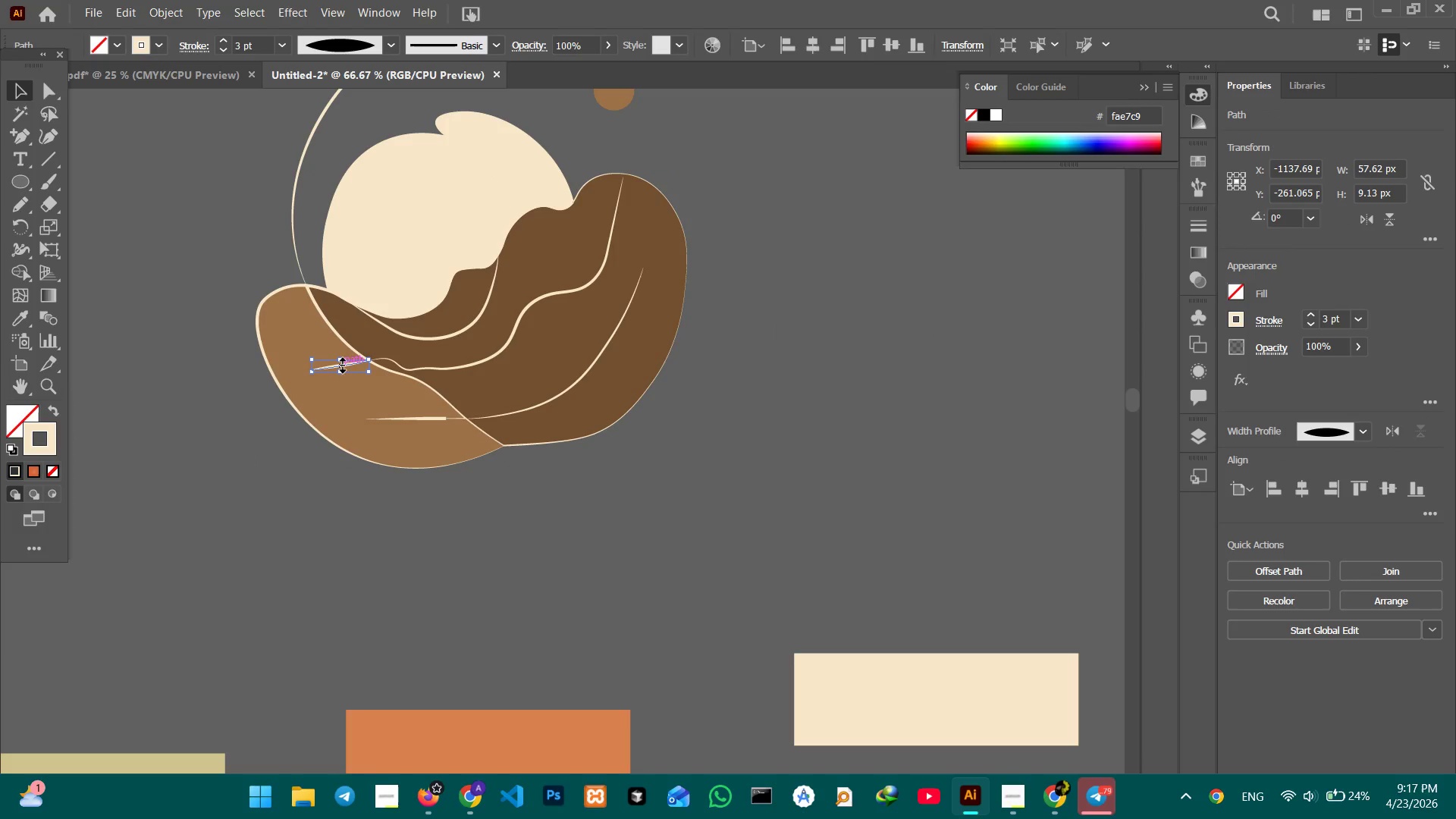 
key(Backspace)
 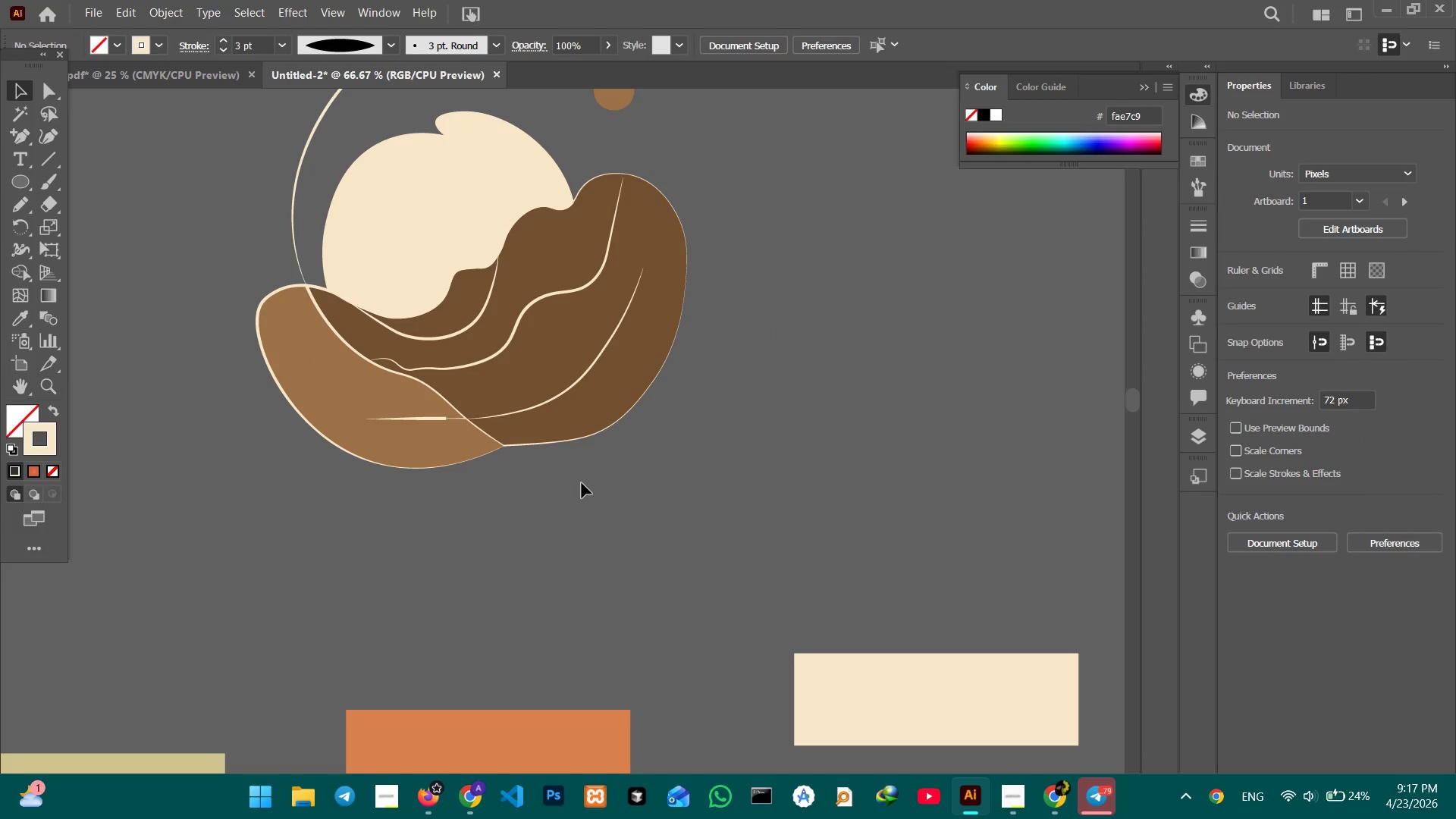 
key(Control+Z)
 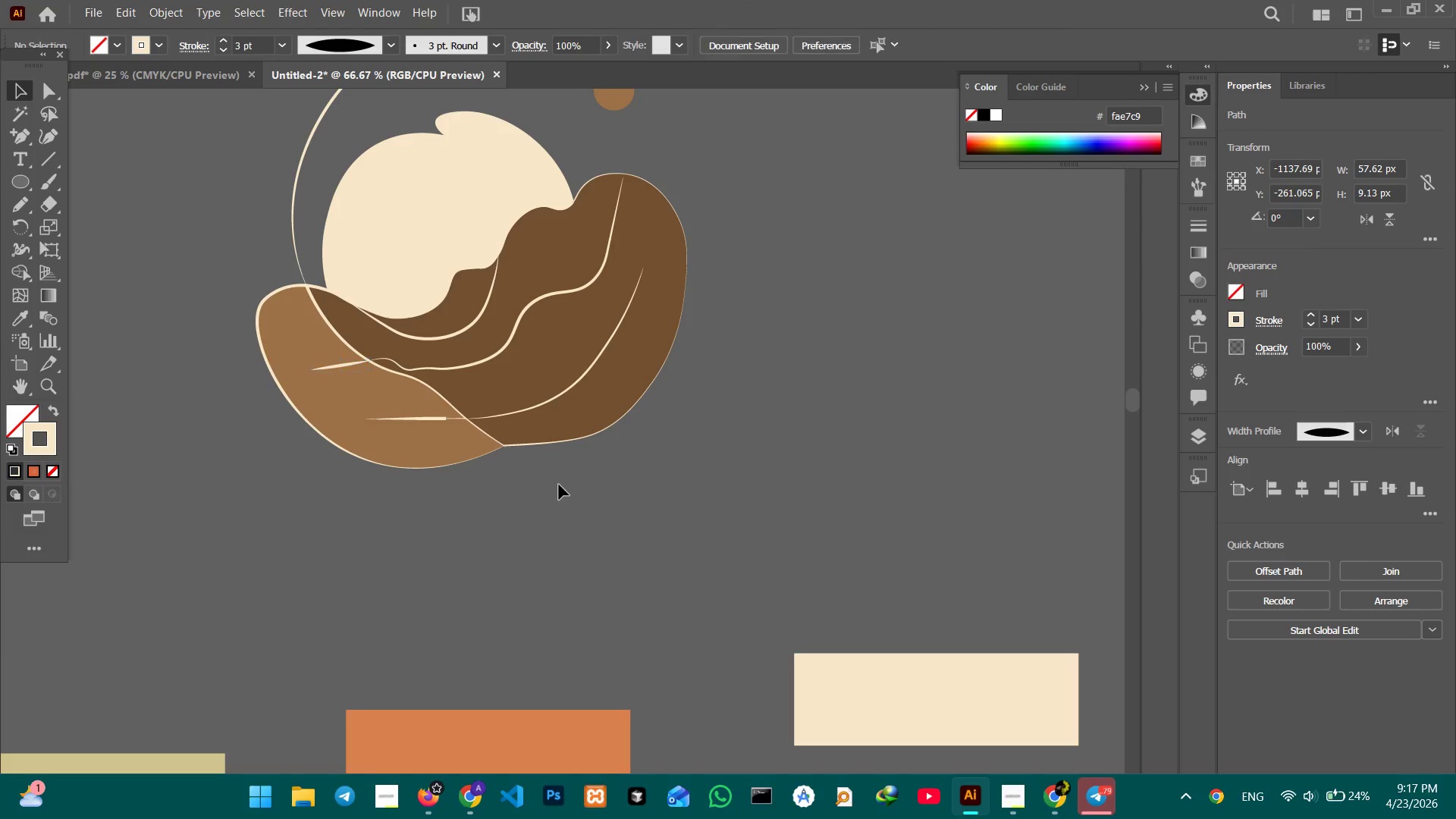 
key(Control+Minus)
 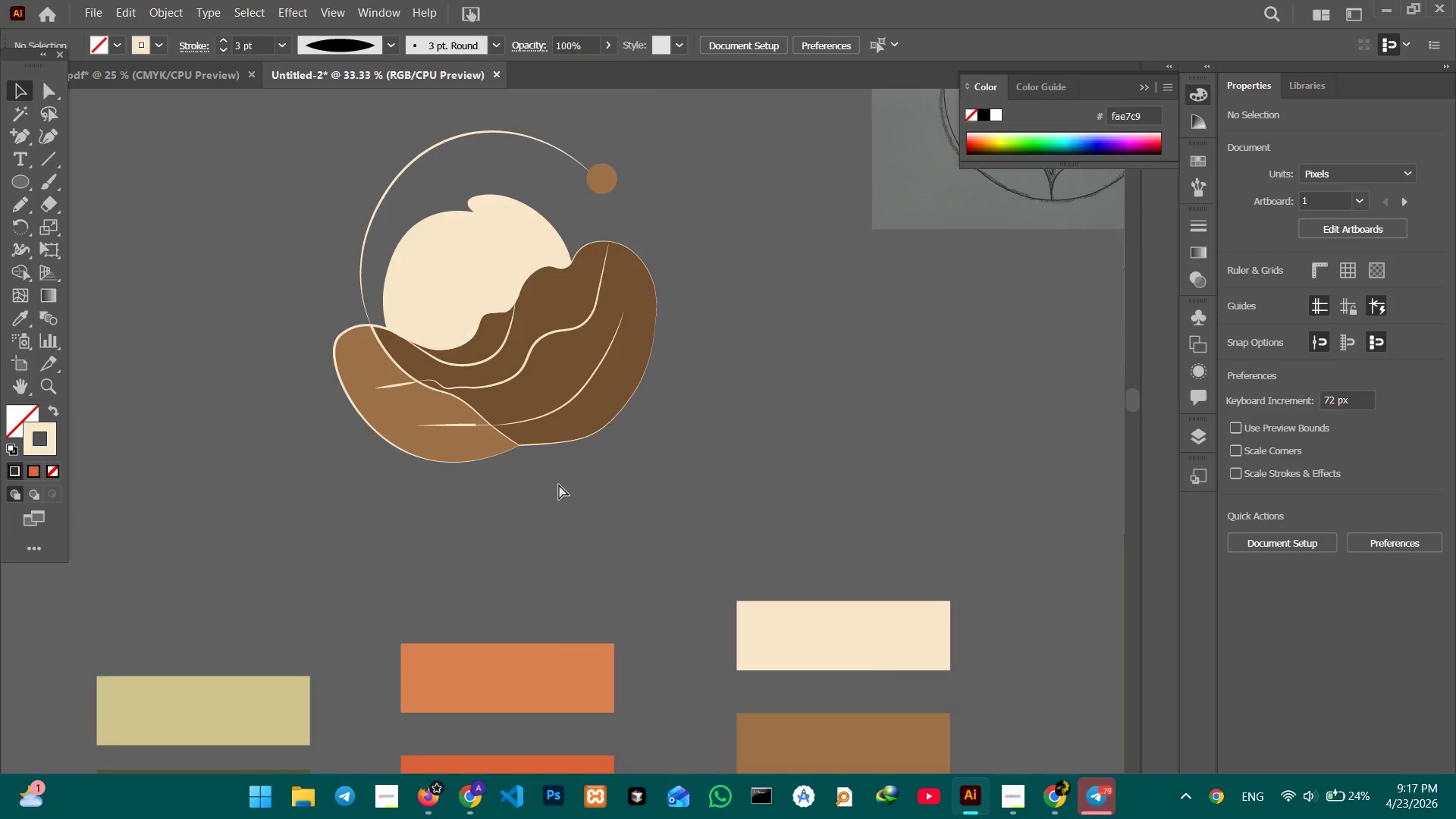 
key(Control+Minus)
 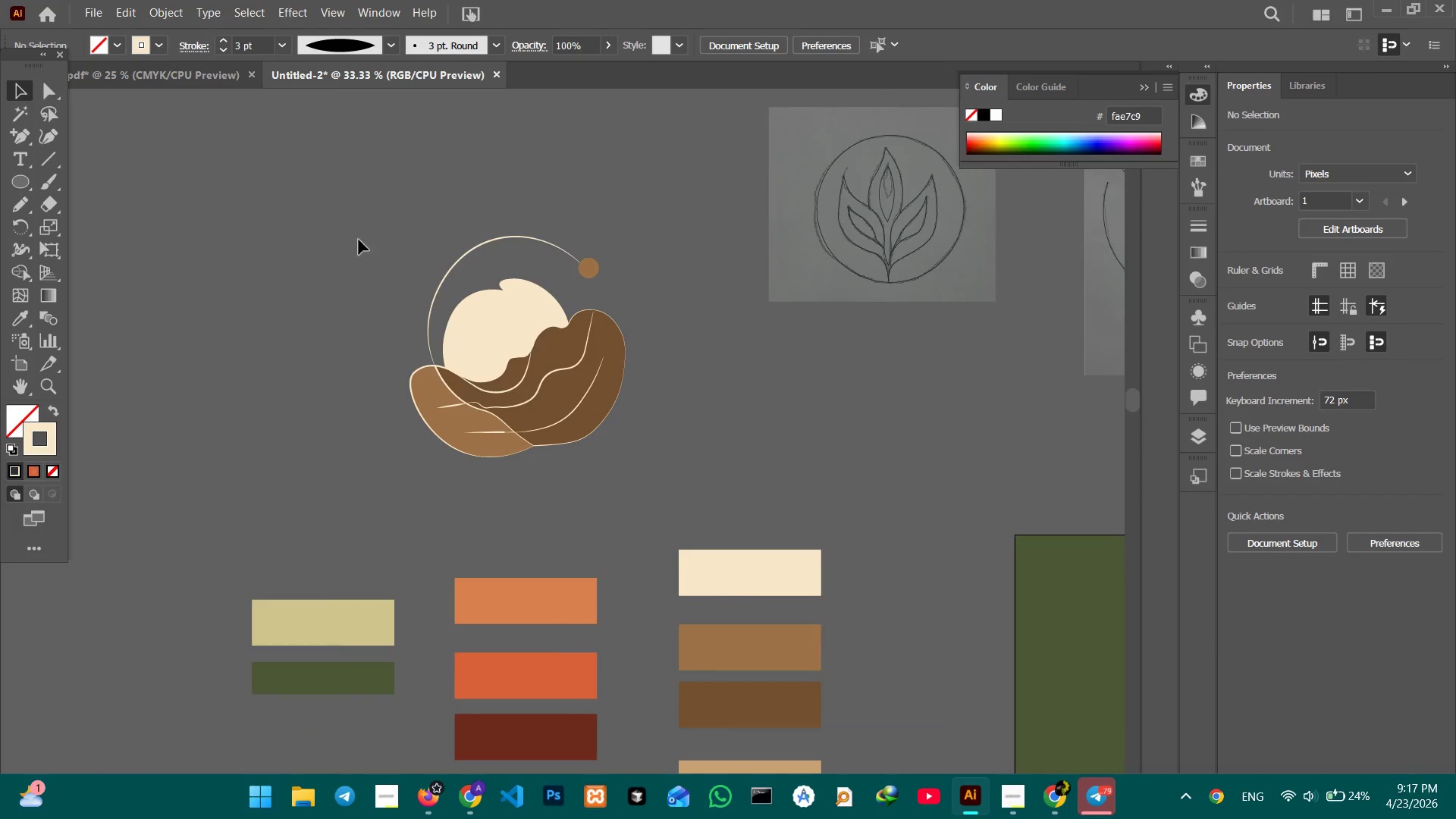 
left_click_drag(start_coordinate=[345, 212], to_coordinate=[645, 459])
 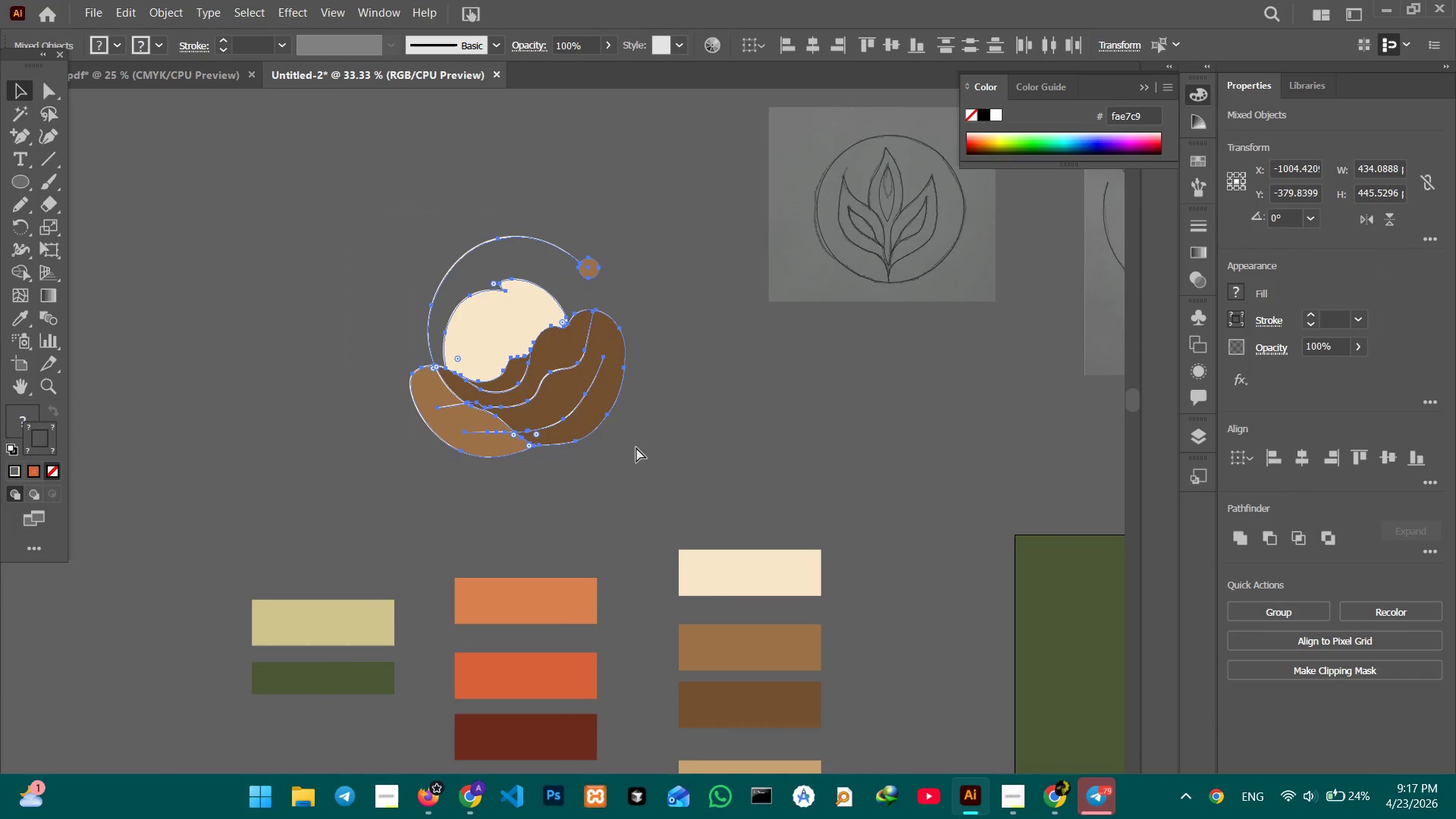 
key(Control+C)
 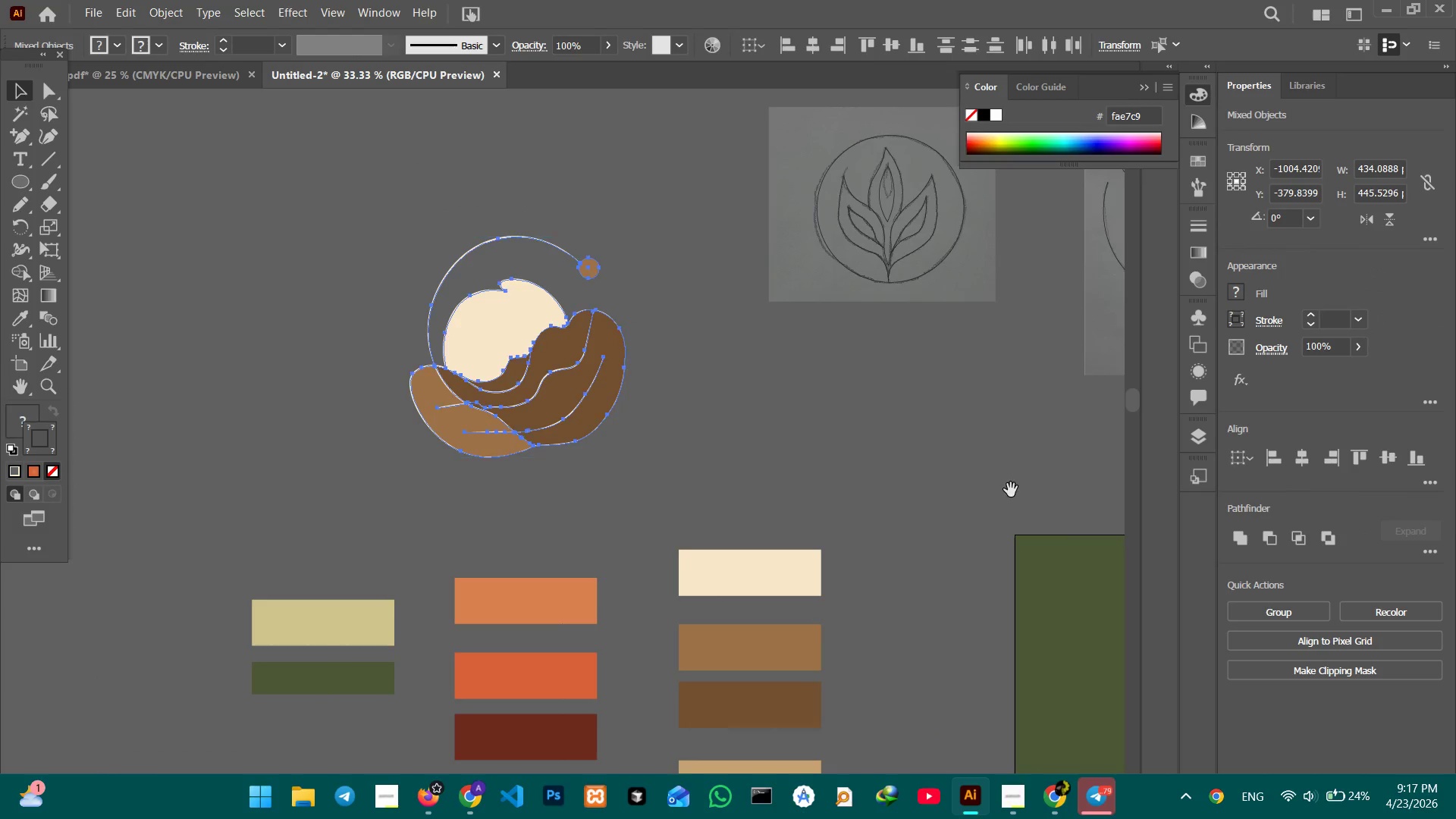 
hold_key(key=Space, duration=1.5)
 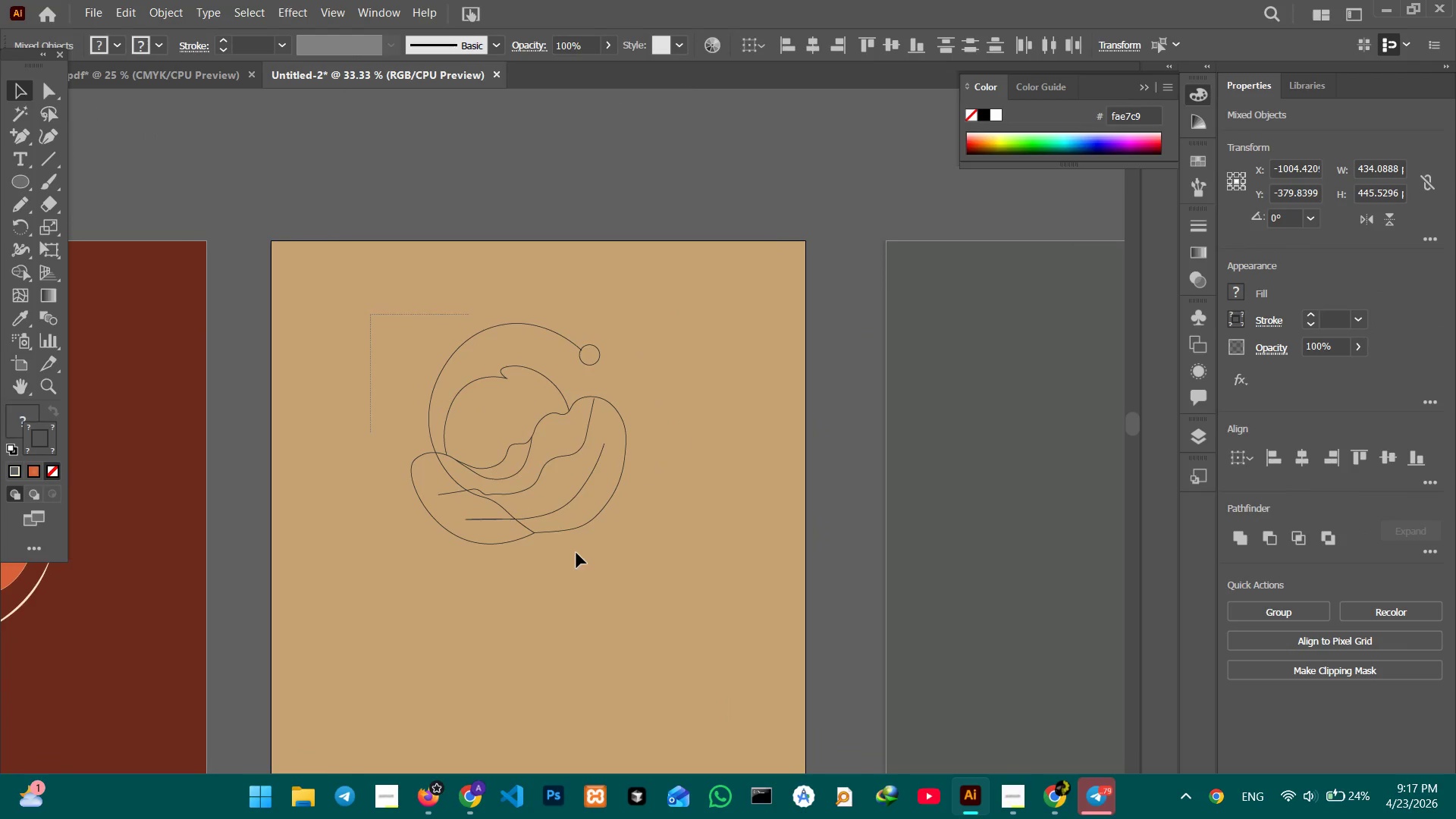 
left_click_drag(start_coordinate=[1008, 488], to_coordinate=[247, 403])
 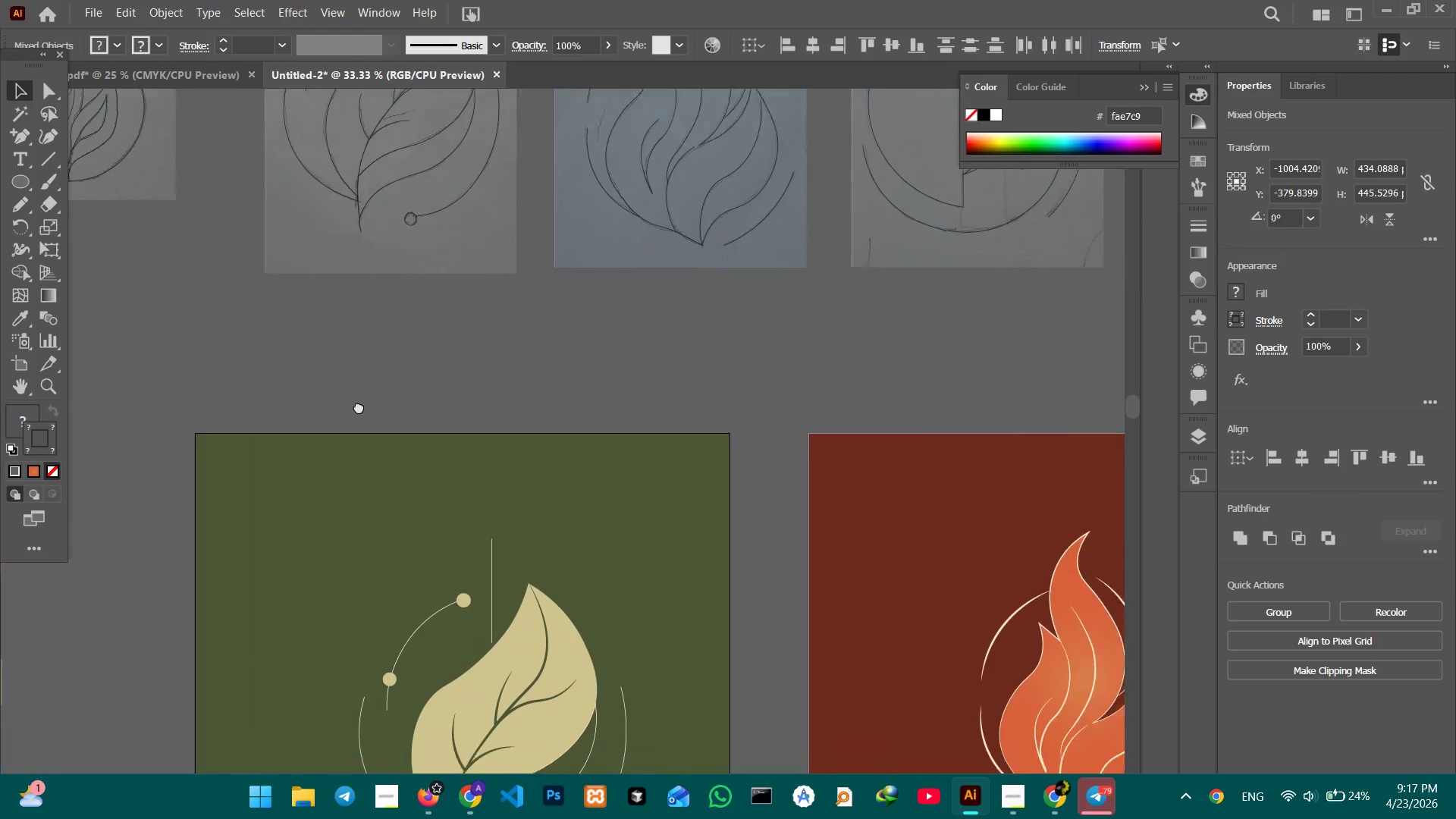 
left_click_drag(start_coordinate=[667, 474], to_coordinate=[0, 345])
 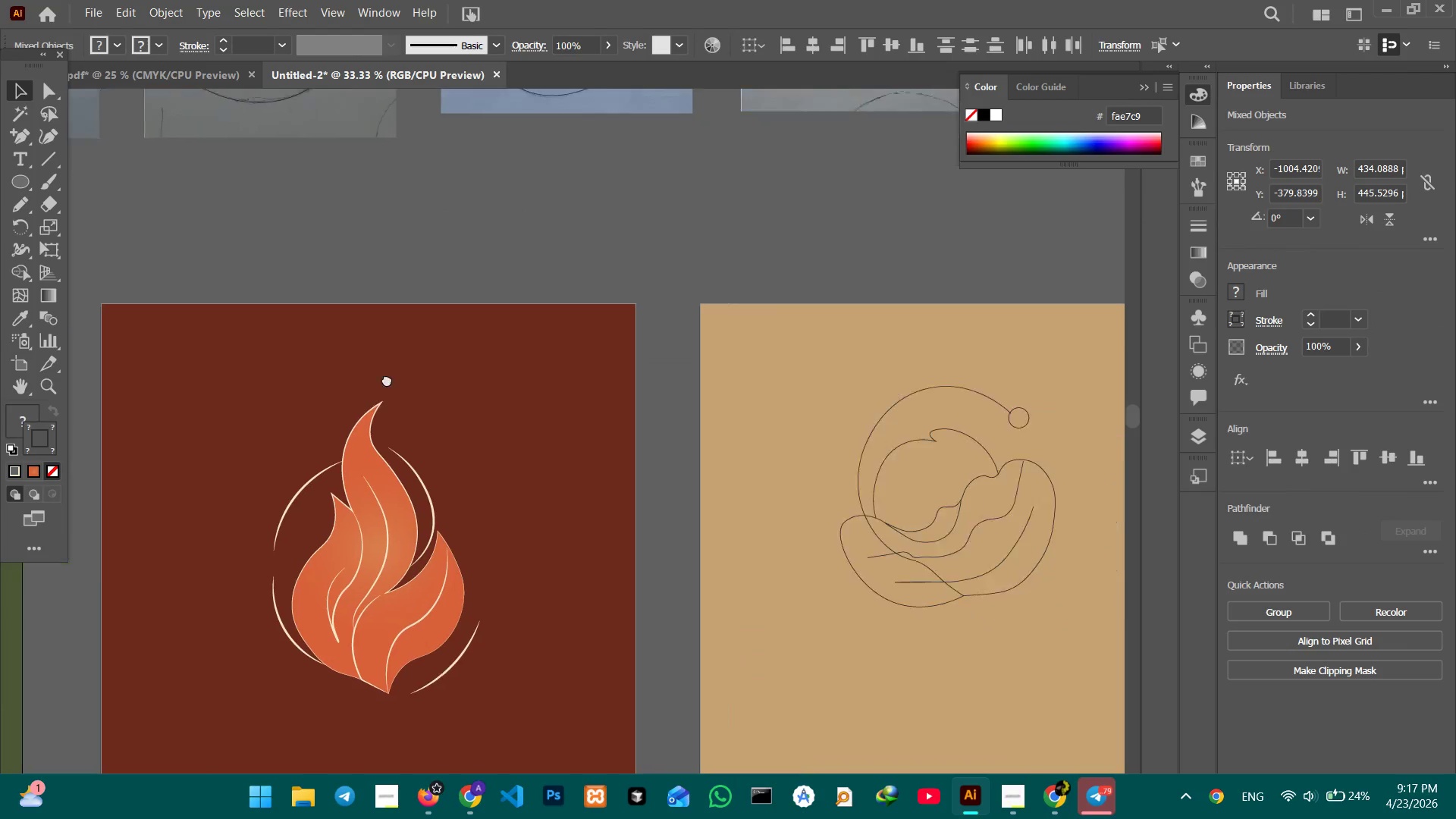 
left_click_drag(start_coordinate=[643, 436], to_coordinate=[111, 347])
 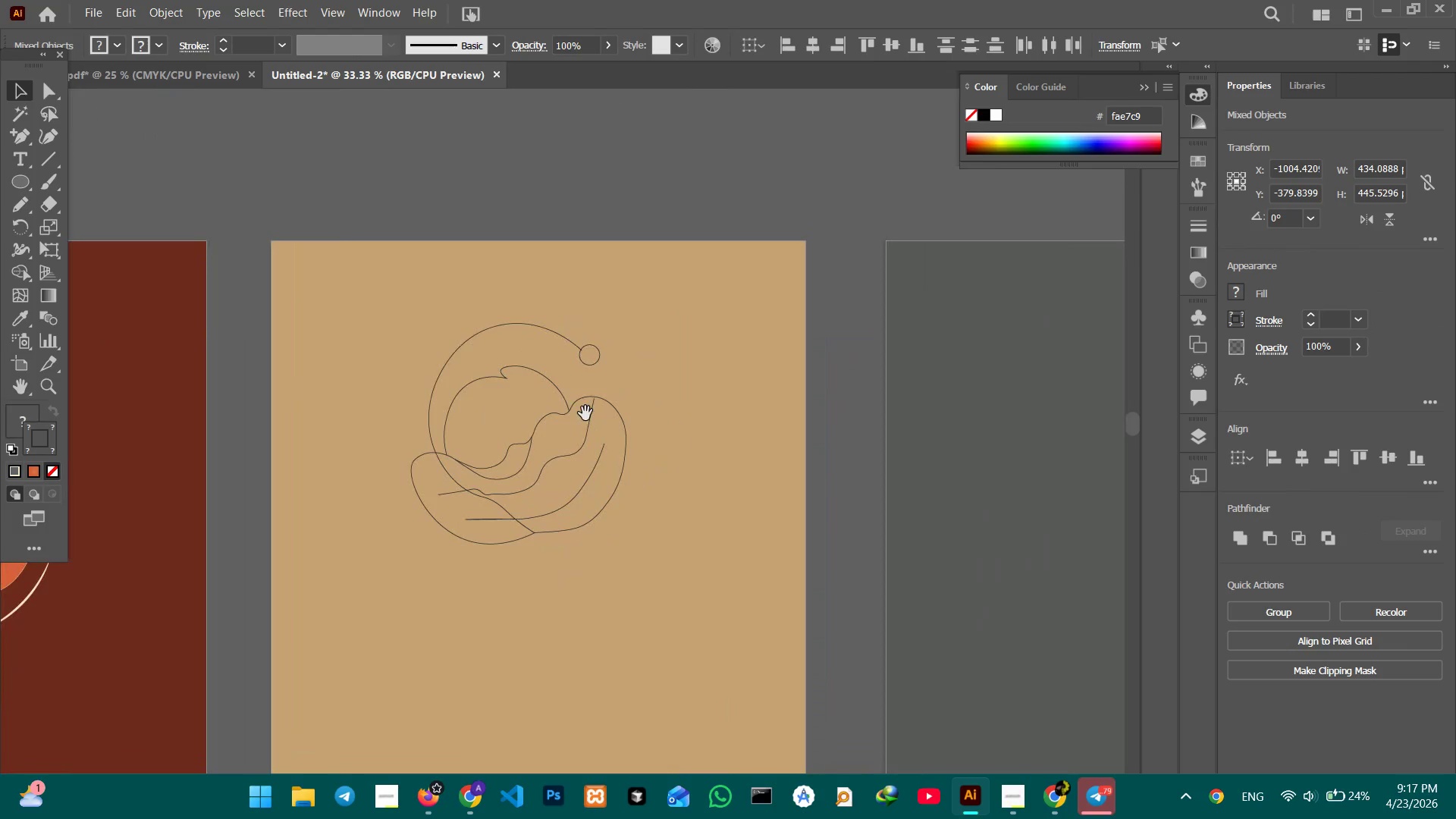 
key(Space)
 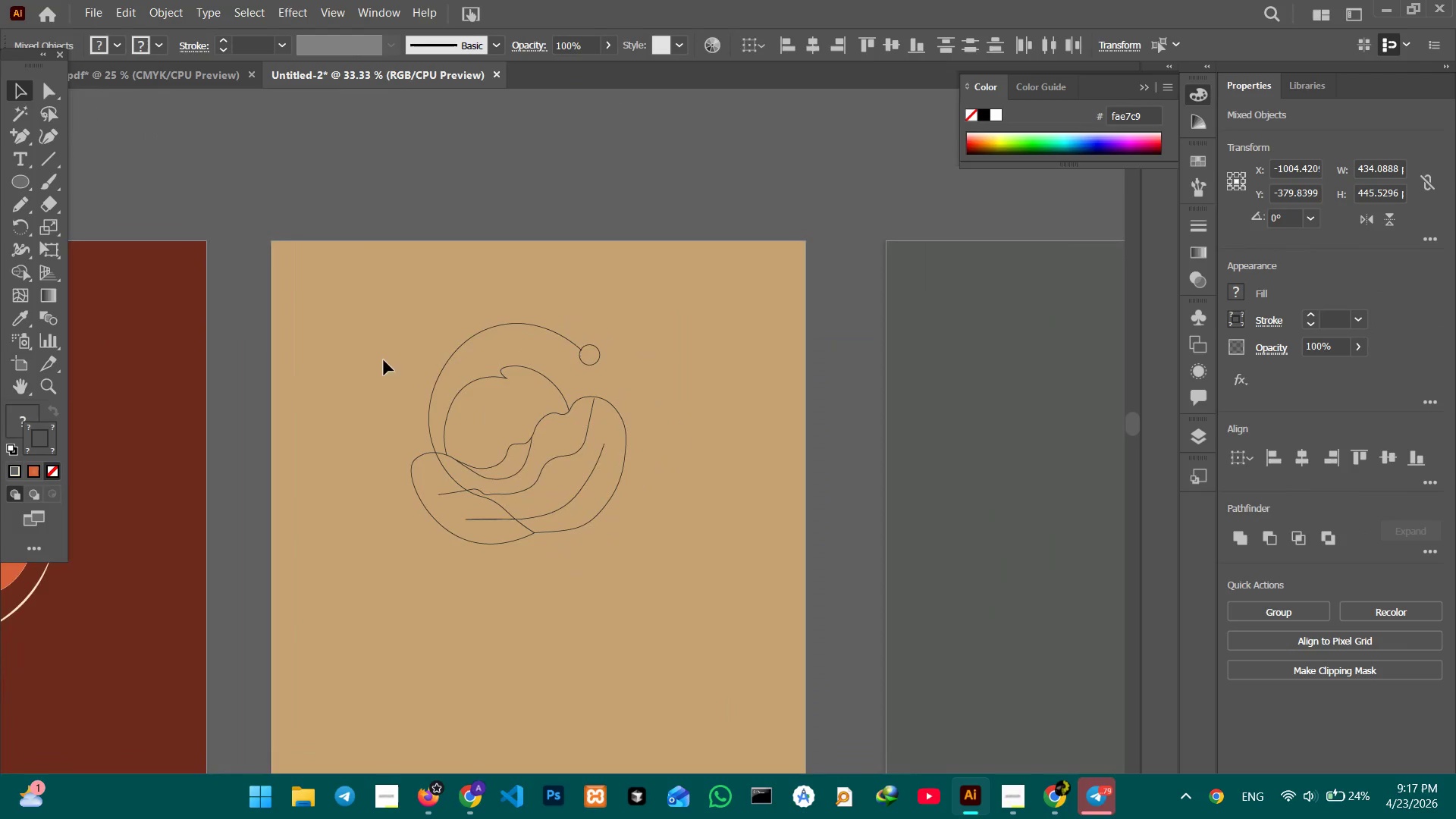 
key(Space)
 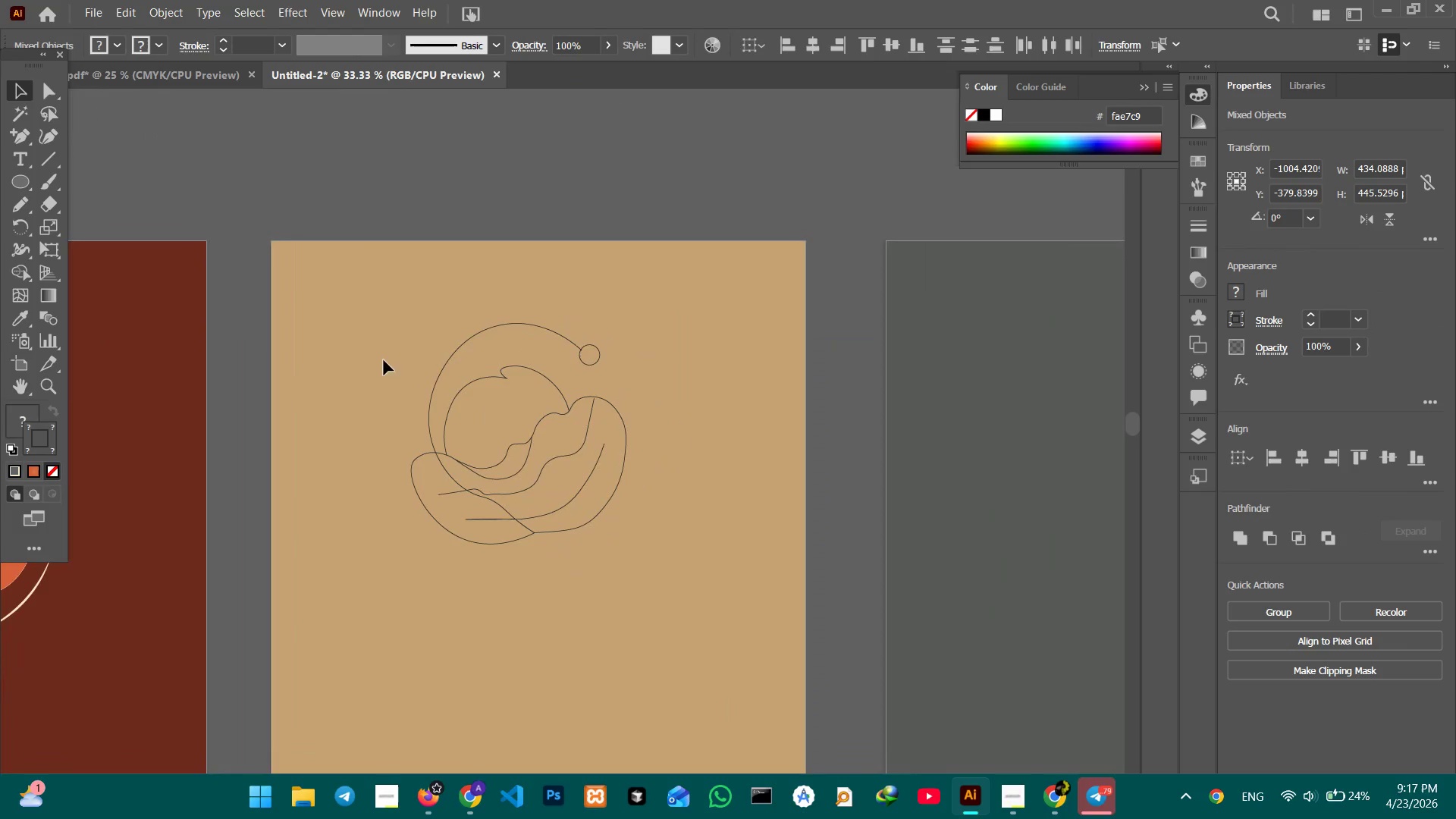 
key(Space)
 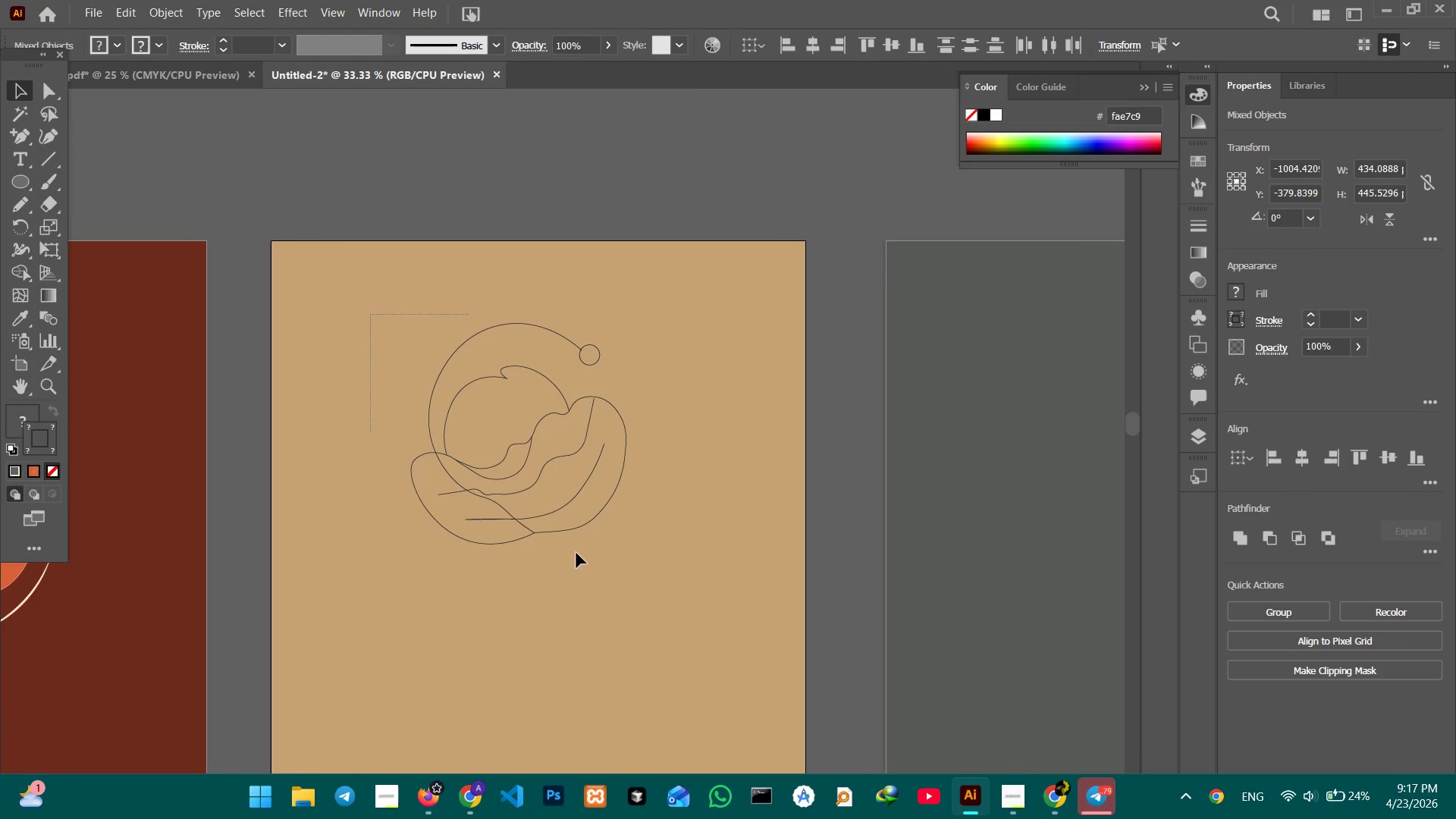 
left_click_drag(start_coordinate=[370, 315], to_coordinate=[670, 649])
 